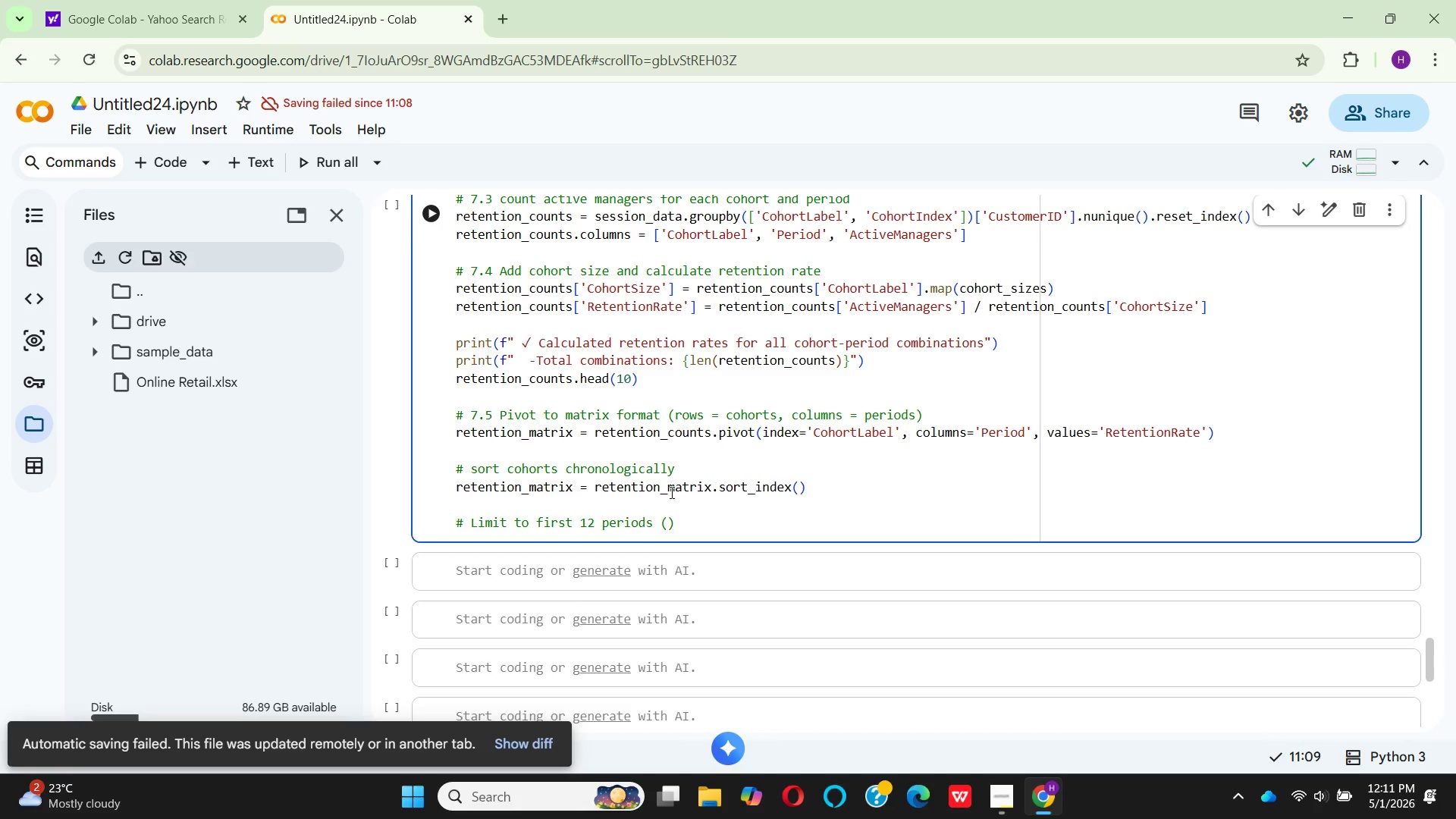 
key(ArrowLeft)
 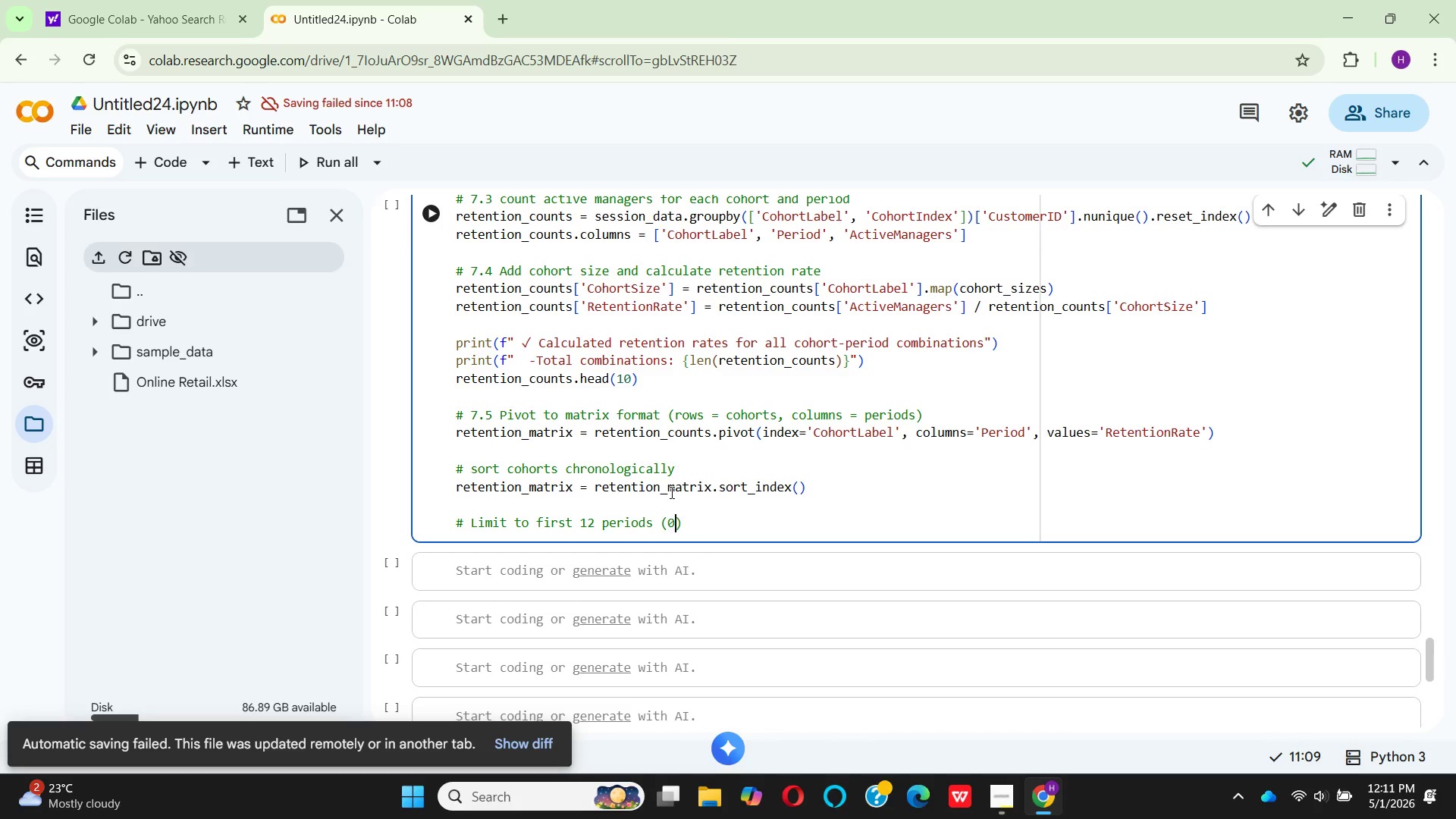 
type(0-11)
 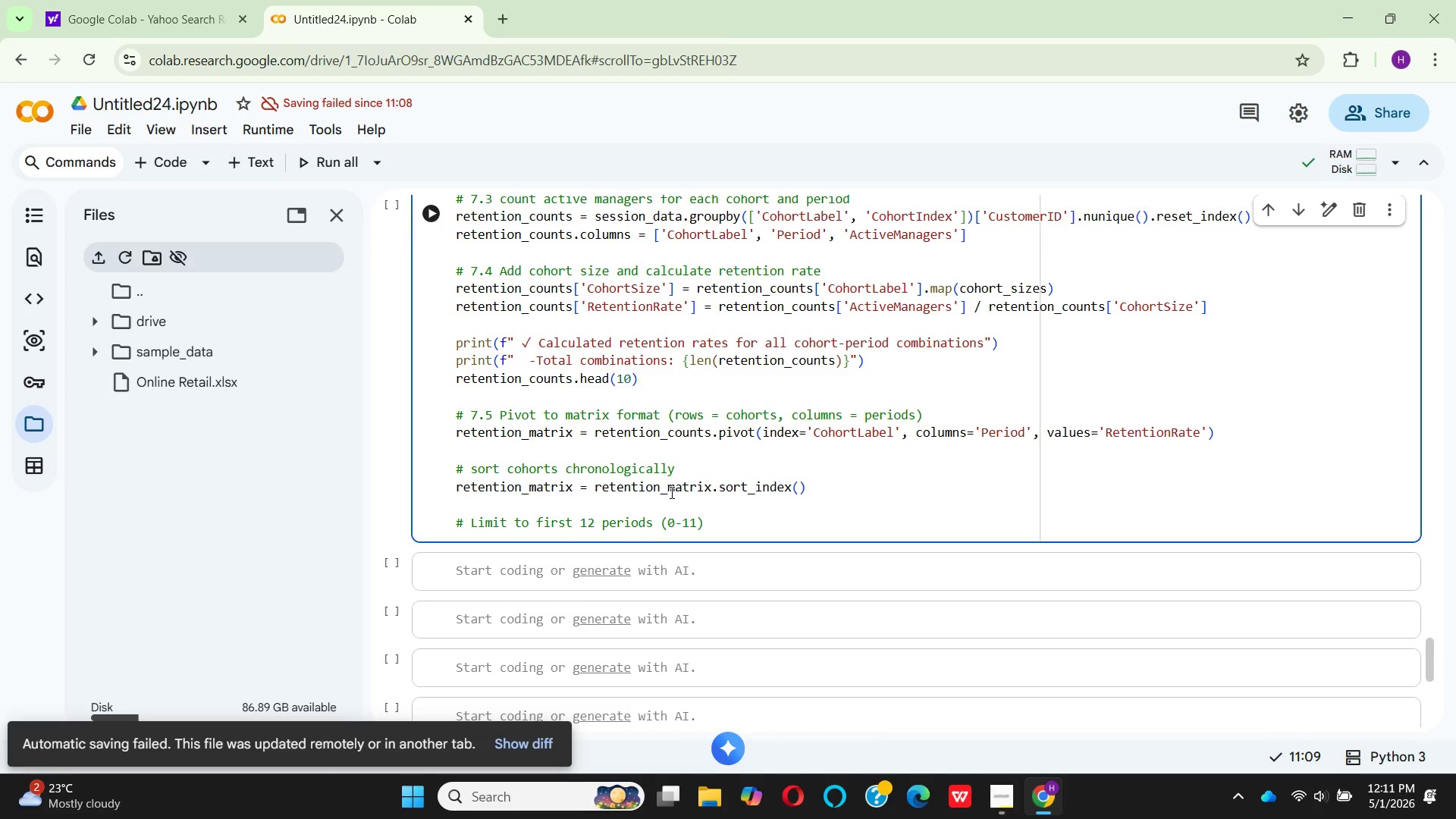 
key(ArrowRight)
 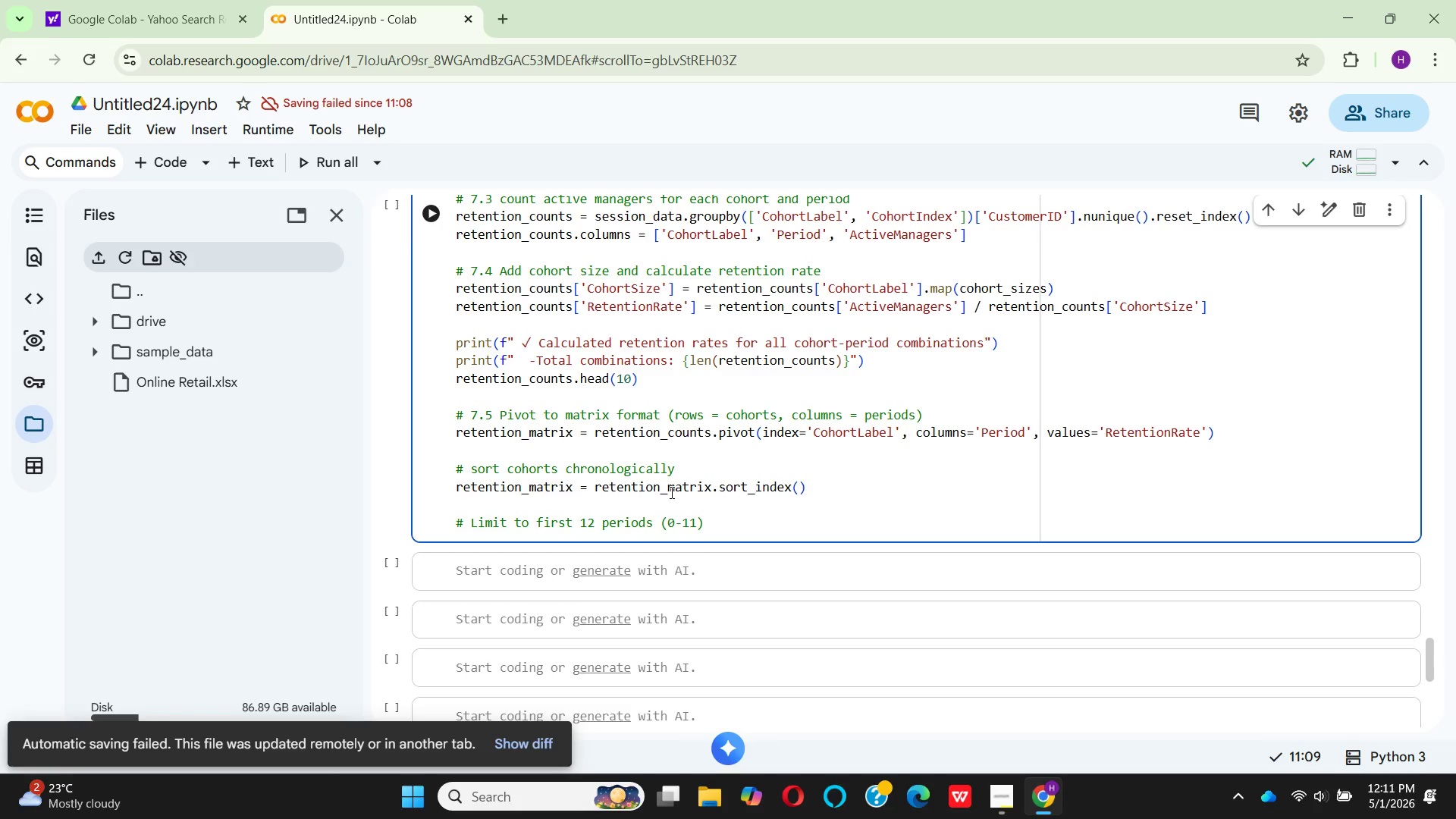 
hold_key(key=Space, duration=0.31)
 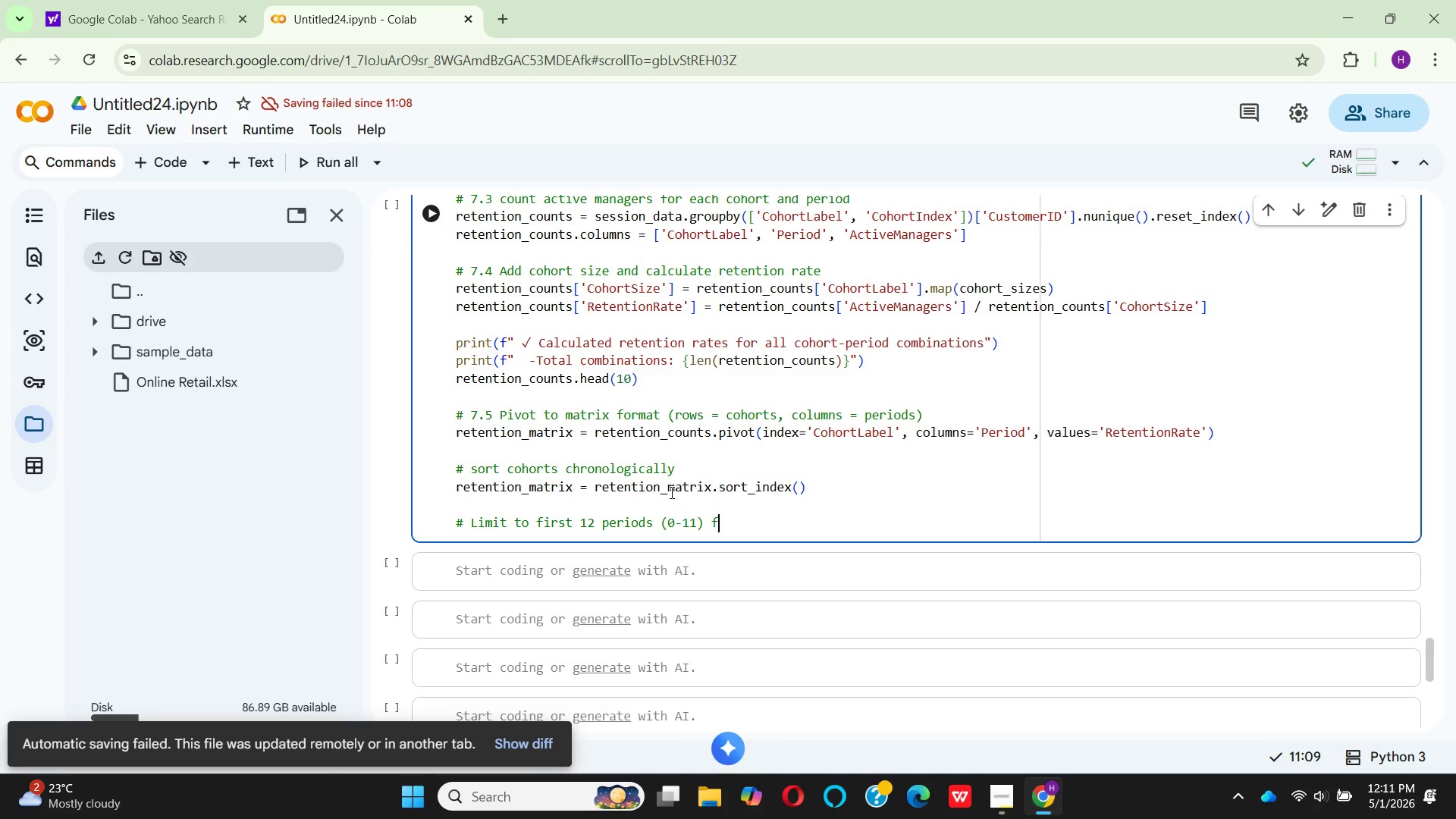 
type(FOR )
 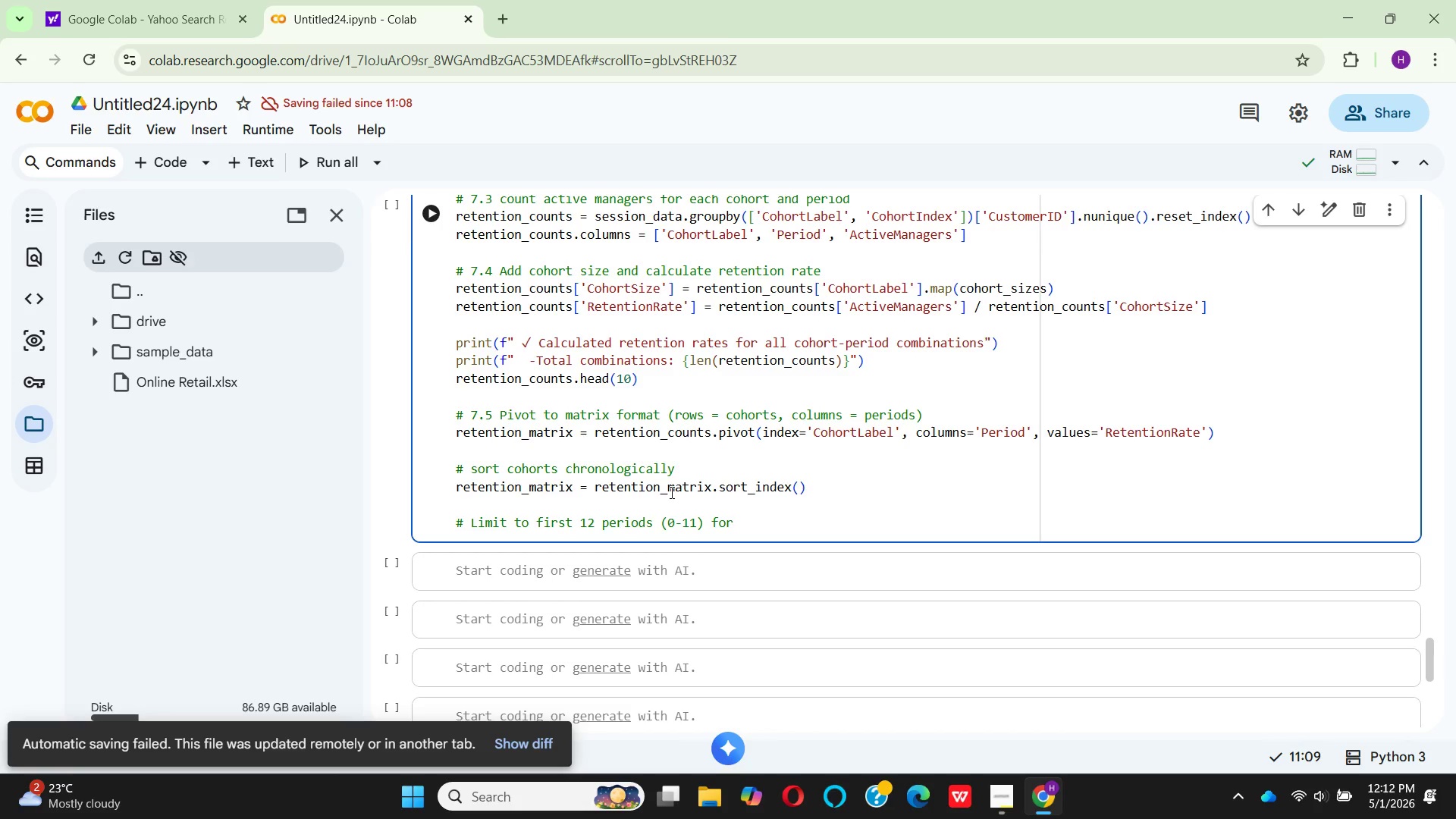 
type(CLEANERVISUALIZATION)
 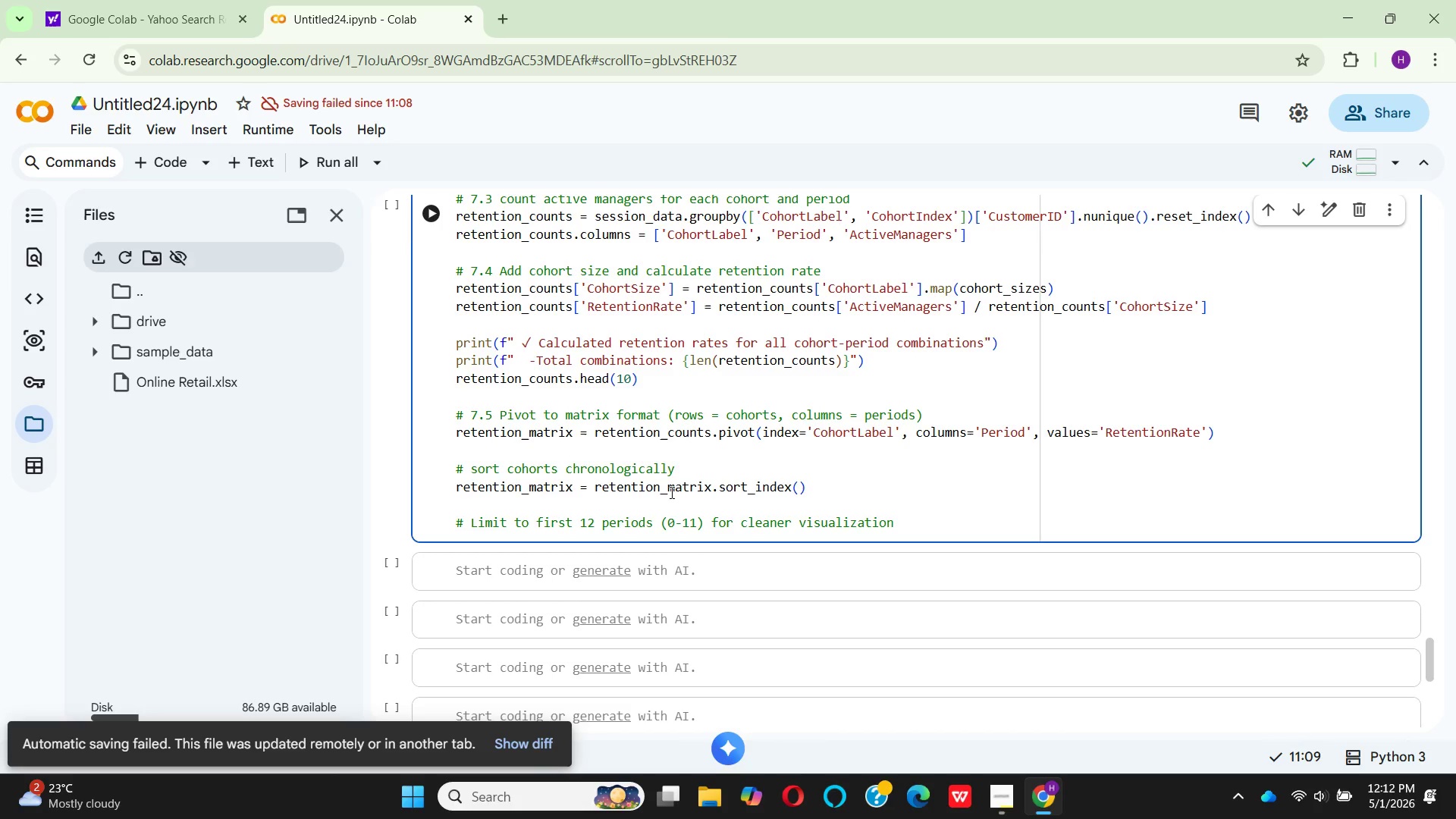 
hold_key(key=Space, duration=0.34)
 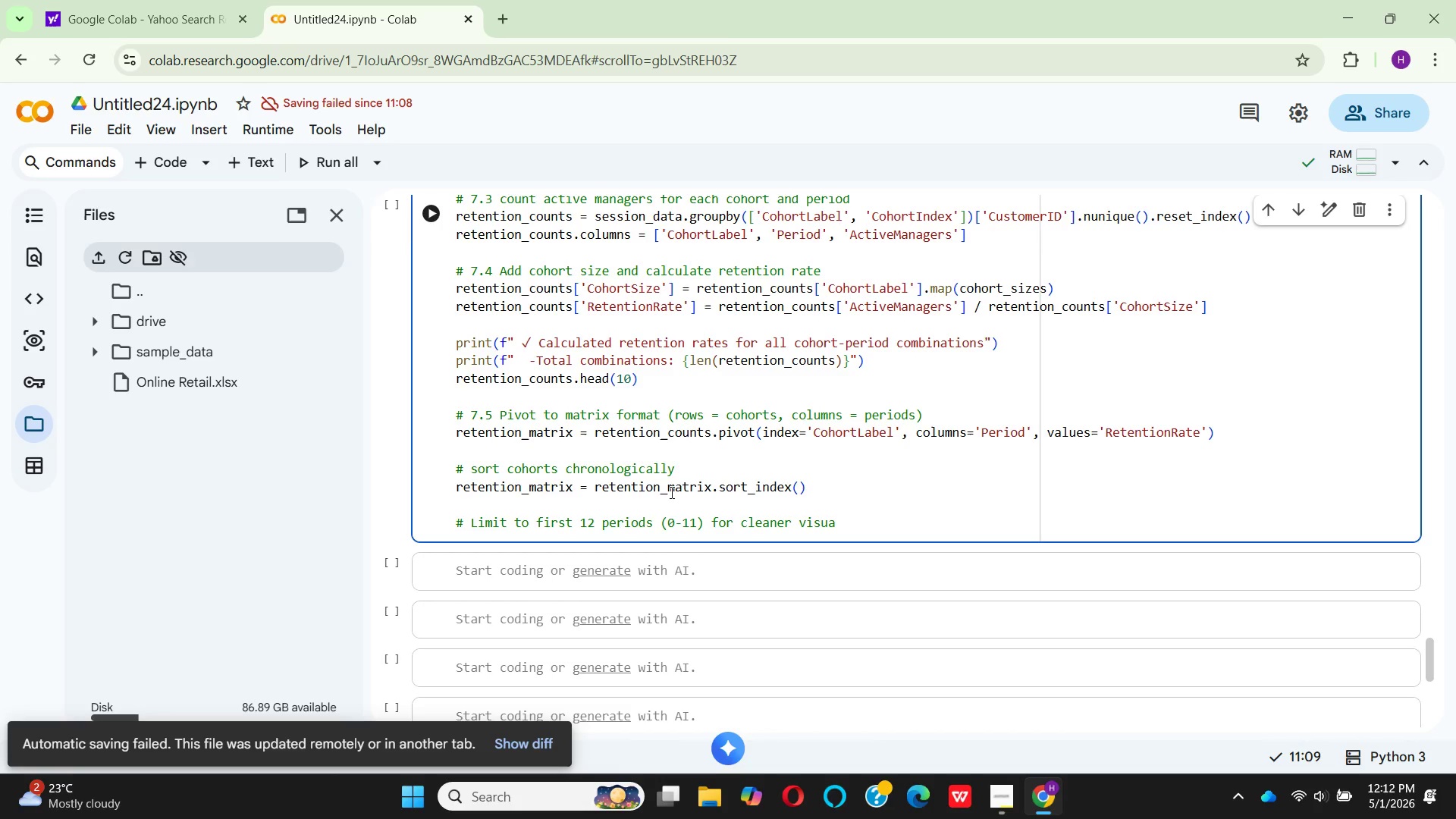 
key(Enter)
 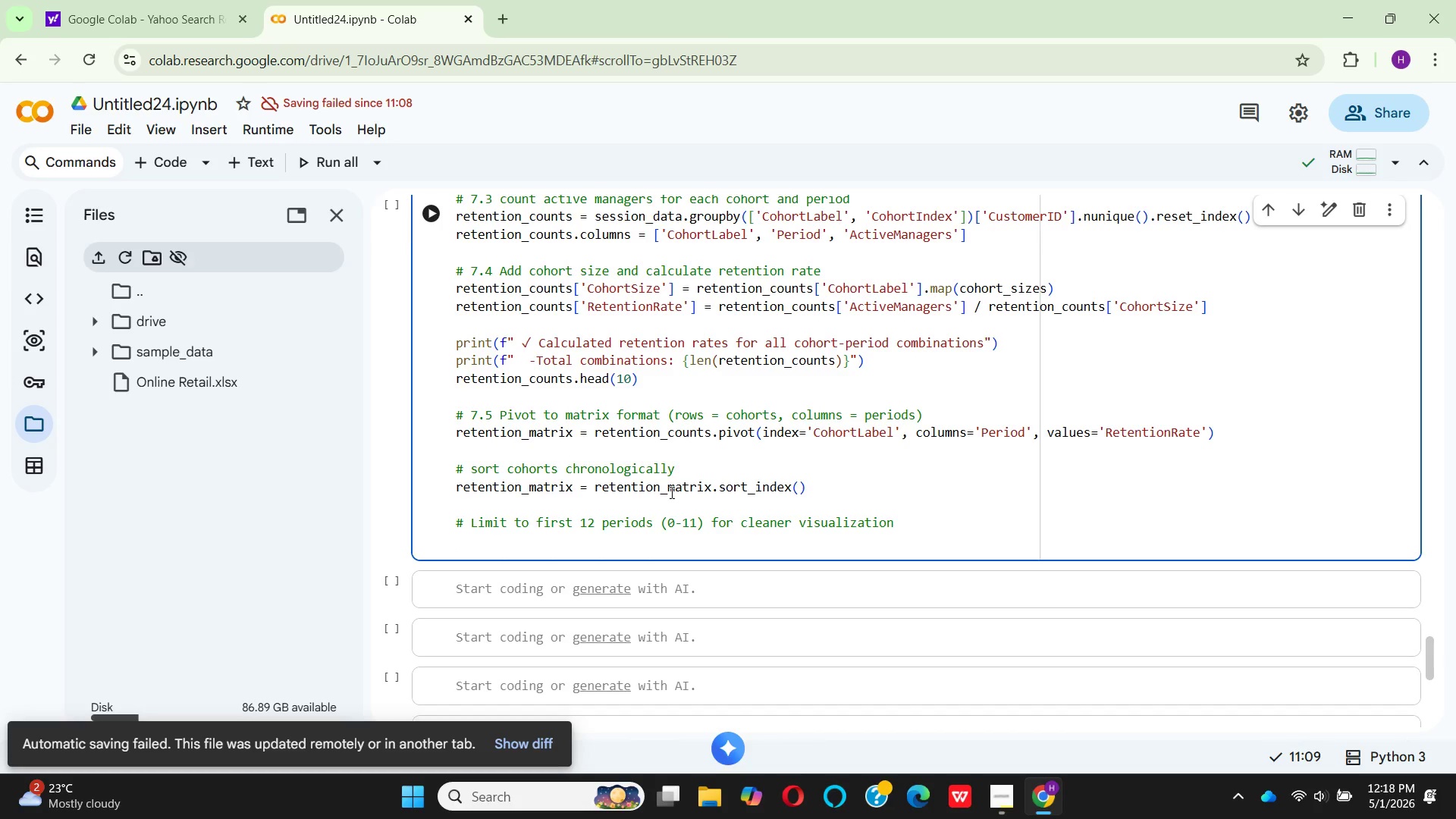 
wait(364.74)
 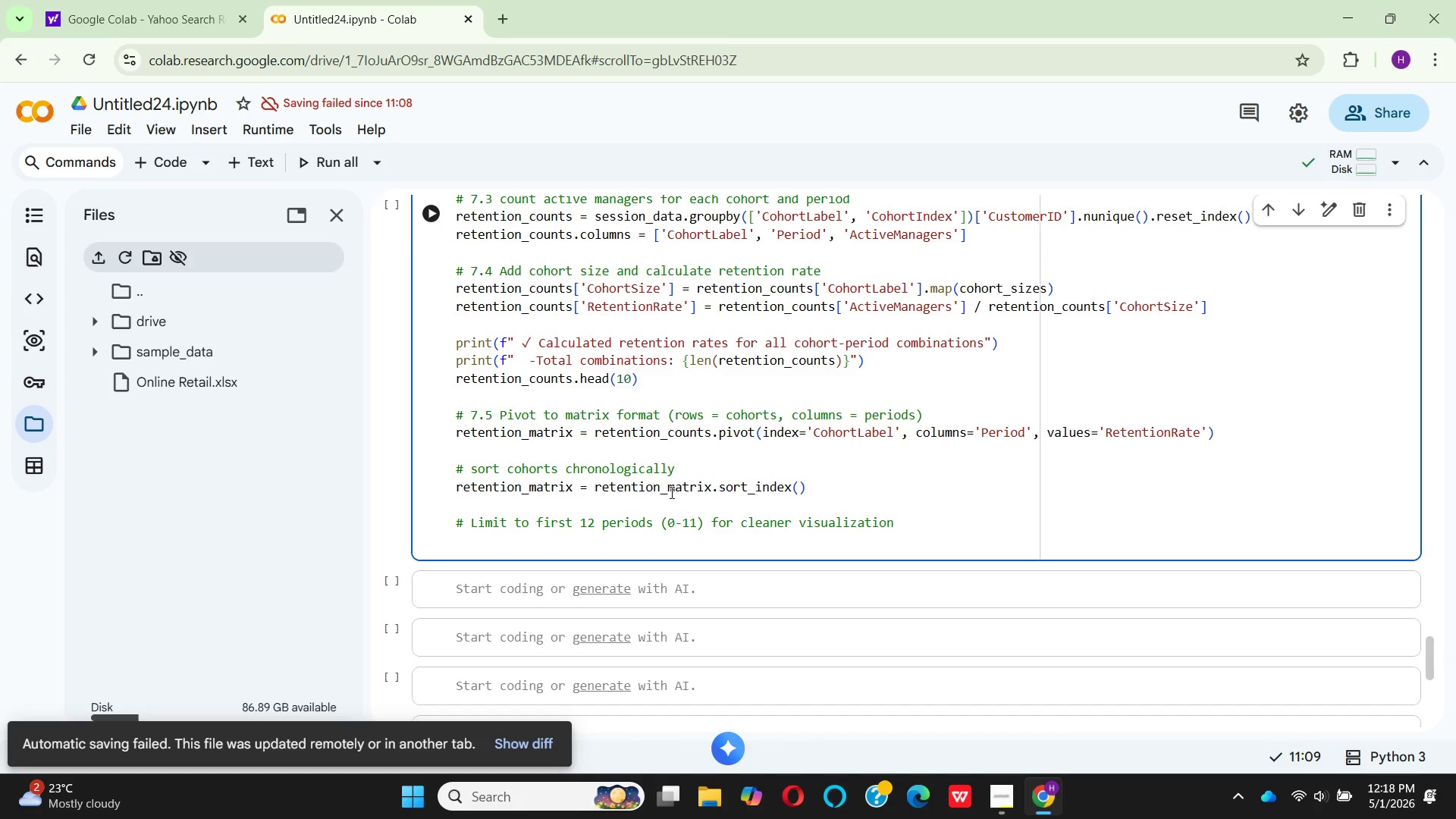 
type(RETENTIO)
 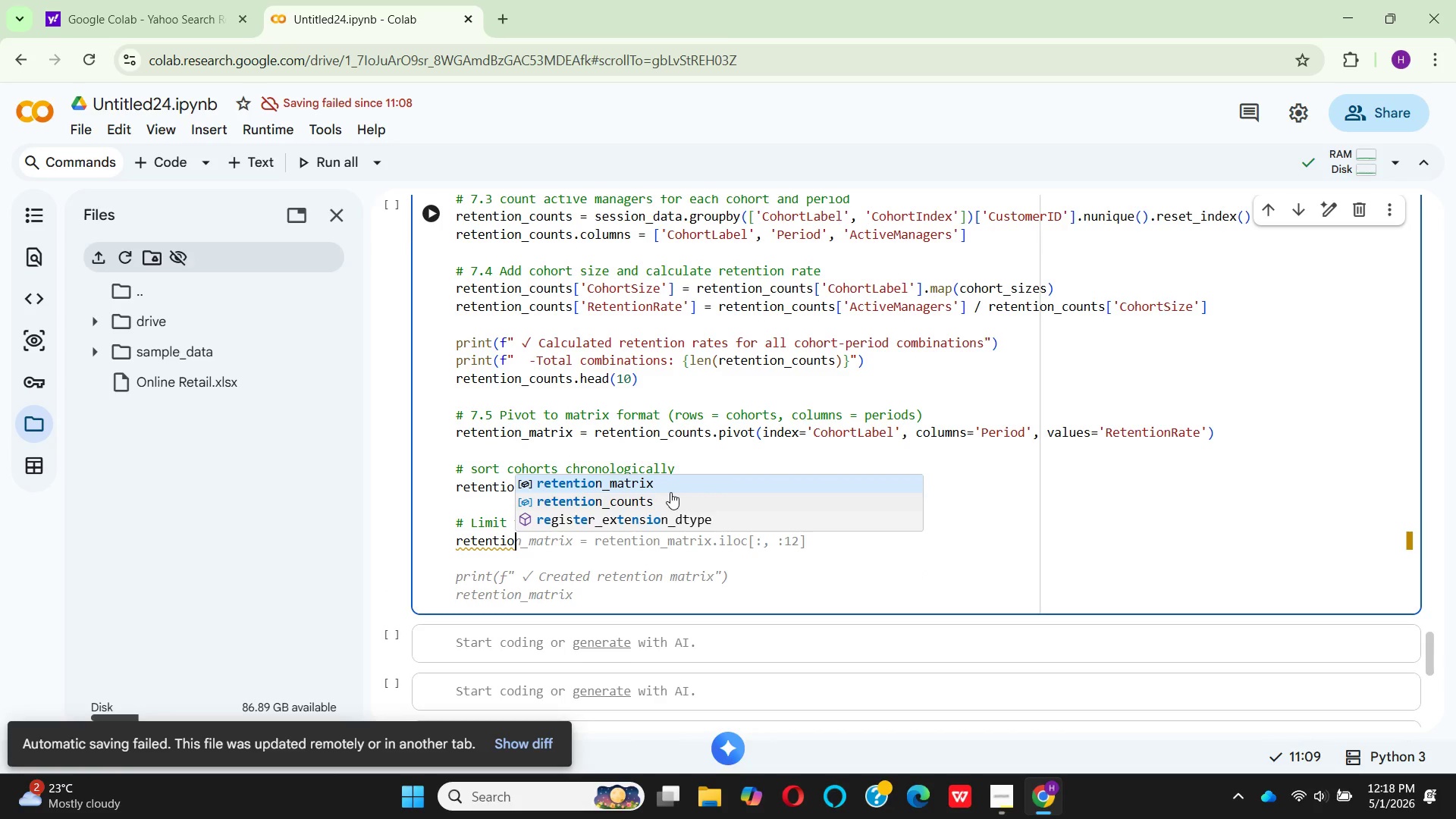 
key(Enter)
 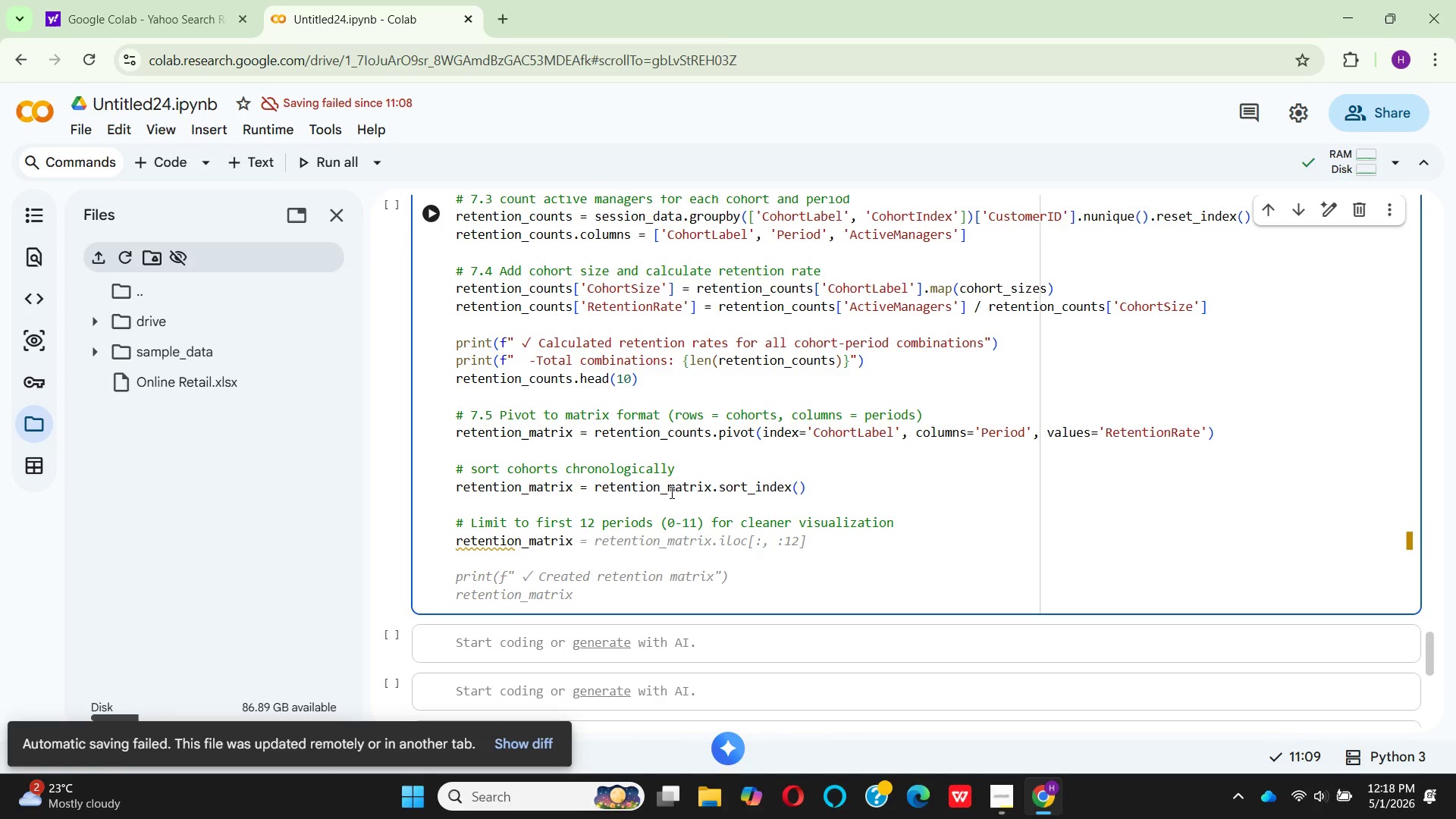 
key(Space)
 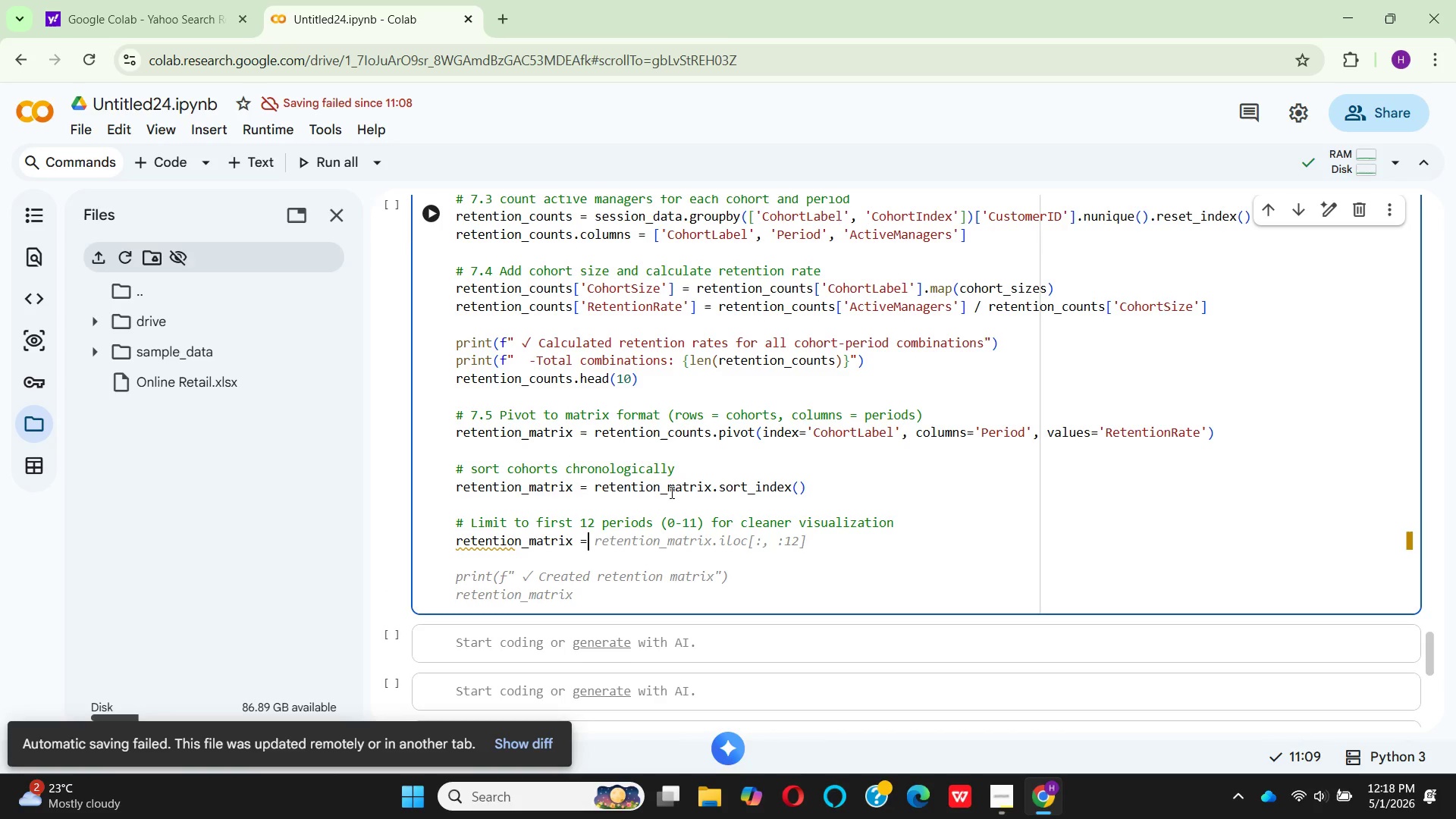 
key(Equal)
 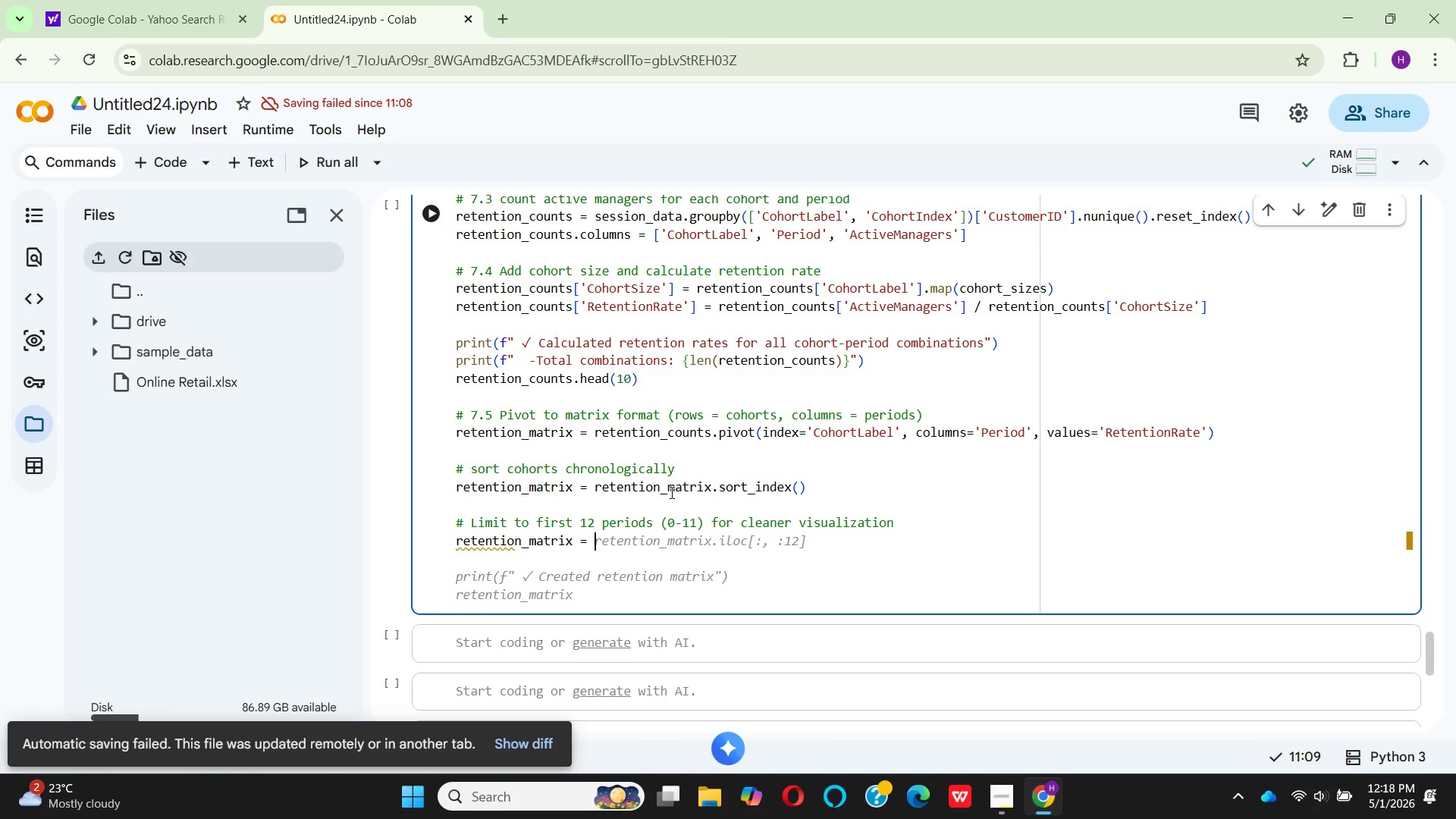 
key(Space)
 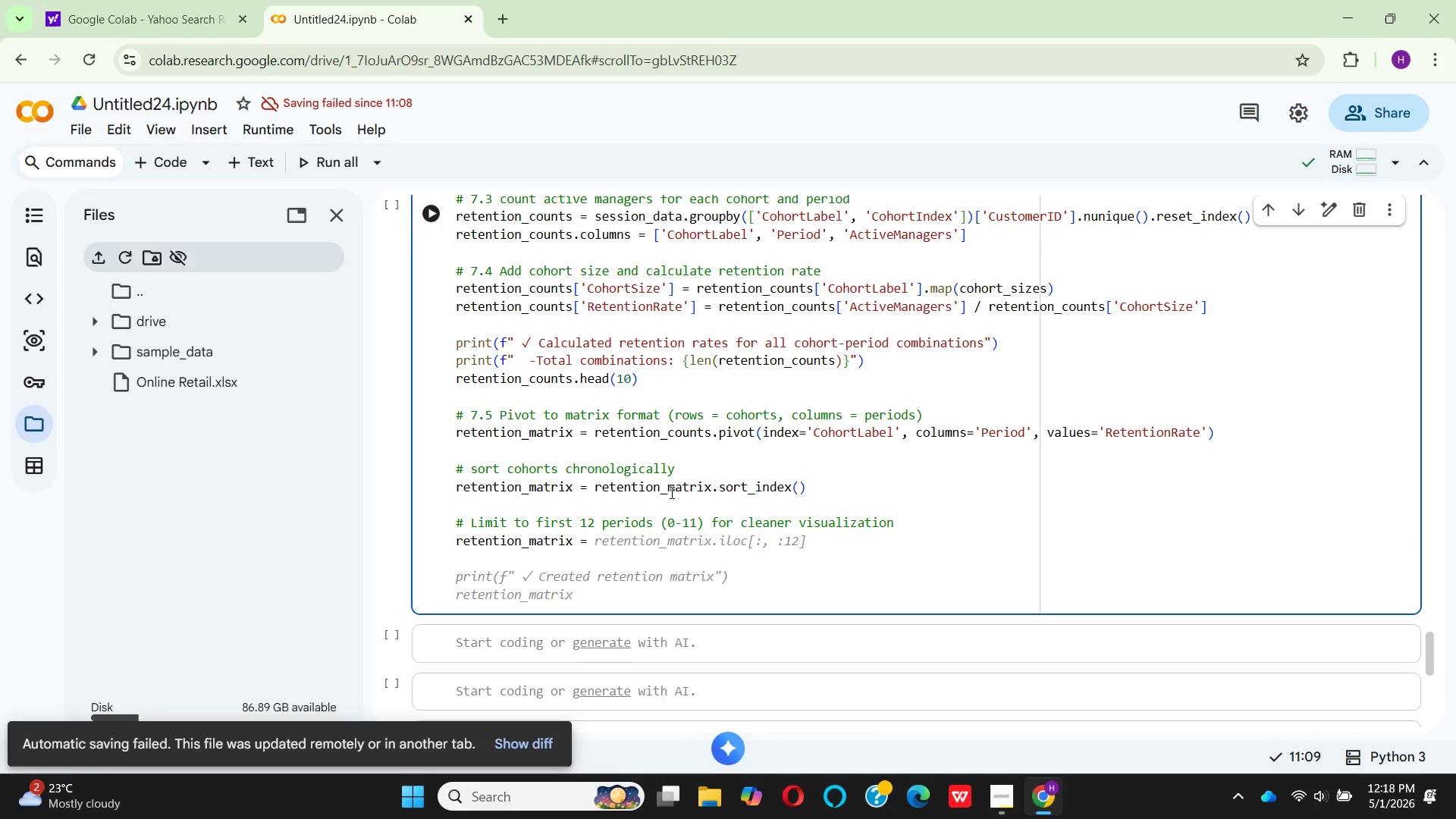 
wait(6.14)
 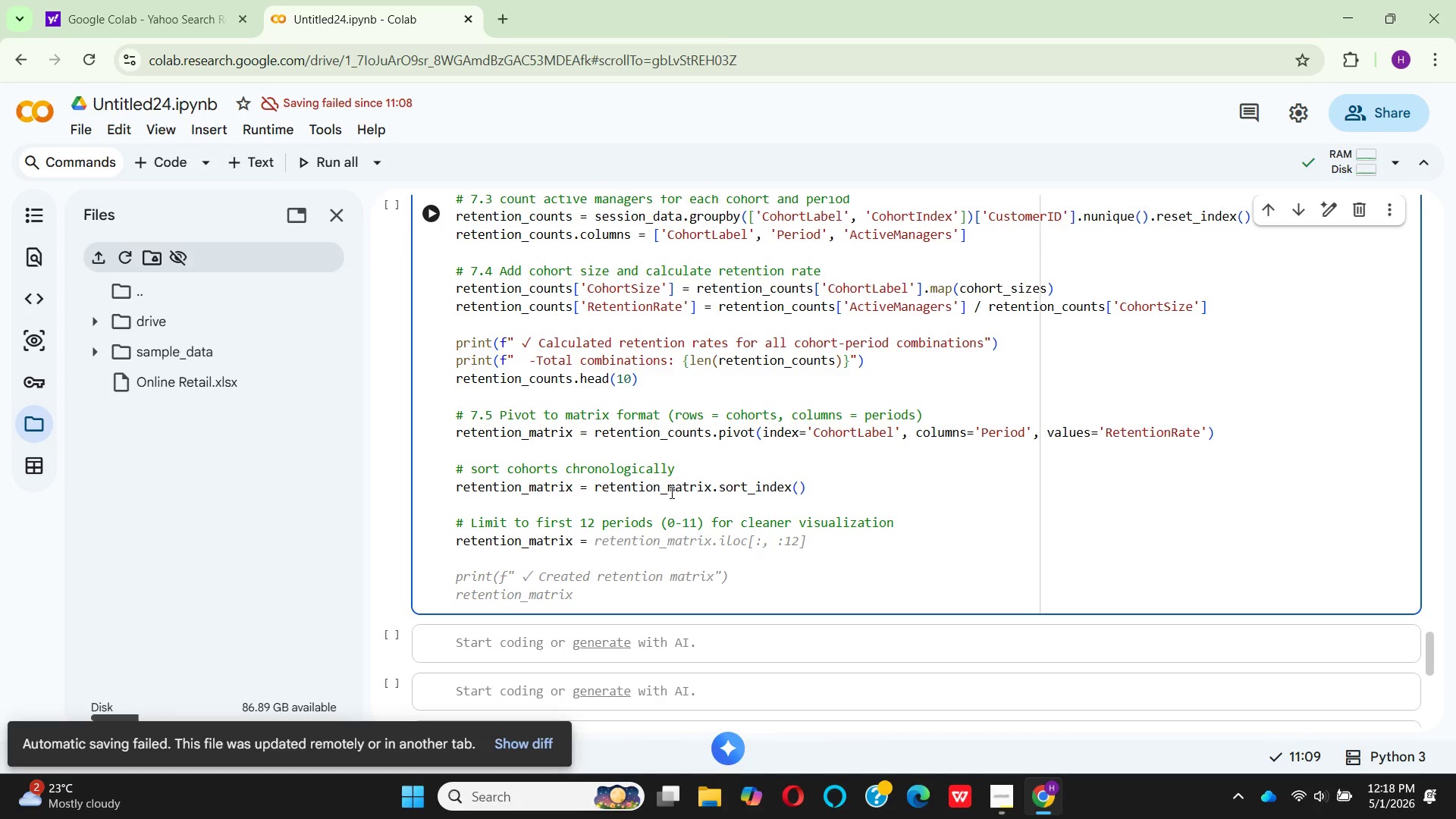 
type(RETE)
 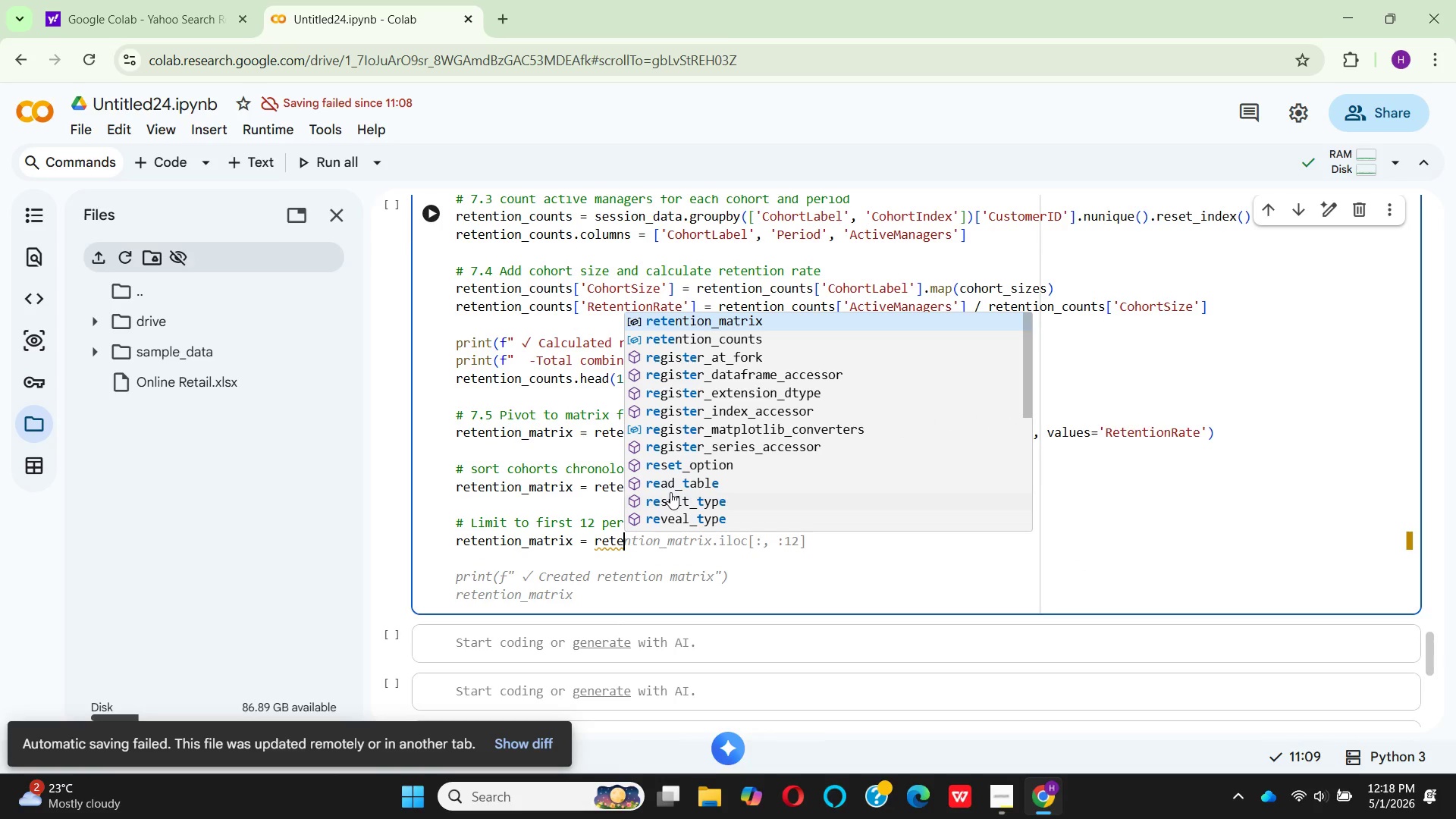 
wait(5.72)
 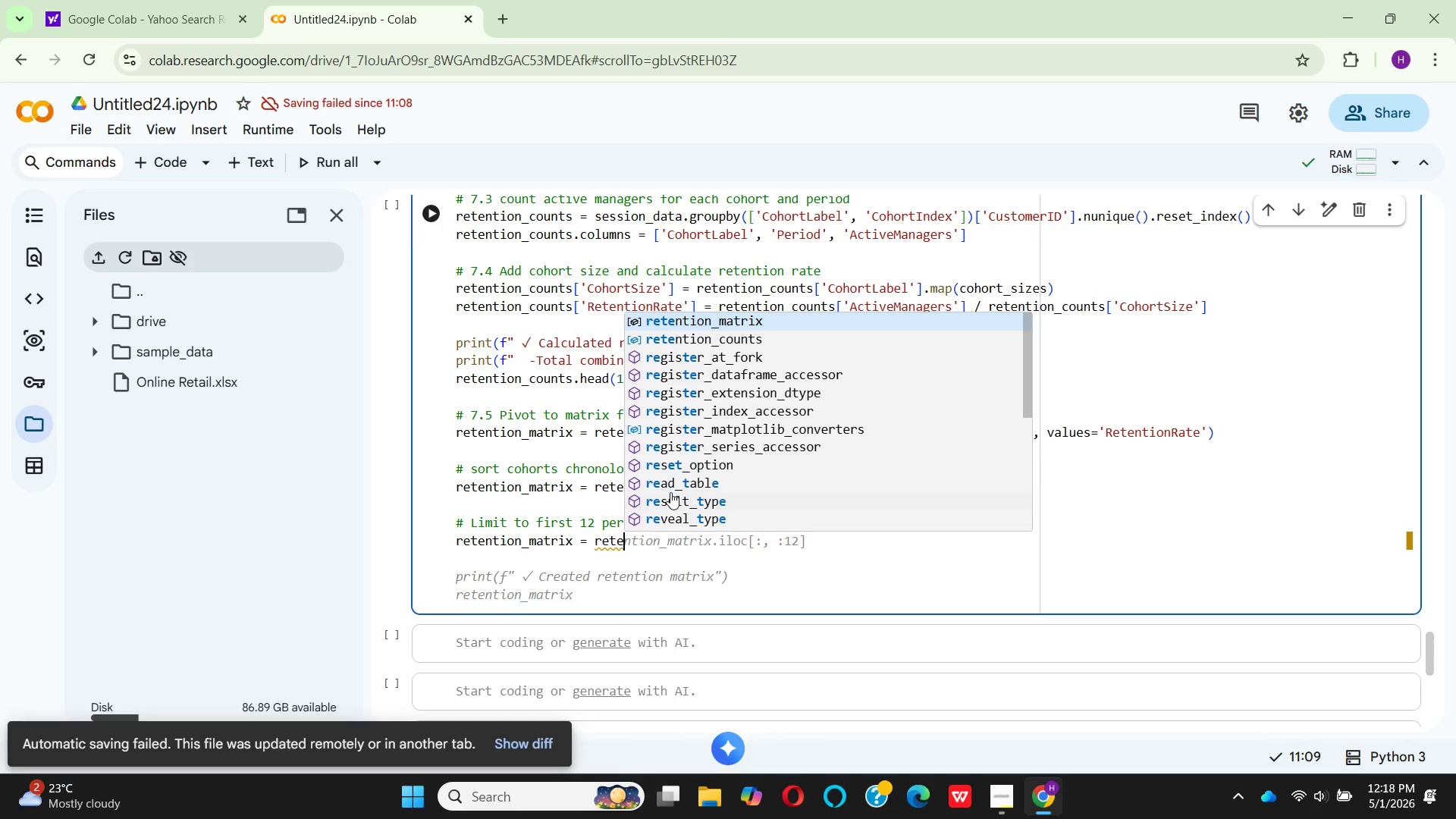 
key(Enter)
 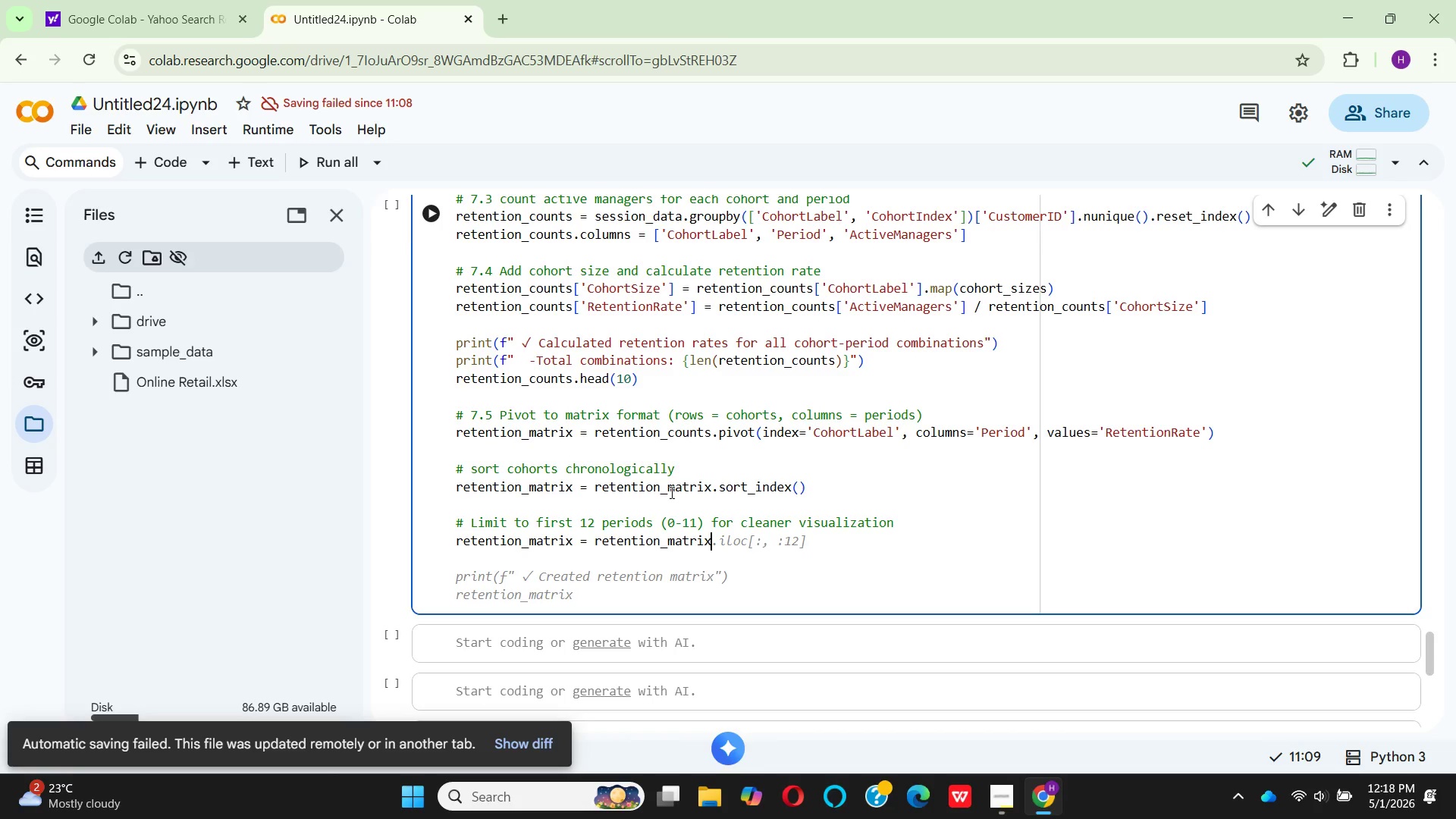 
type(.IL[:, :12)
 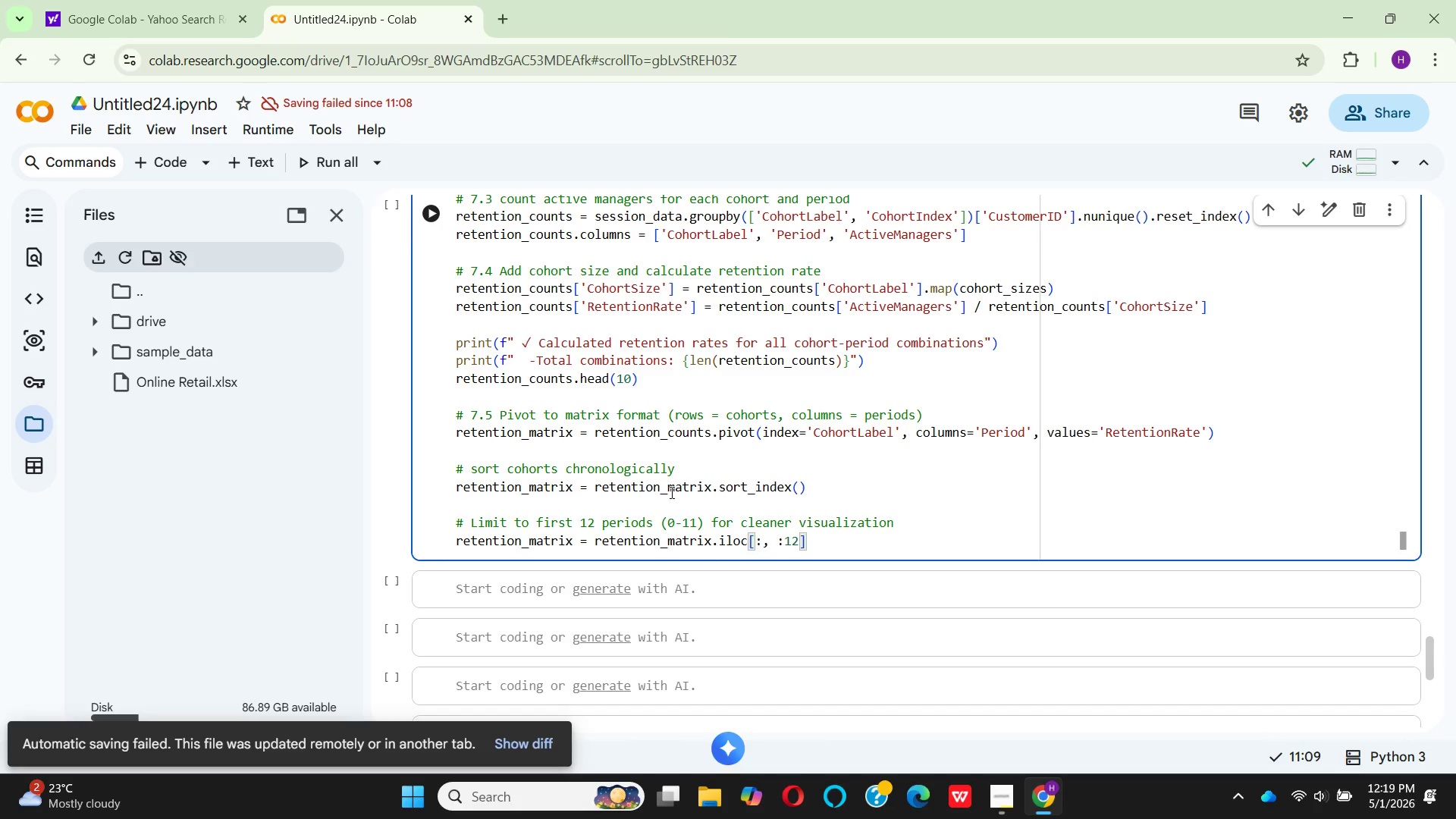 
hold_key(key=Enter, duration=0.36)
 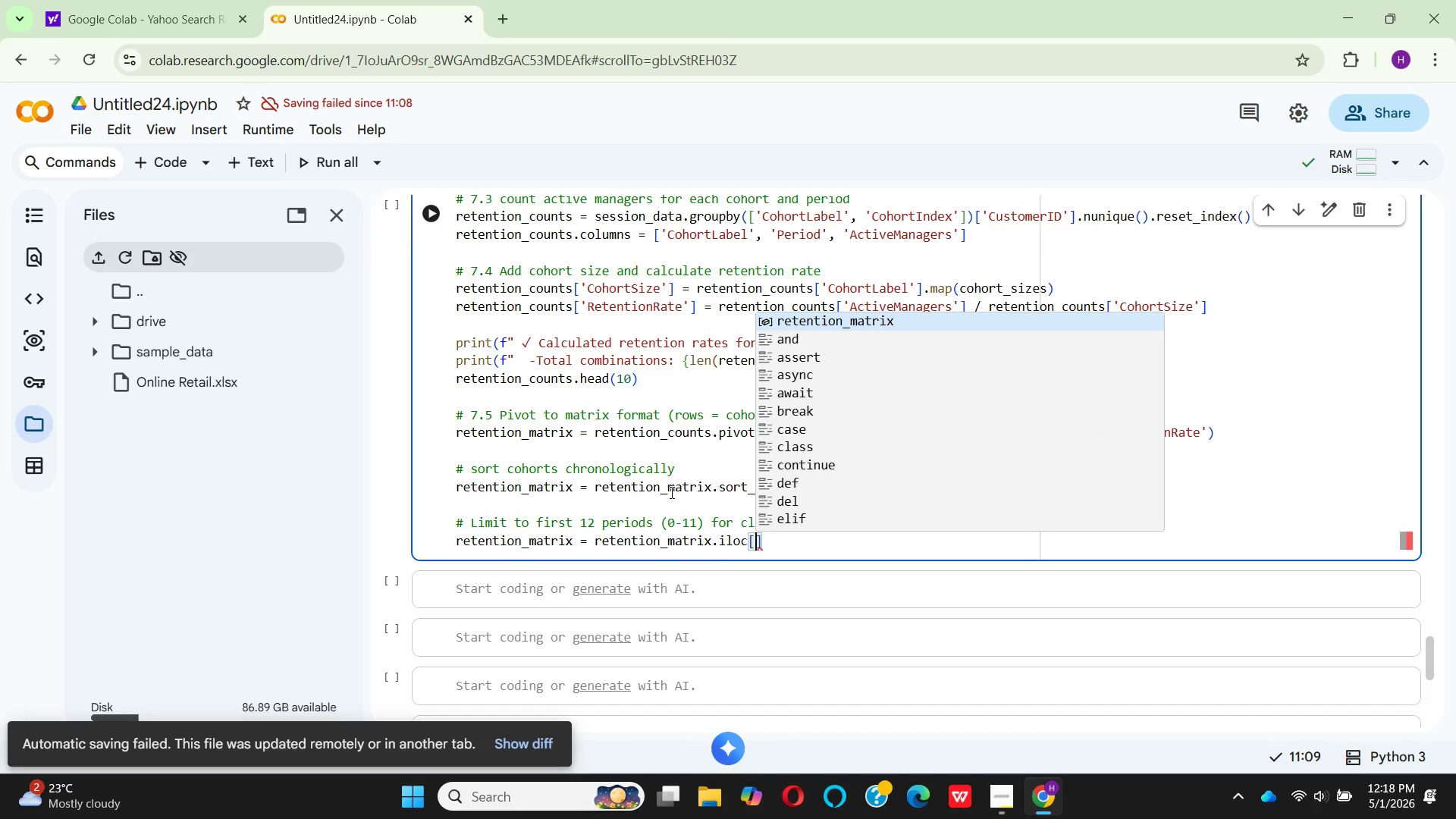 
key(ArrowRight)
 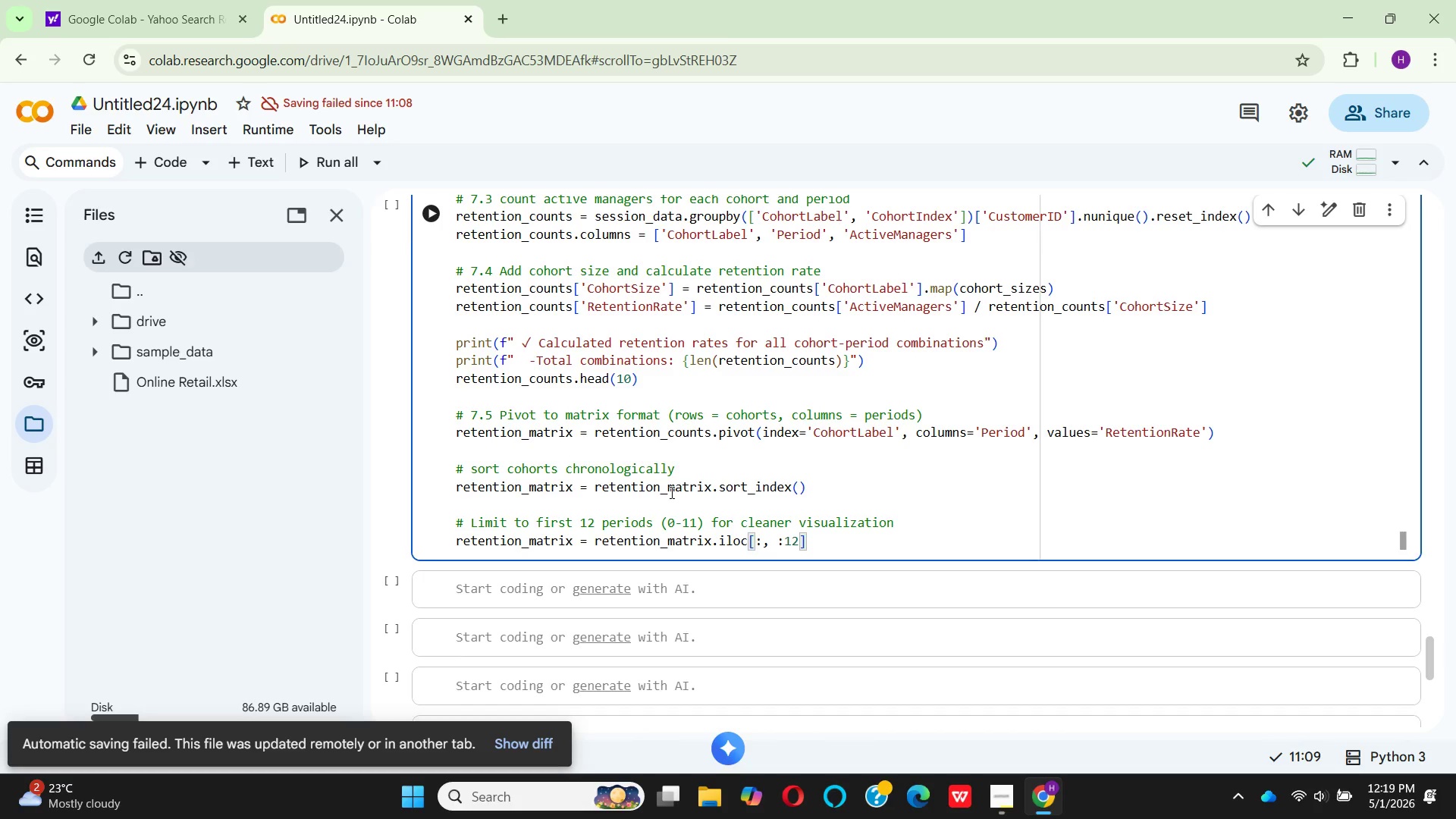 
key(Enter)
 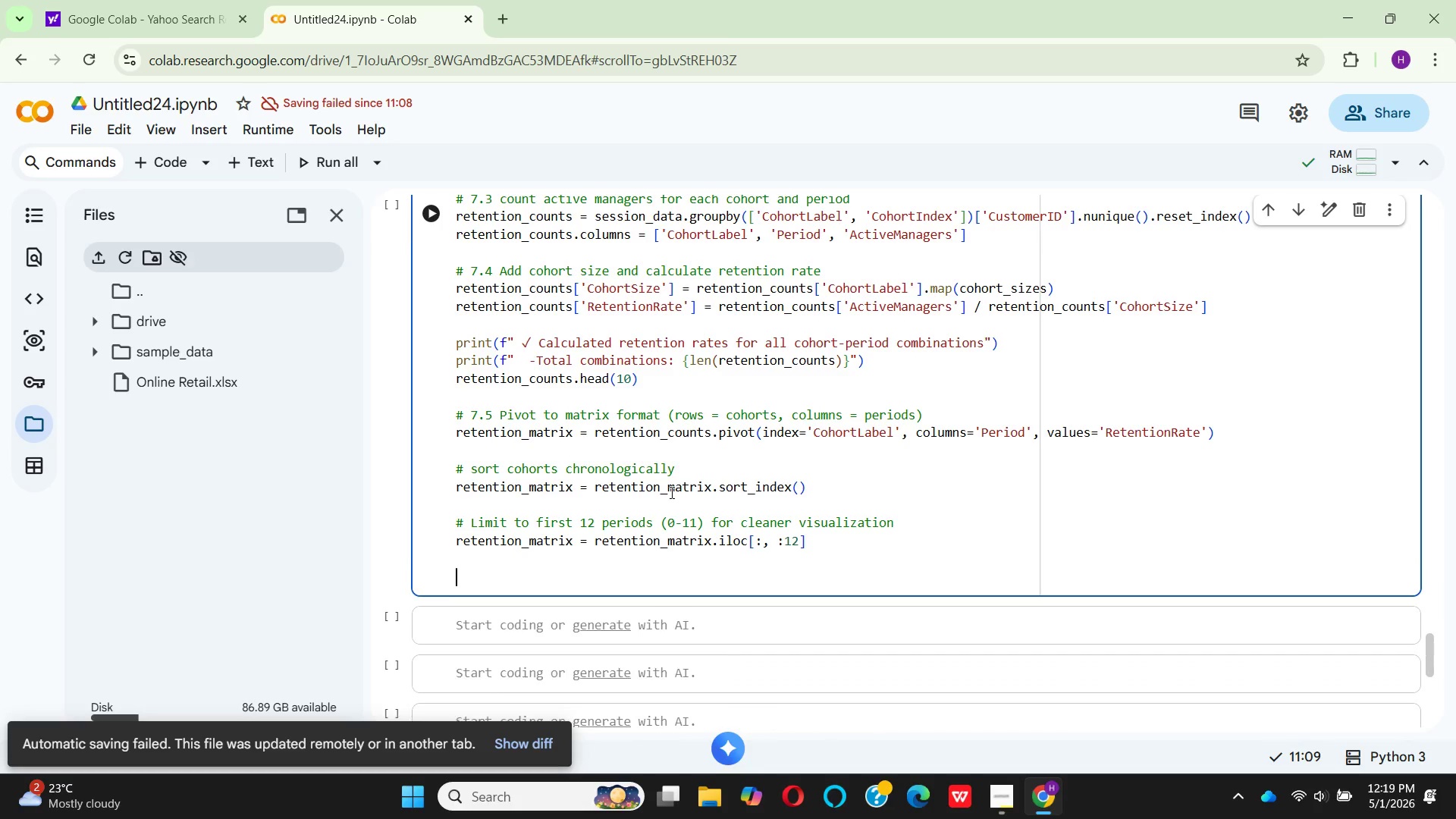 
key(Enter)
 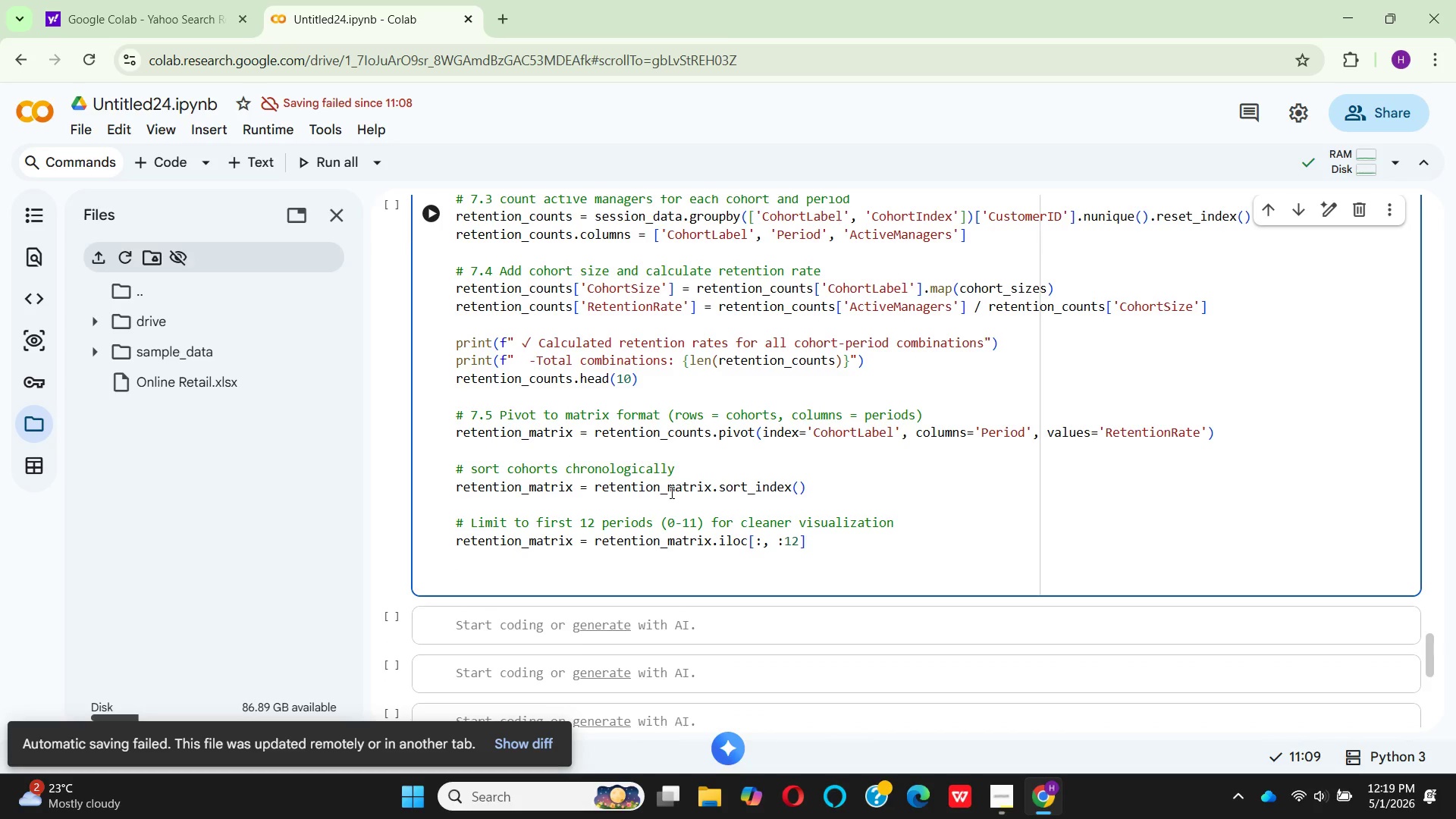 
type(PRI)
 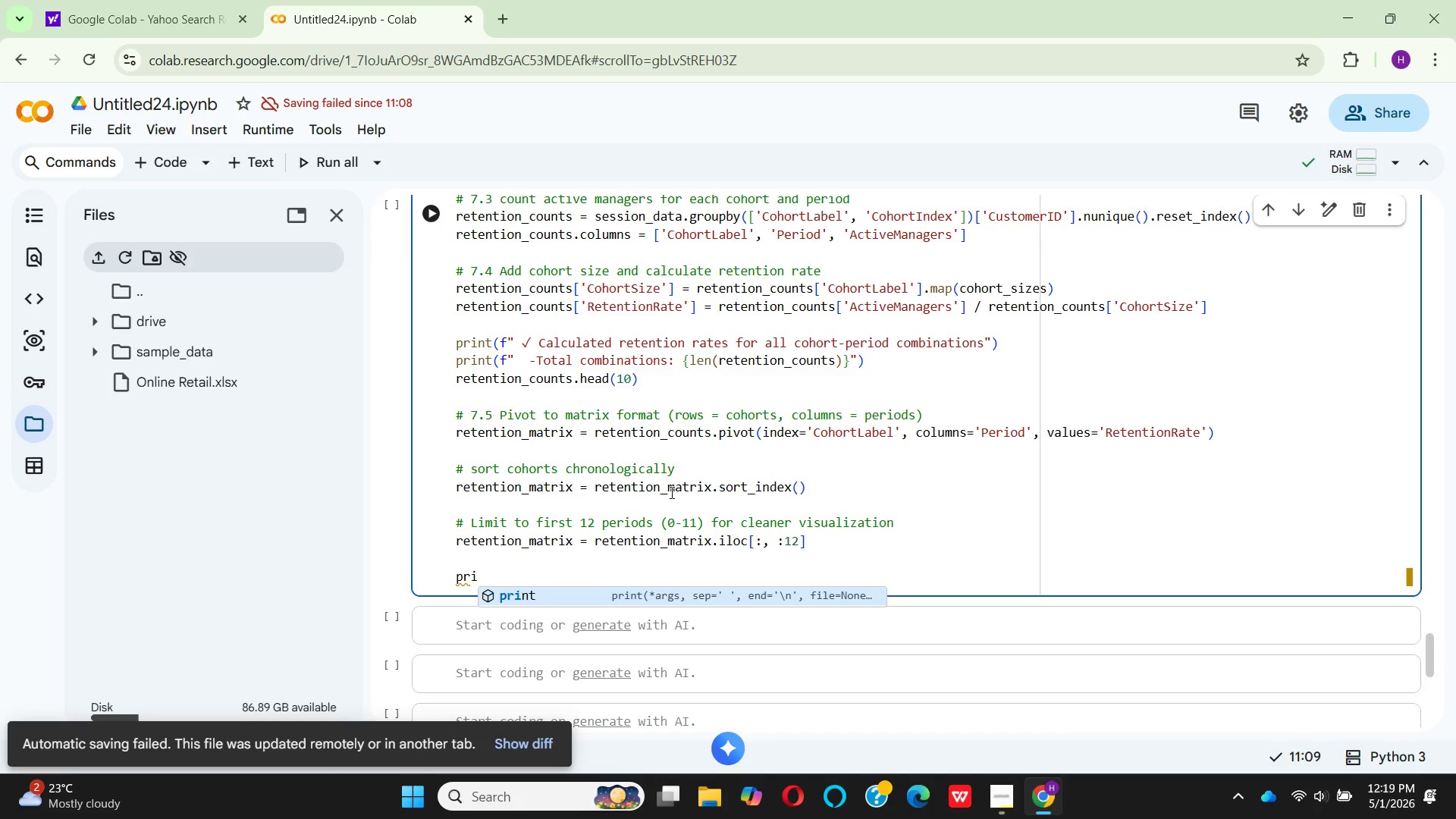 
key(Enter)
 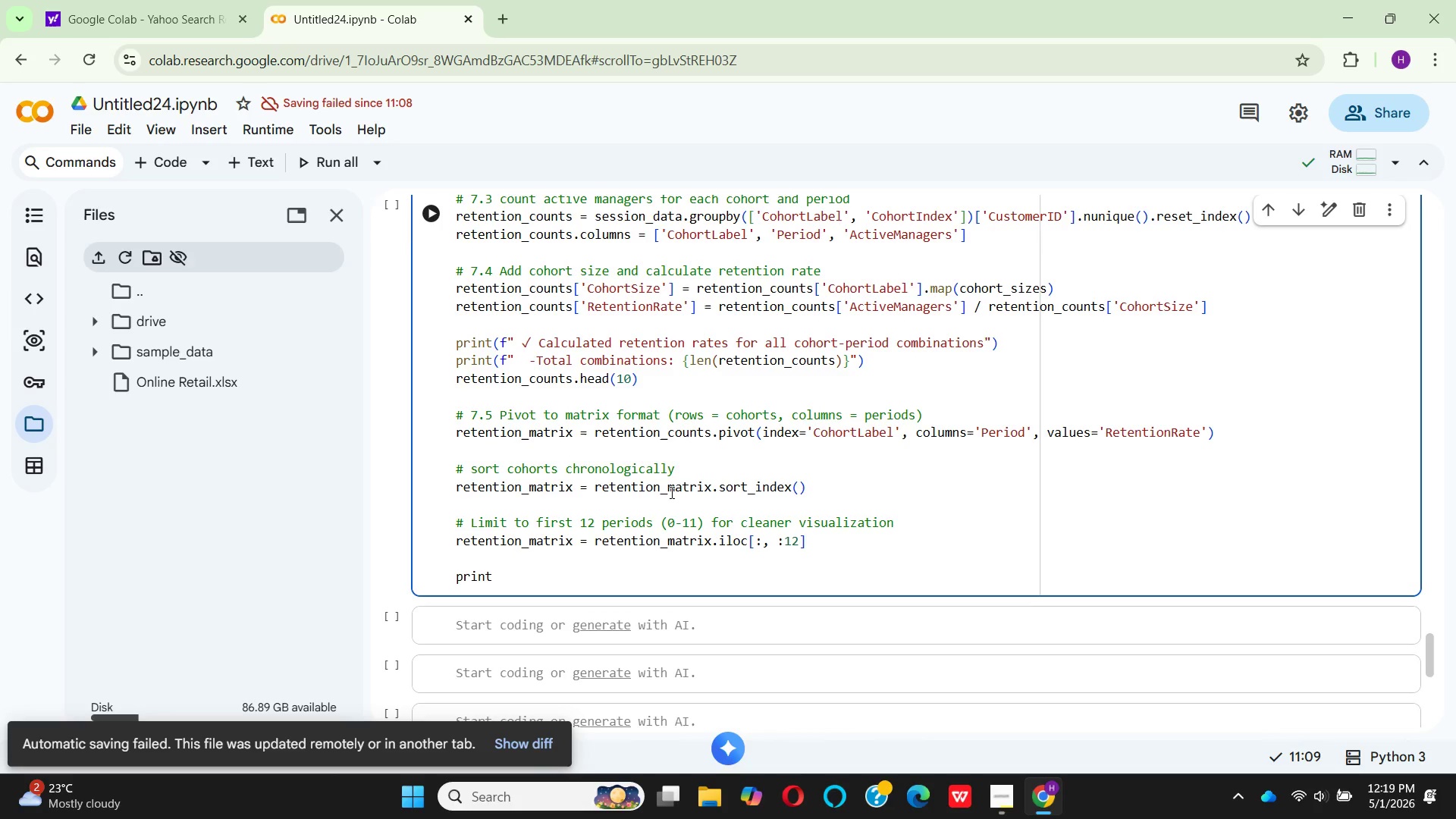 
type((F" )
 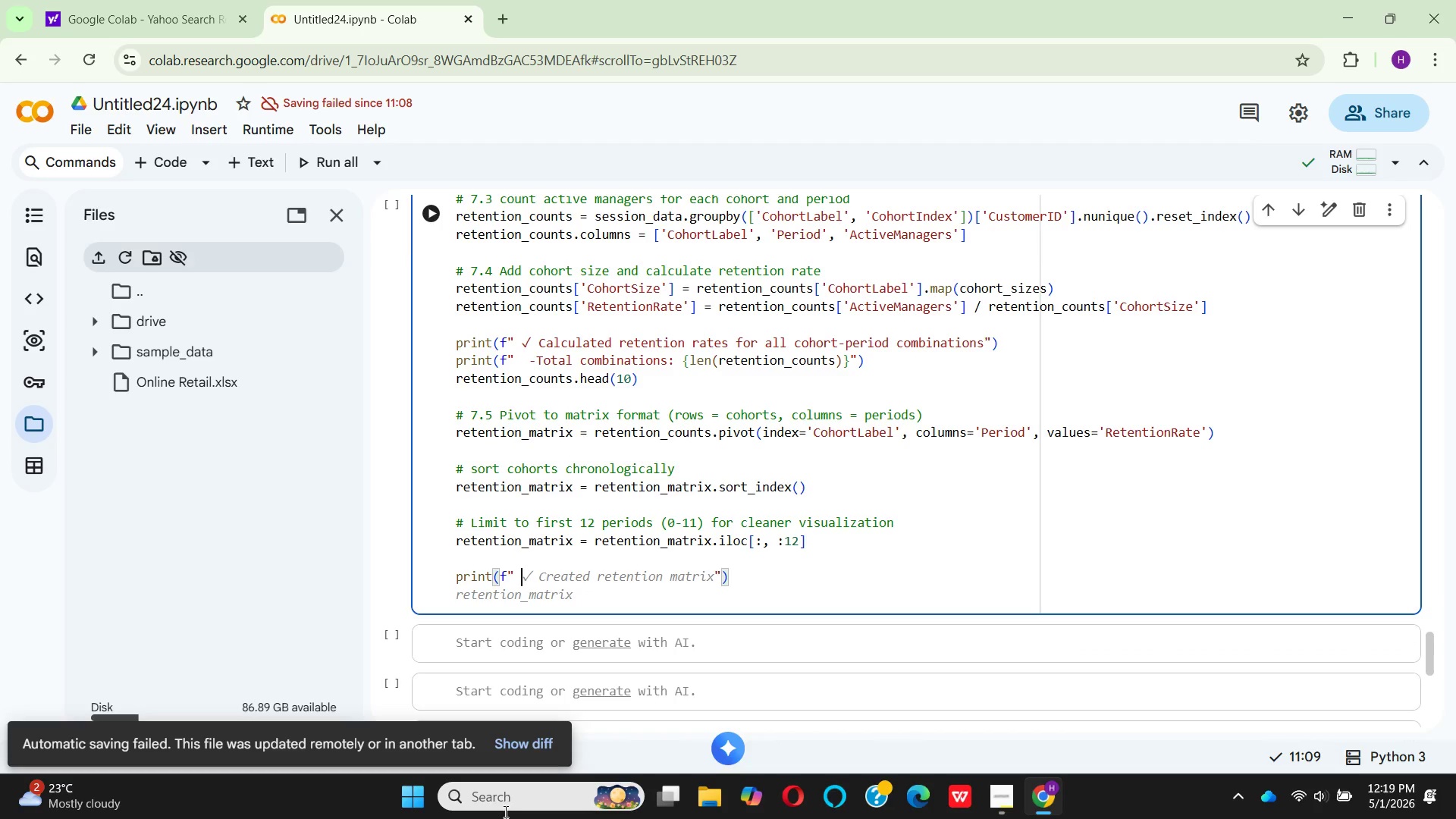 
key(Meta+MetaLeft)
 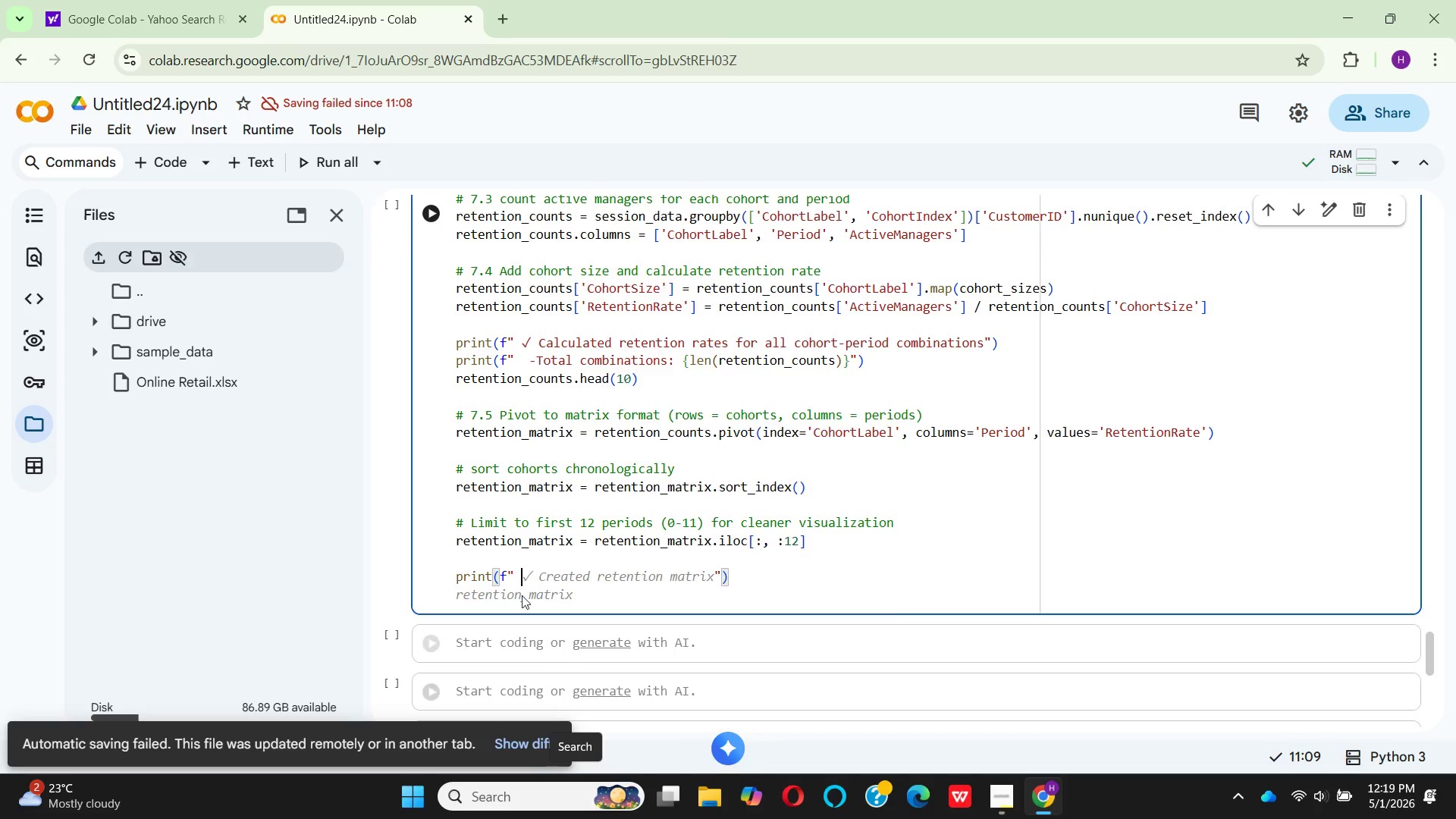 
key(Control+Meta+ControlLeft)
 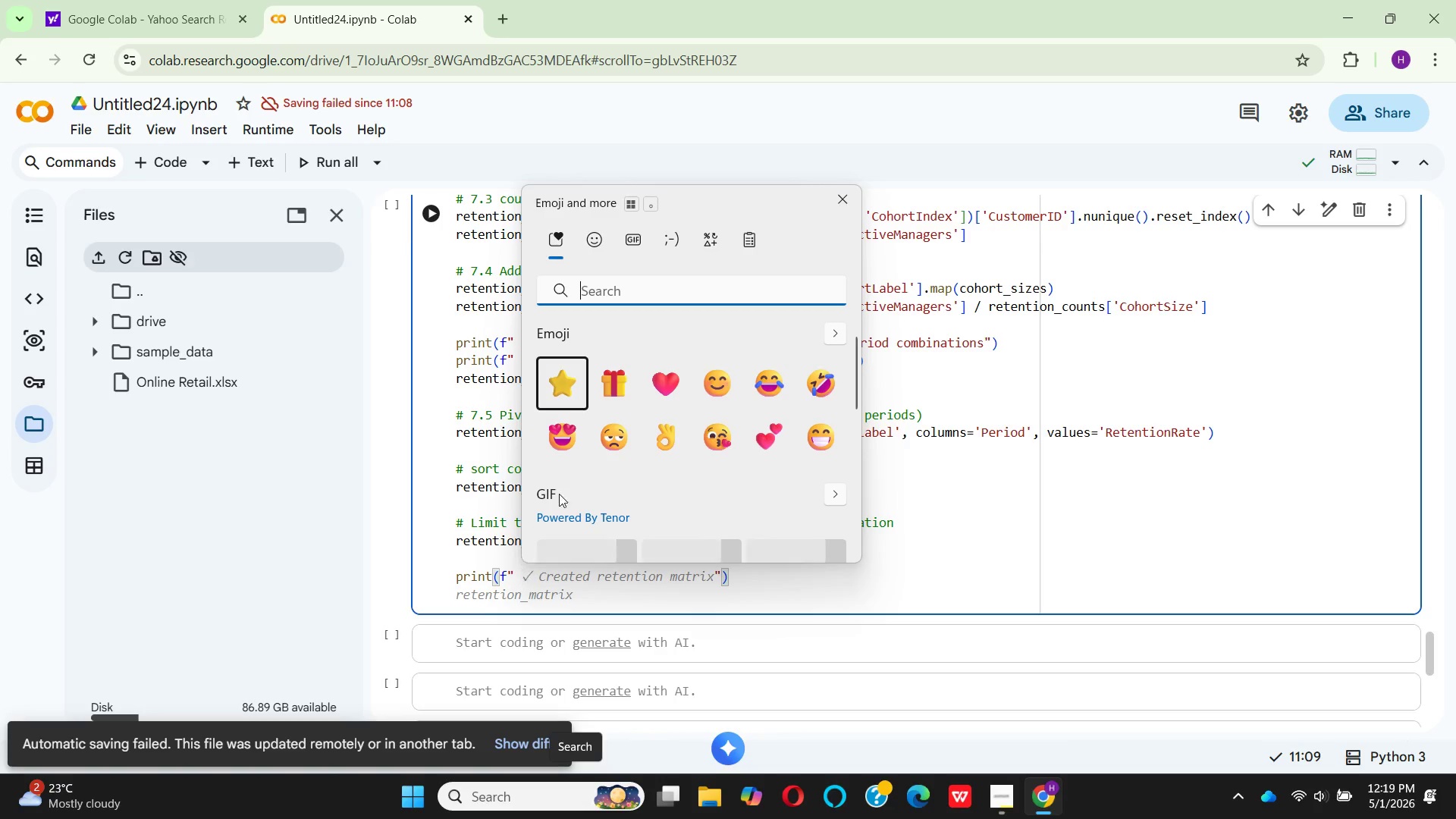 
key(Alt+Control+Meta+AltLeft)
 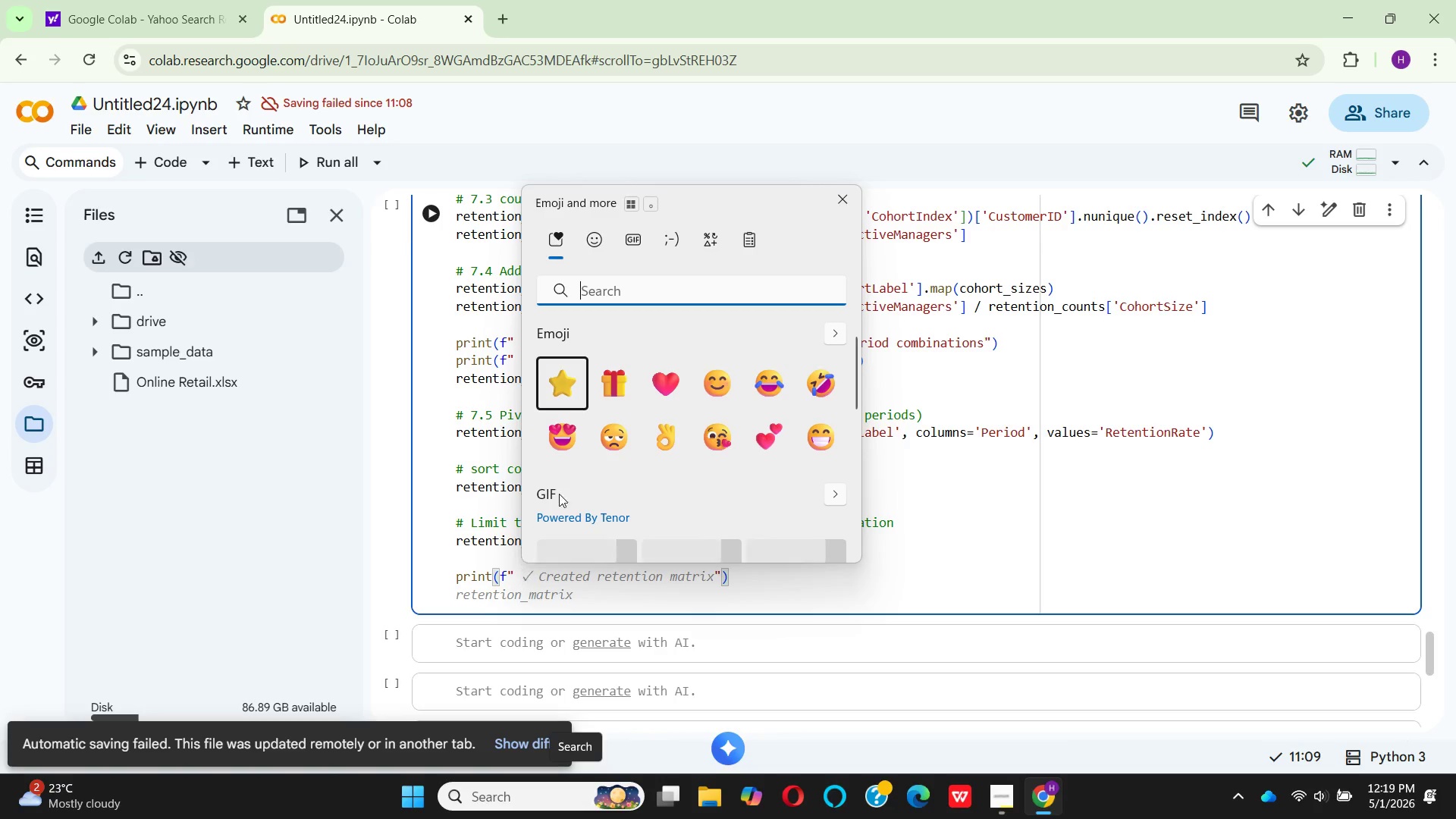 
key(Alt+Control+Meta+Shift+ShiftLeft)
 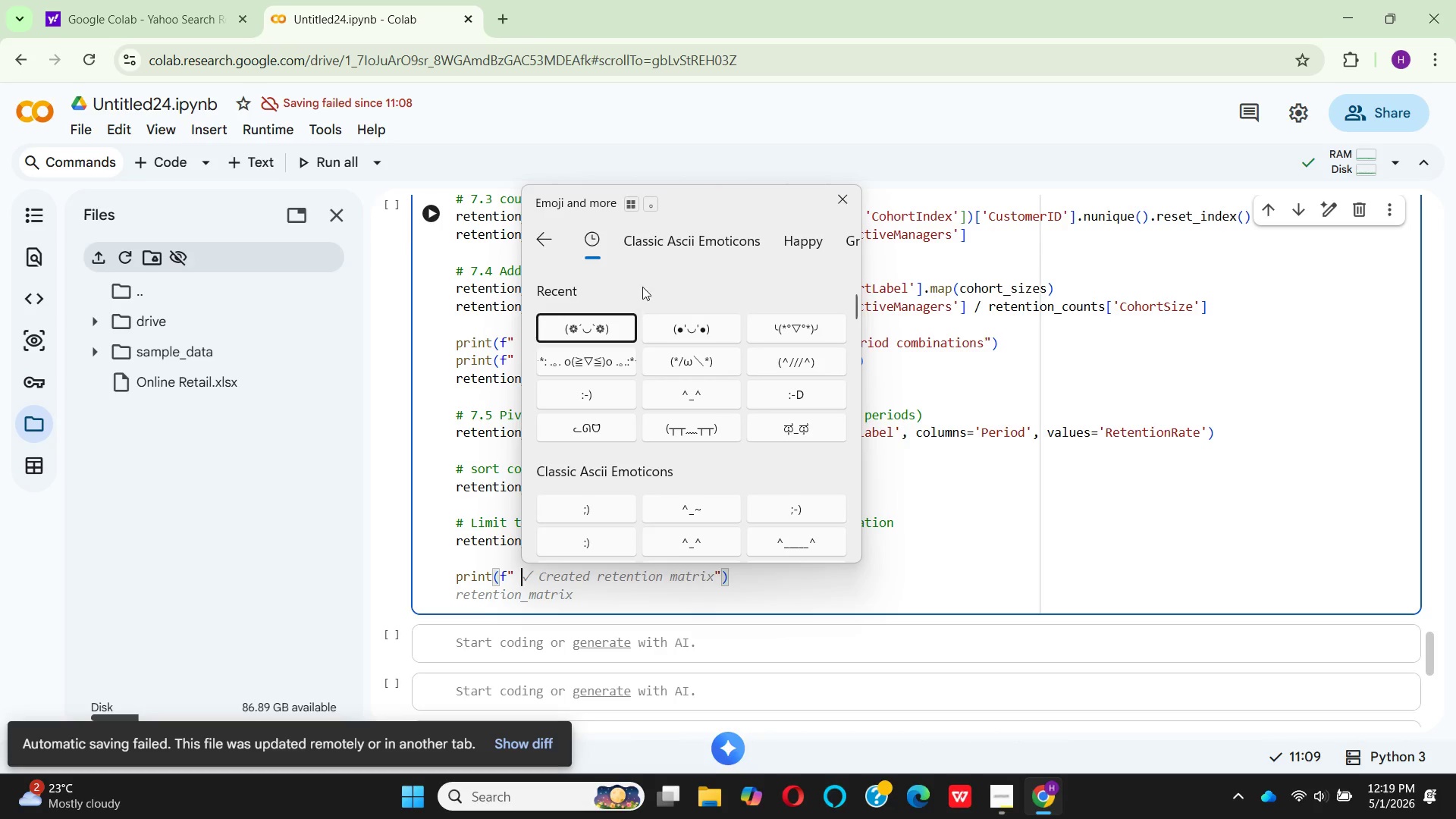 
key(Alt+Control+Meta+Shift+Space)
 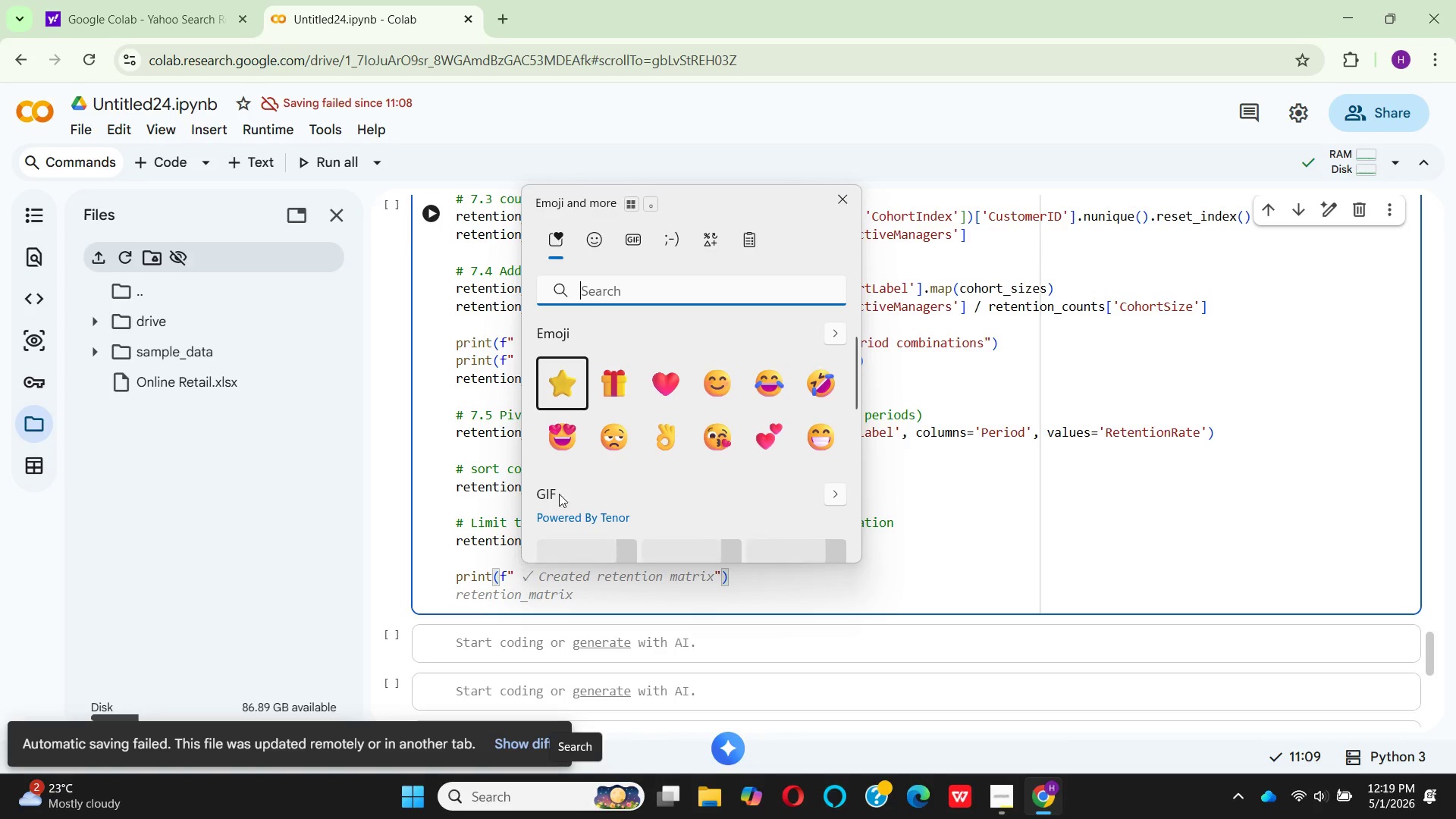 
left_click([538, 237])
 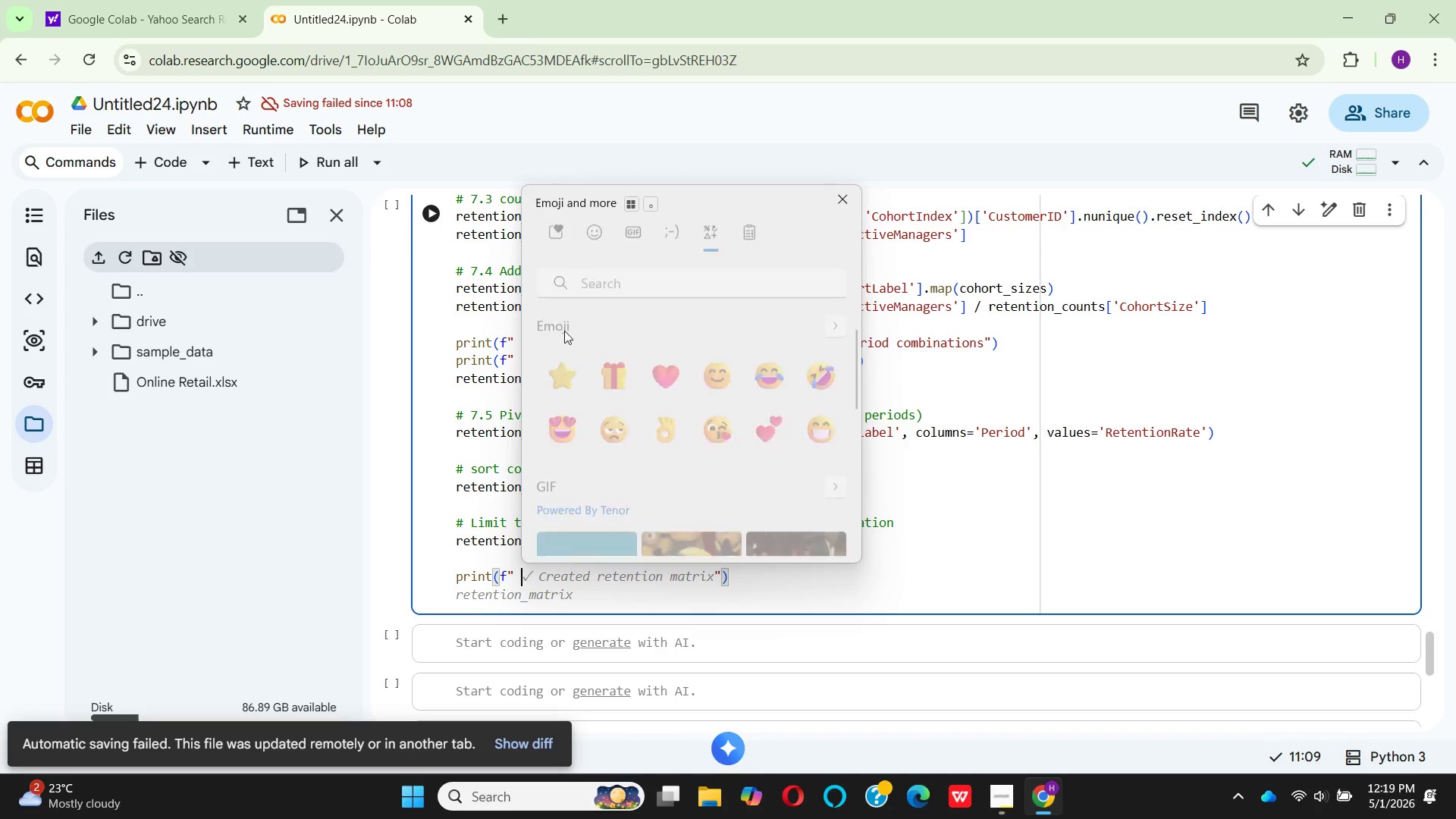 
left_click([566, 337])
 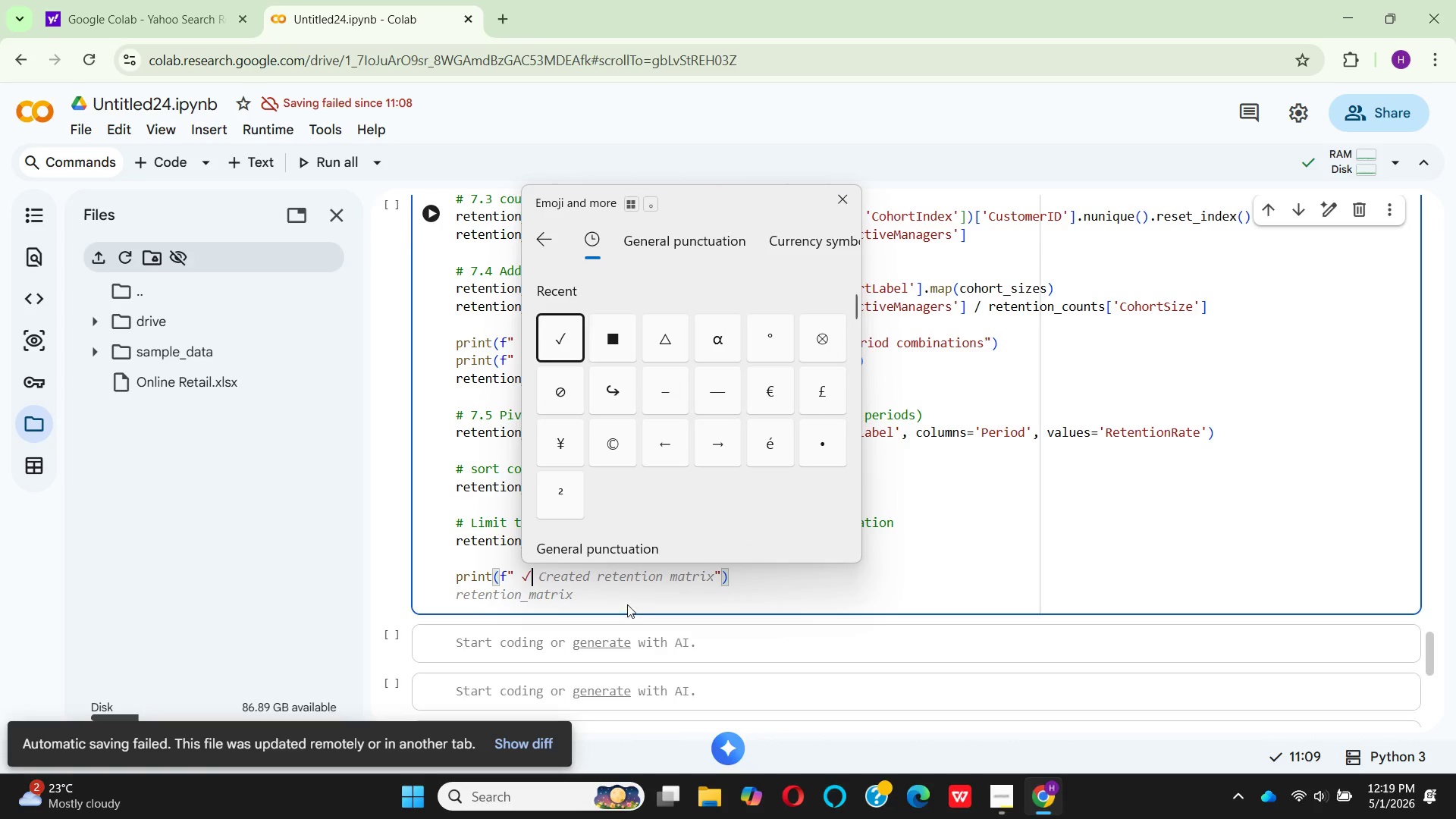 
left_click([622, 593])
 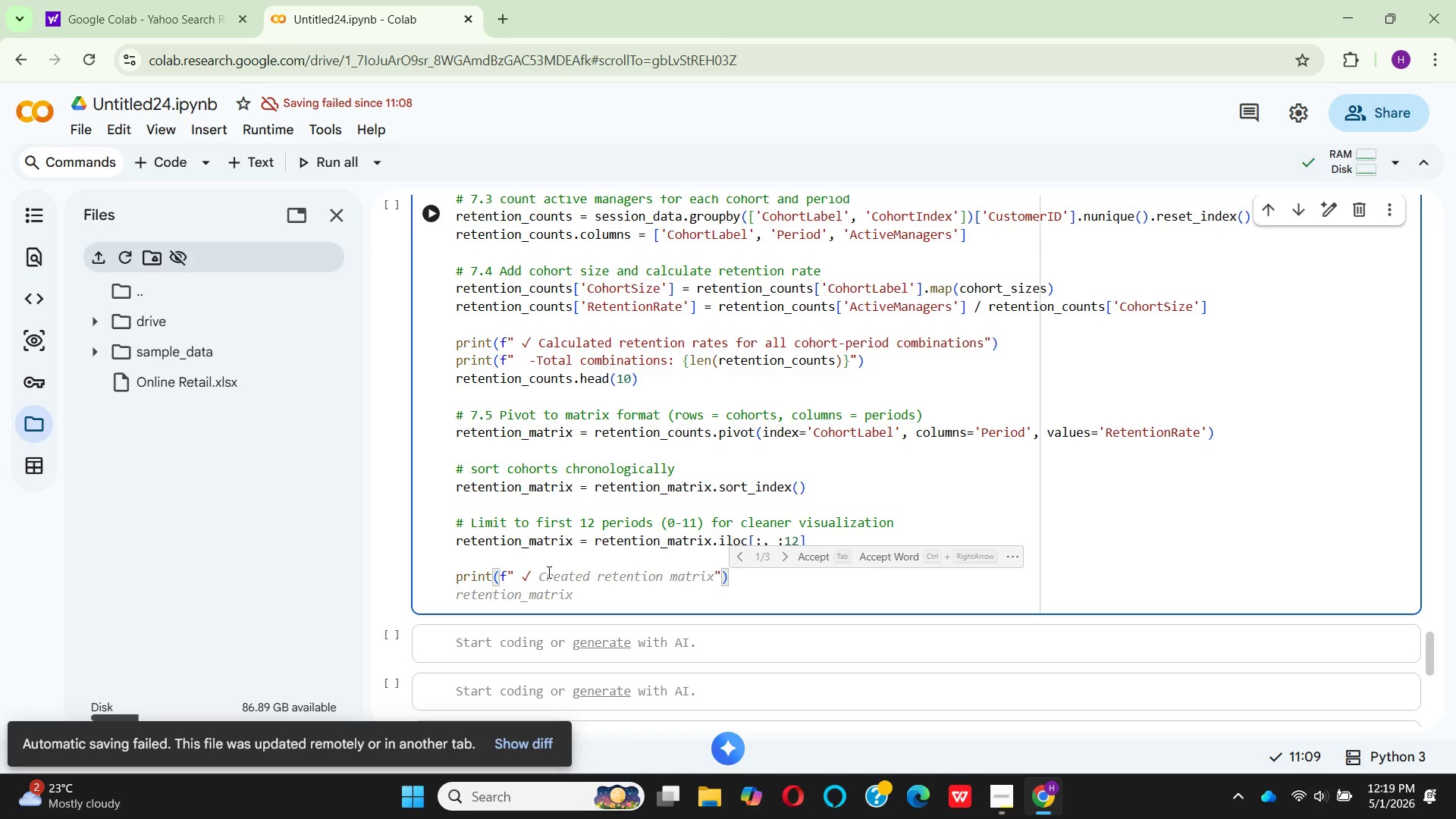 
type( Retention matrix created)
 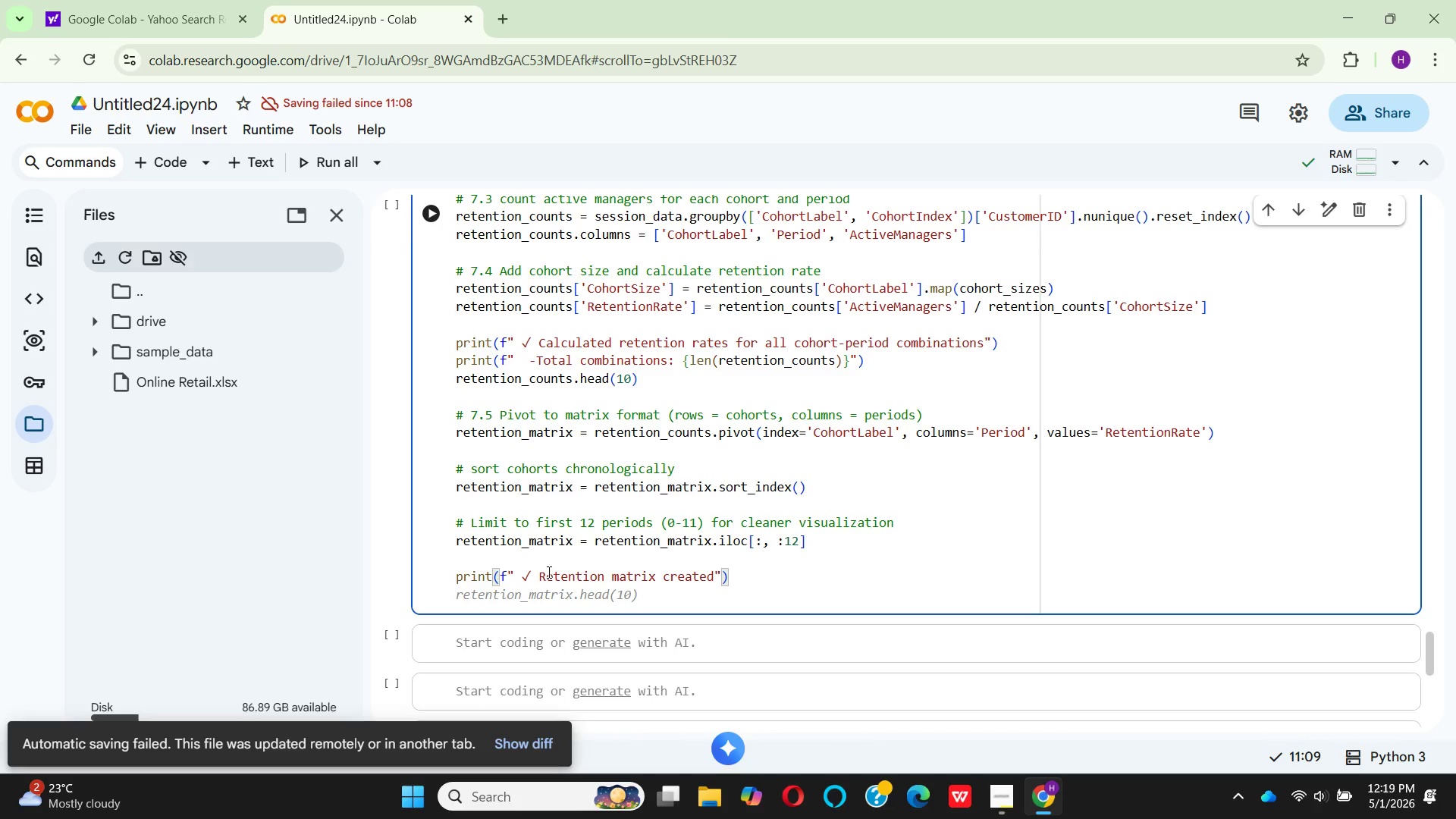 
key(ArrowRight)
 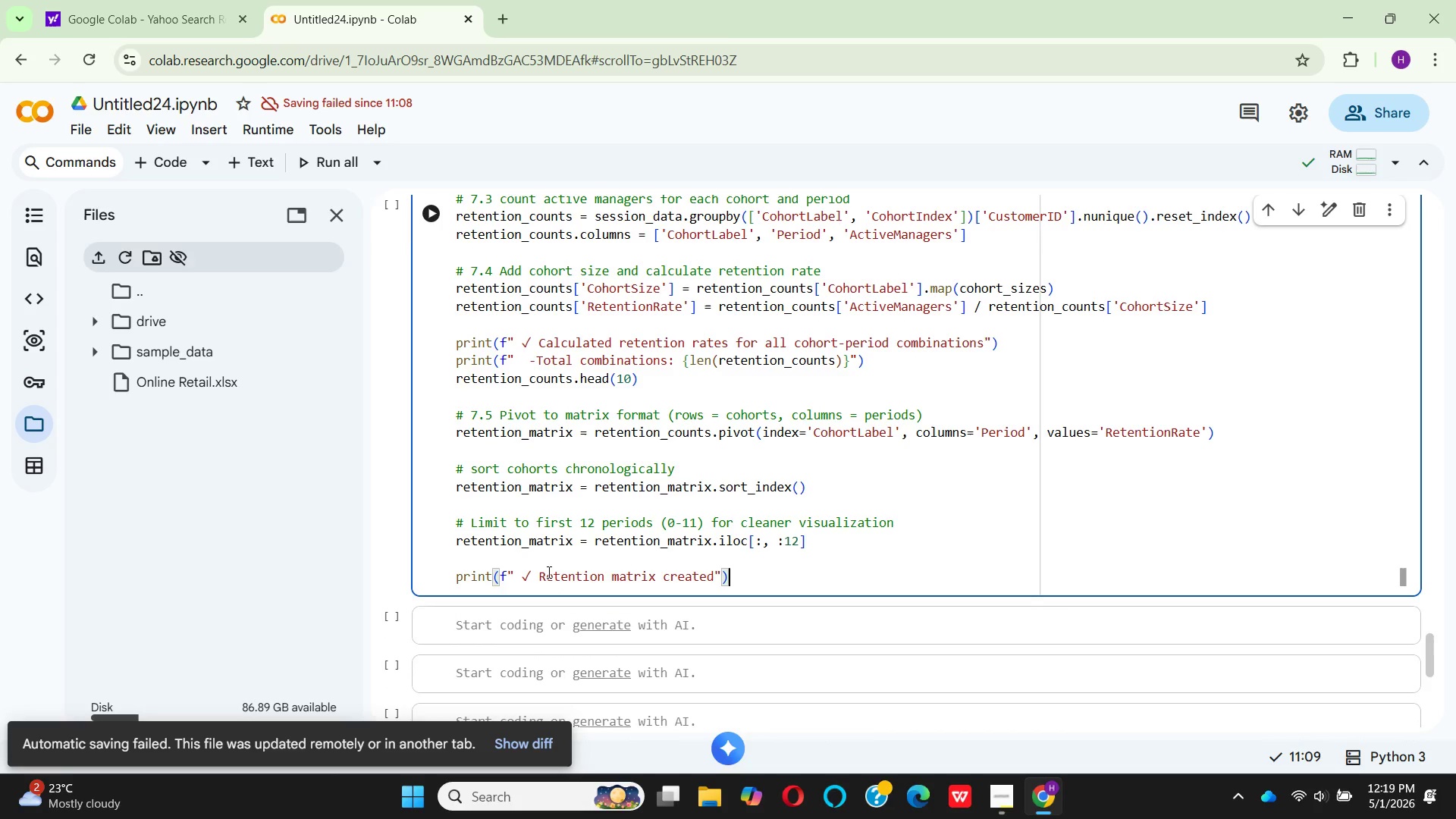 
key(ArrowRight)
 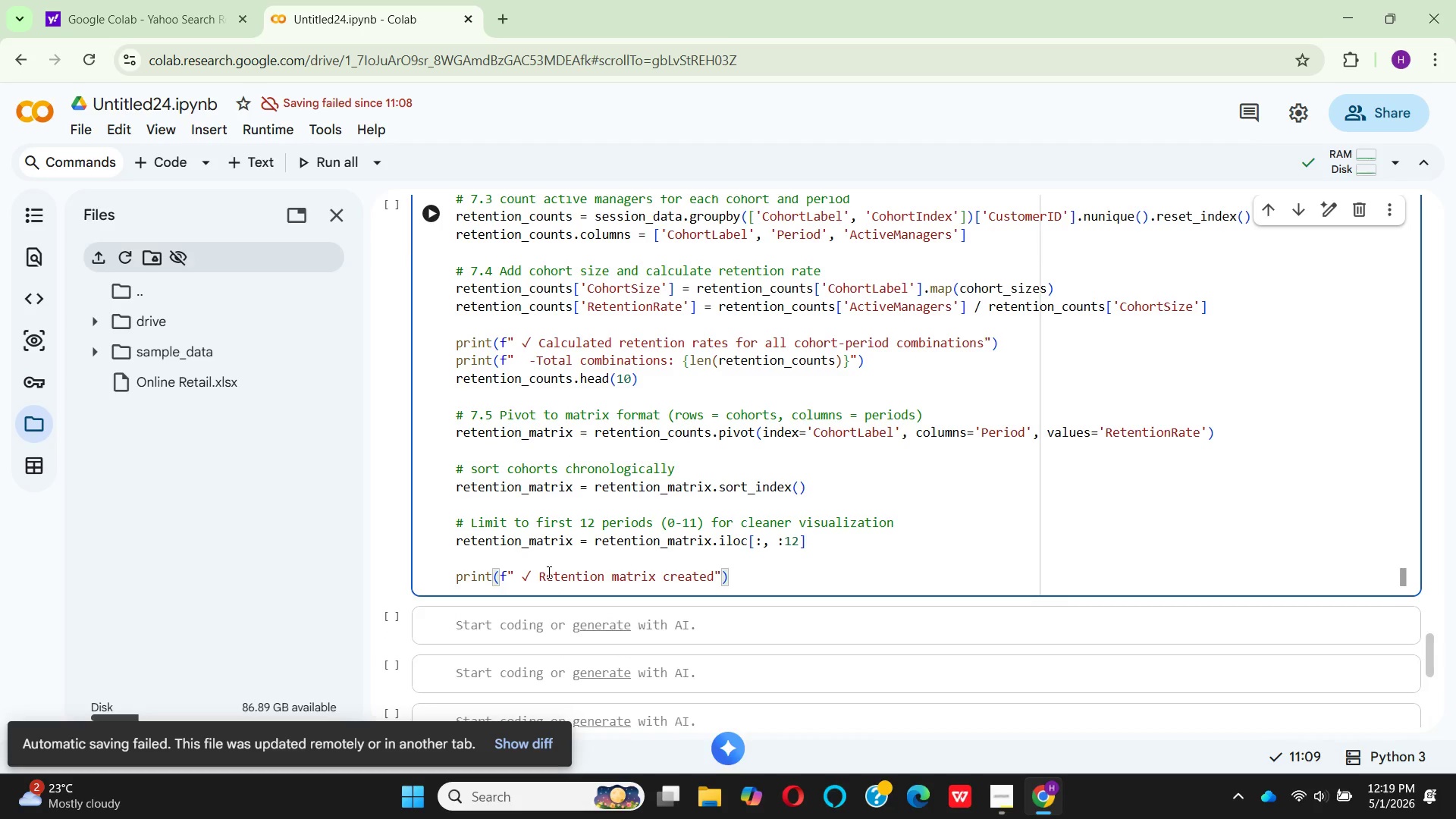 
key(Enter)
 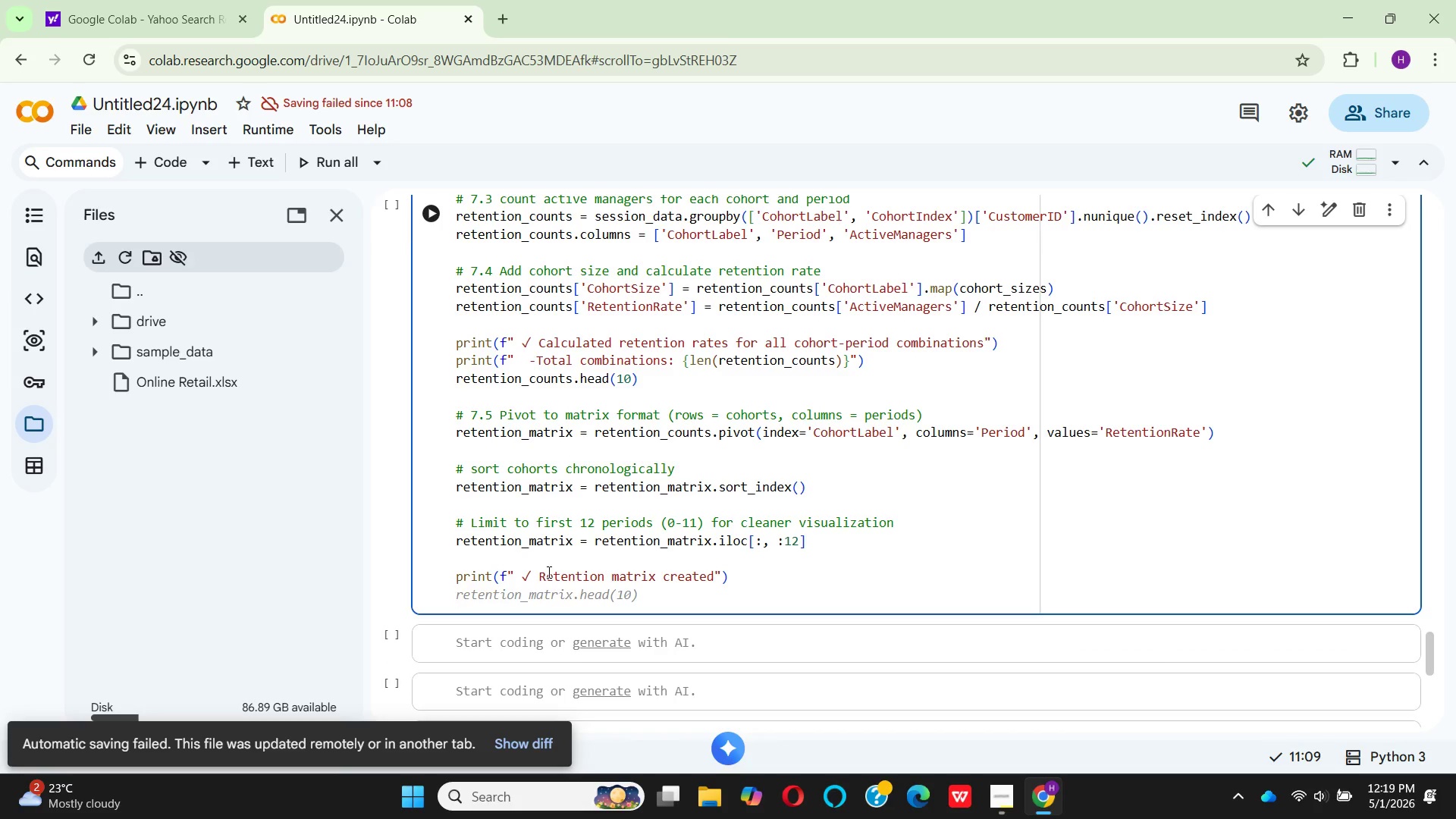 
type(prnt)
 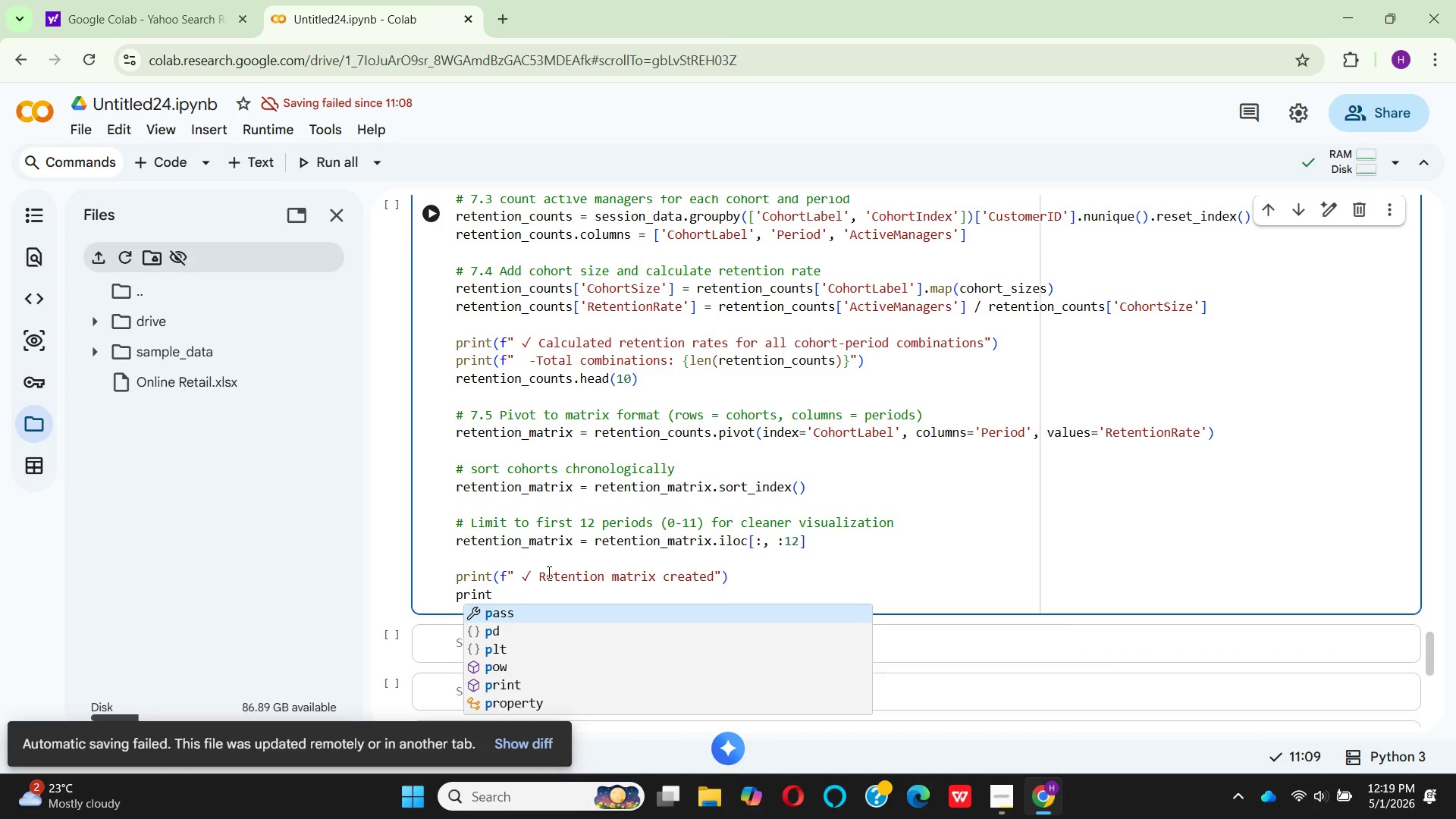 
hold_key(key=I, duration=0.31)
 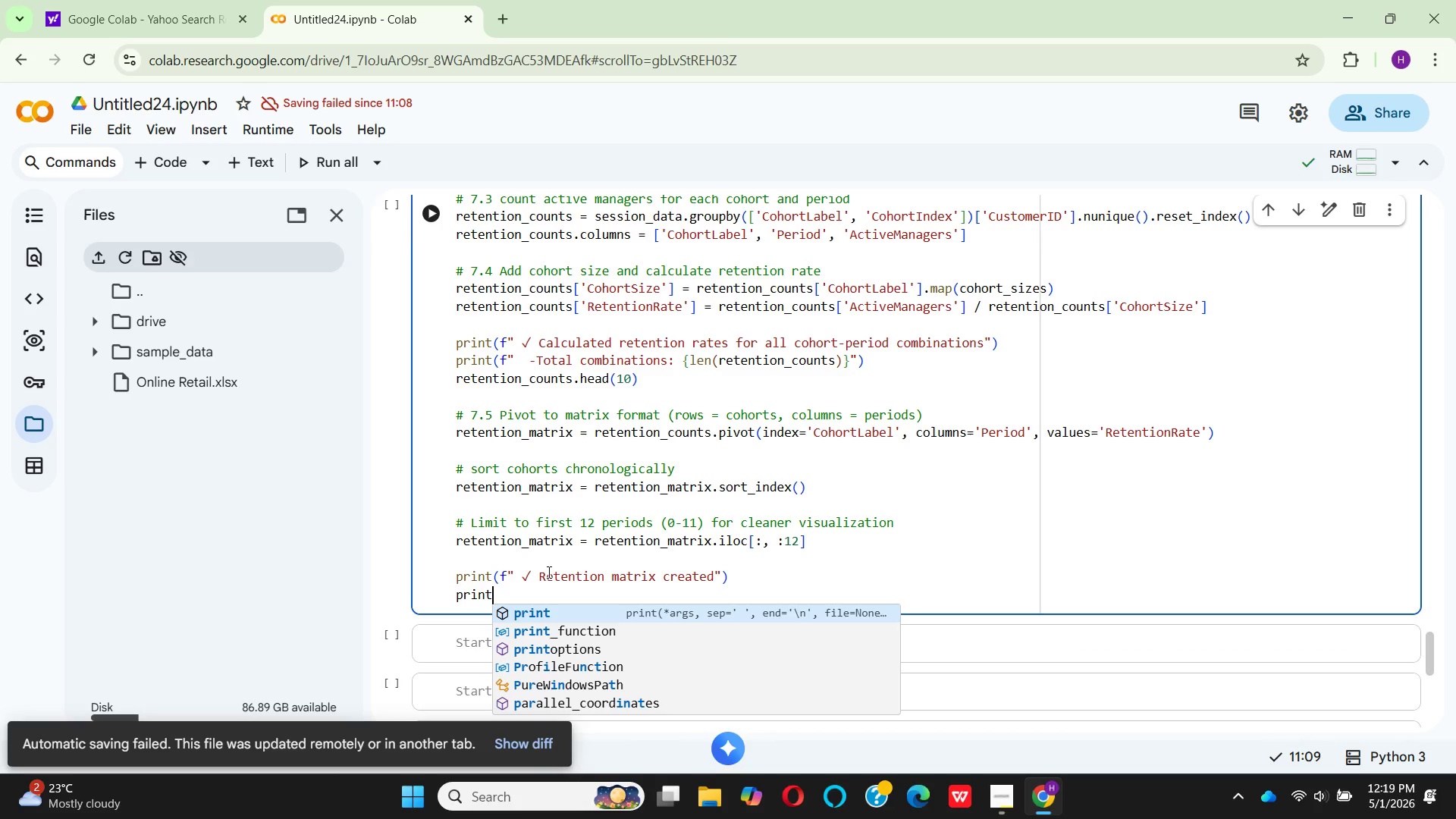 
key(Enter)
 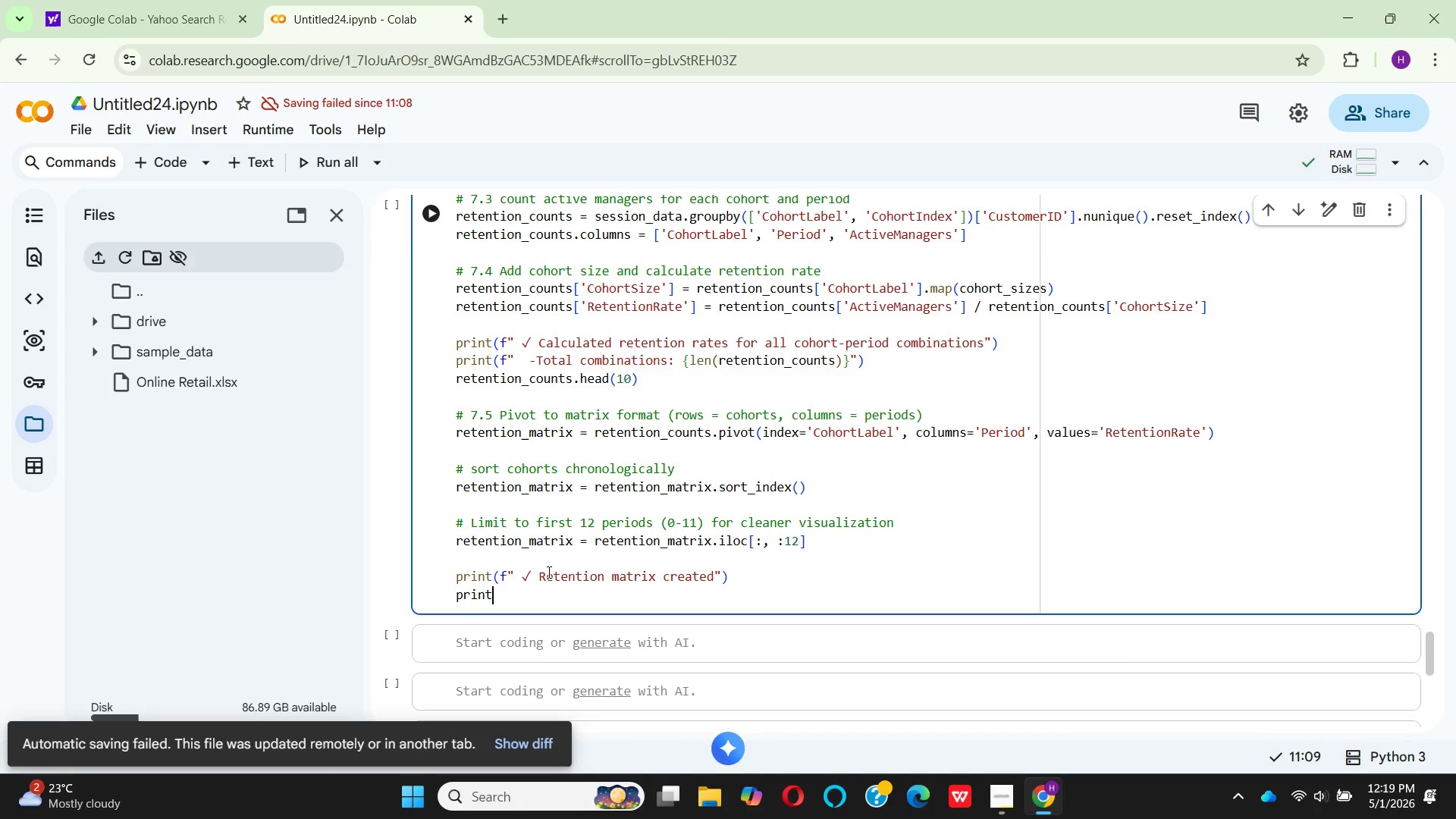 
type((f"  - sha)
 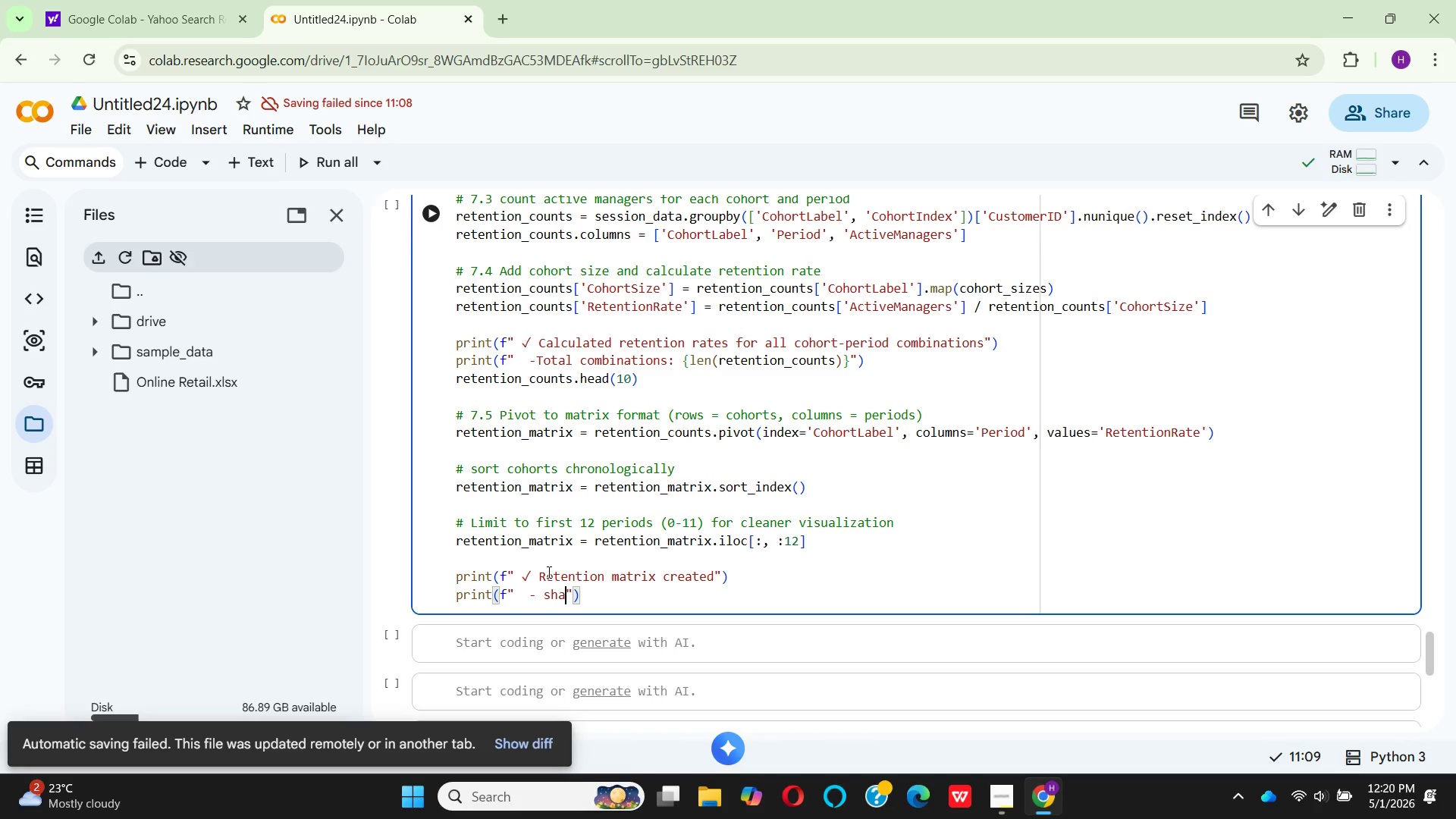 
type(pe: )
 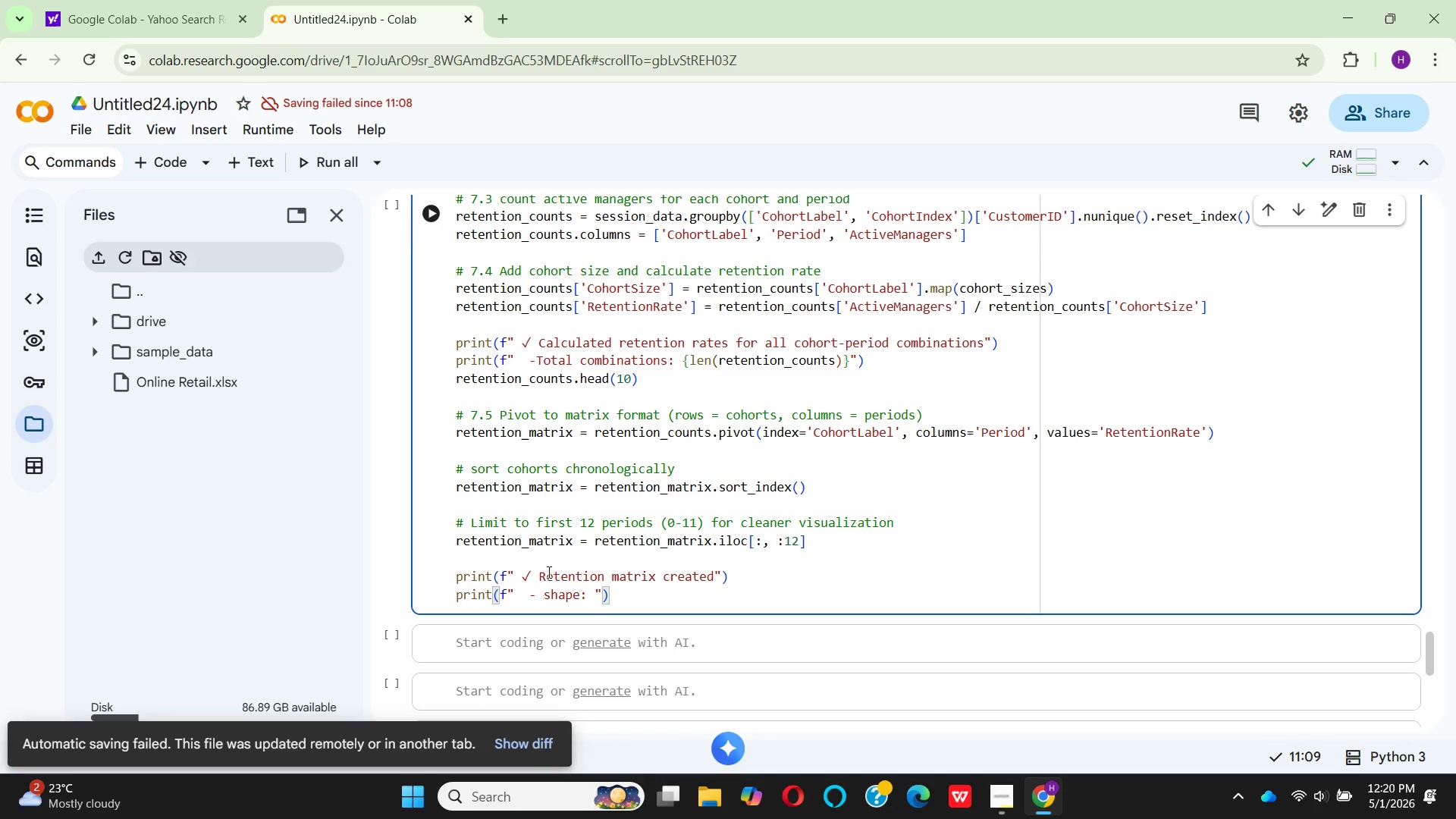 
key(Shift+BracketLeft)
 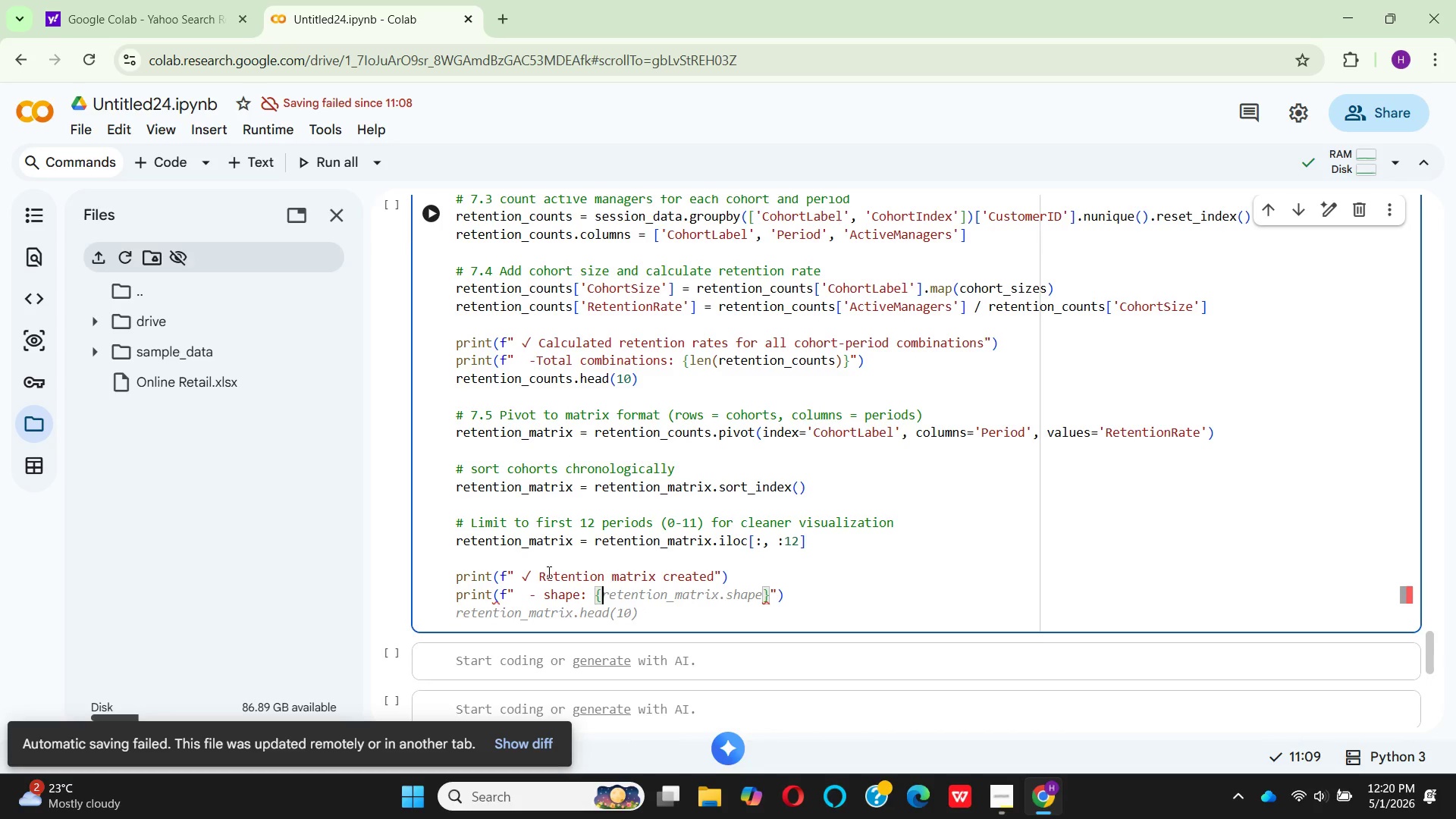 
type(t)
key(Backspace)
type(rete)
 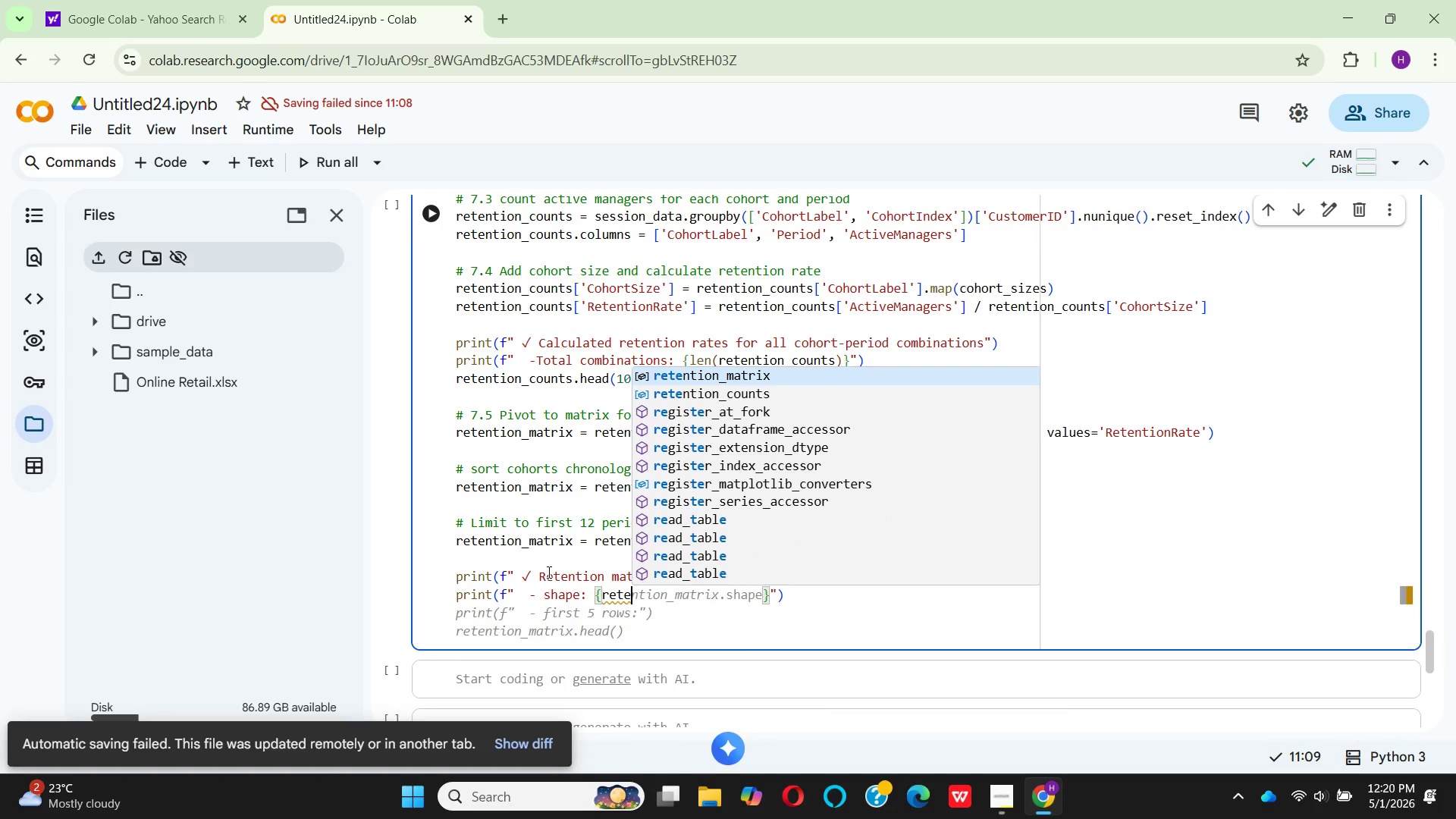 
wait(7.47)
 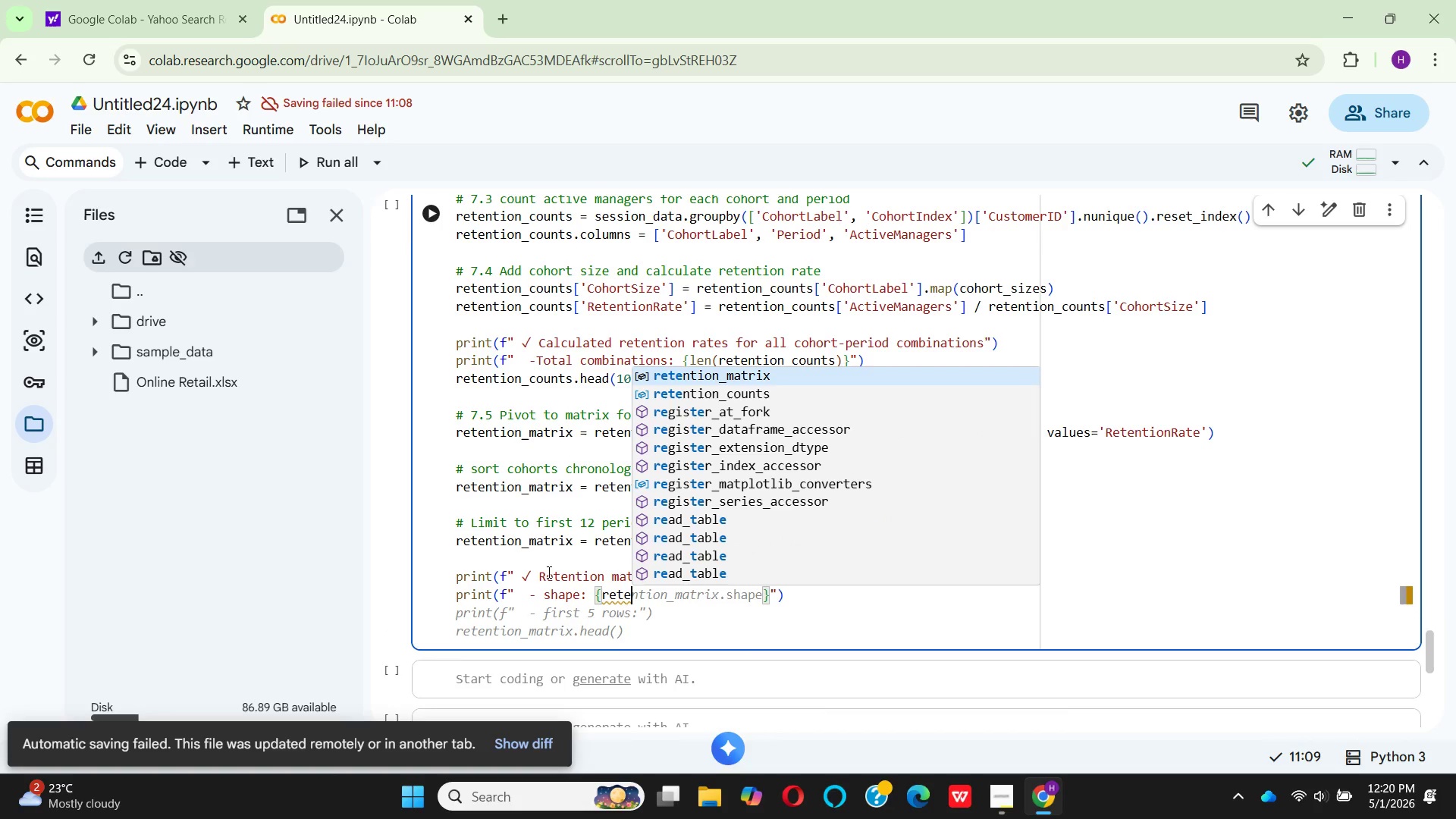 
key(Enter)
 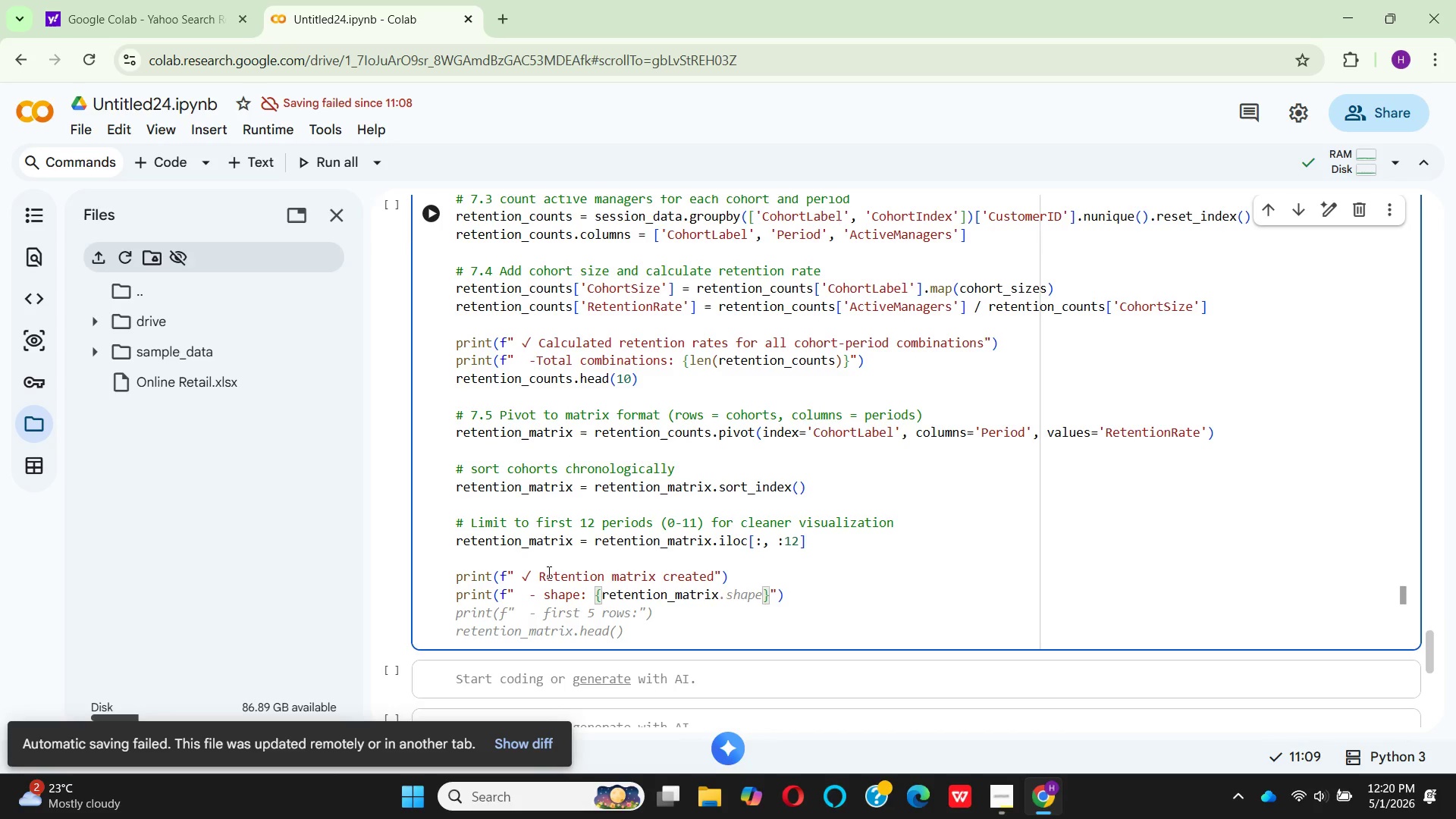 
type(.sha)
 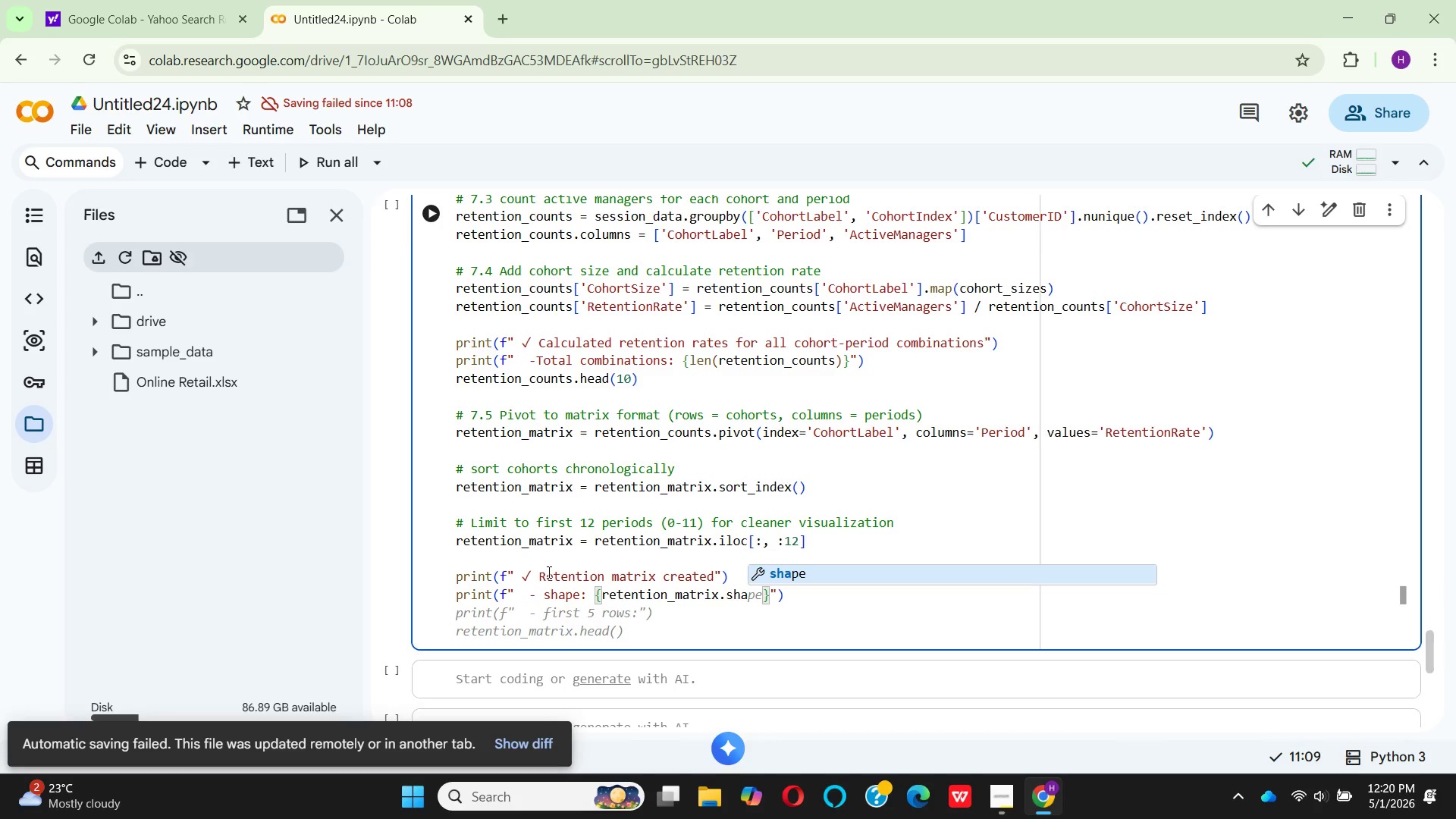 
key(Enter)
 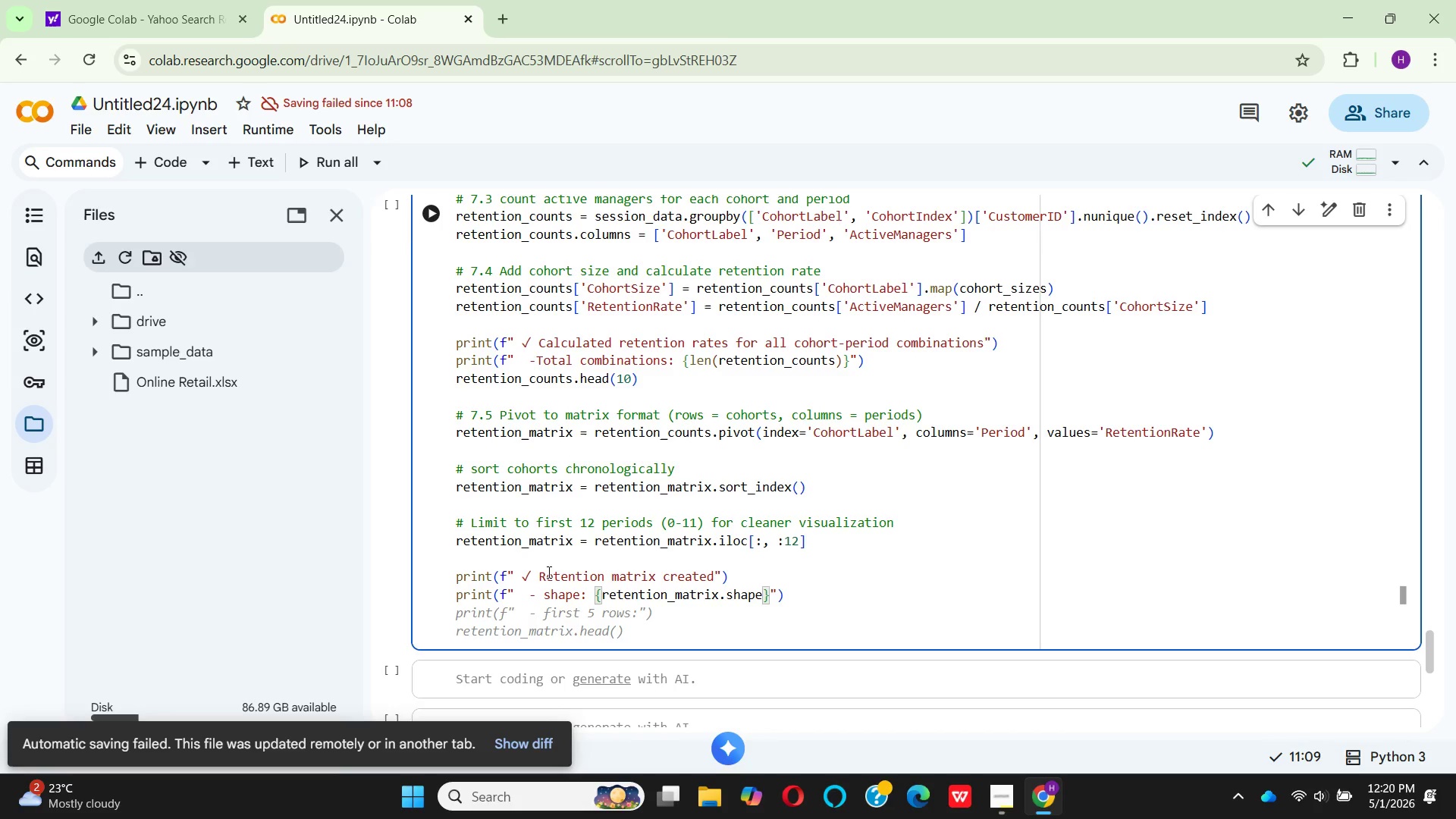 
wait(10.83)
 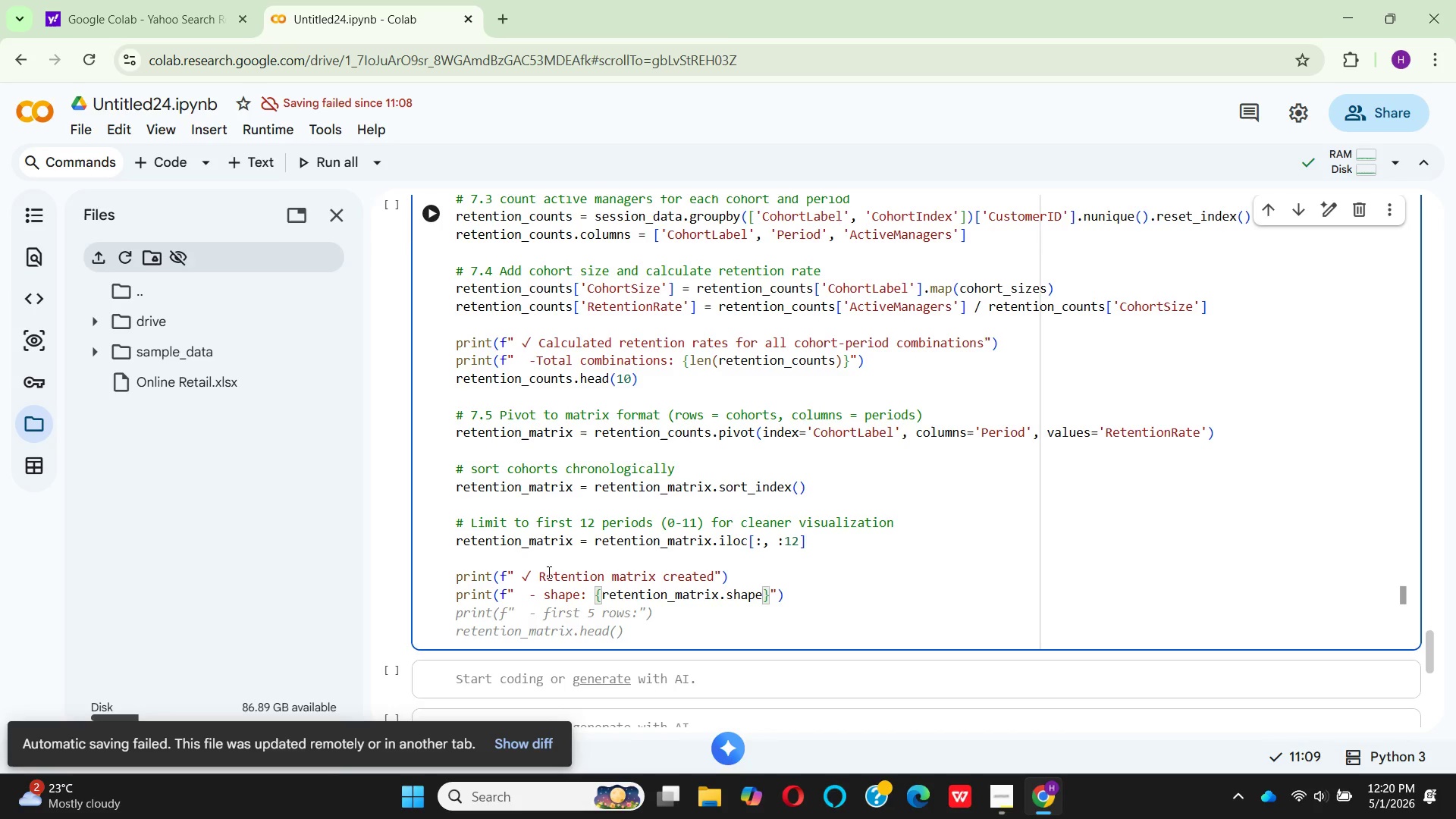 
hold_key(key=BracketLeft, duration=0.33)
 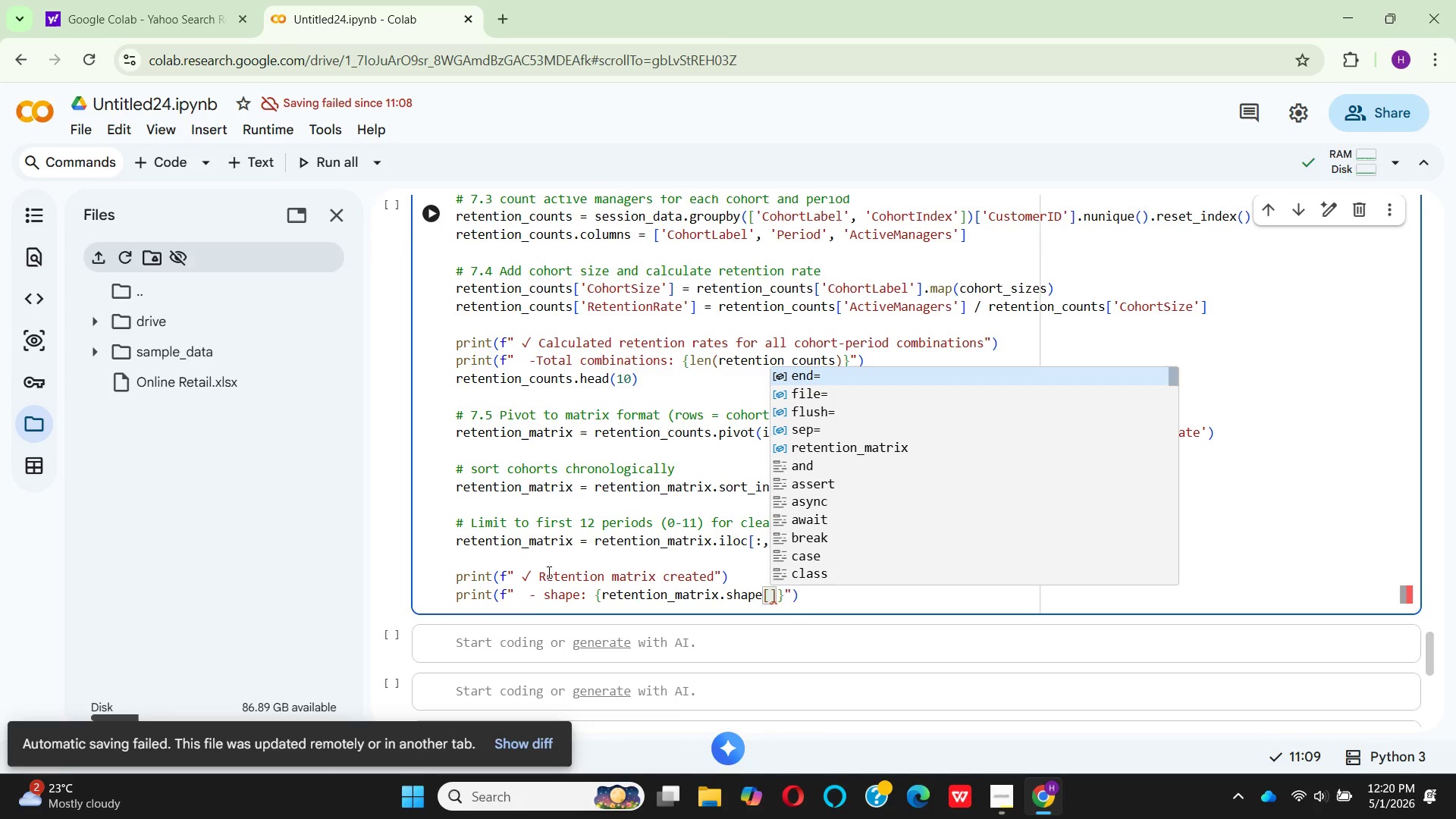 
key(0)
 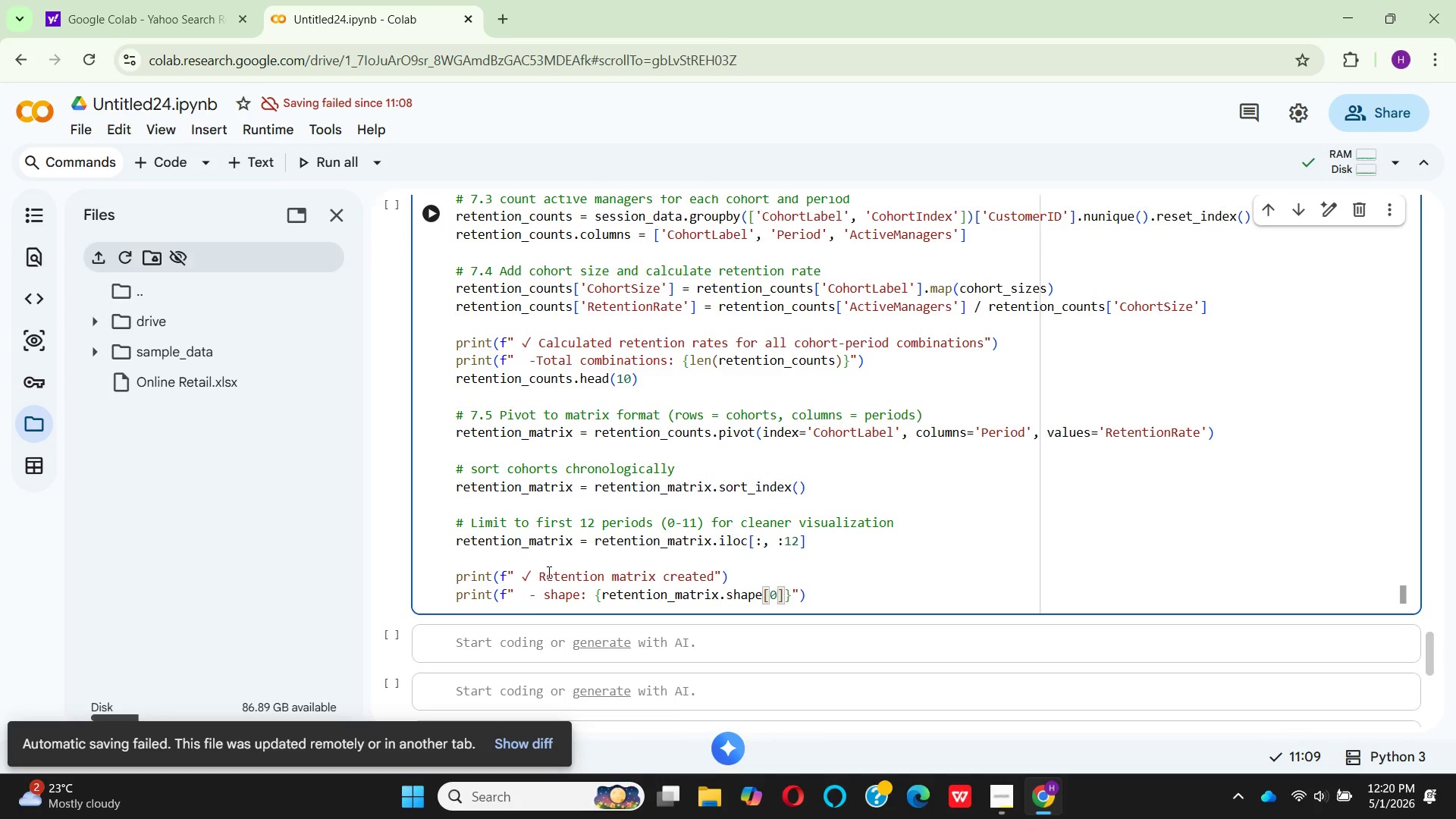 
key(ArrowRight)
 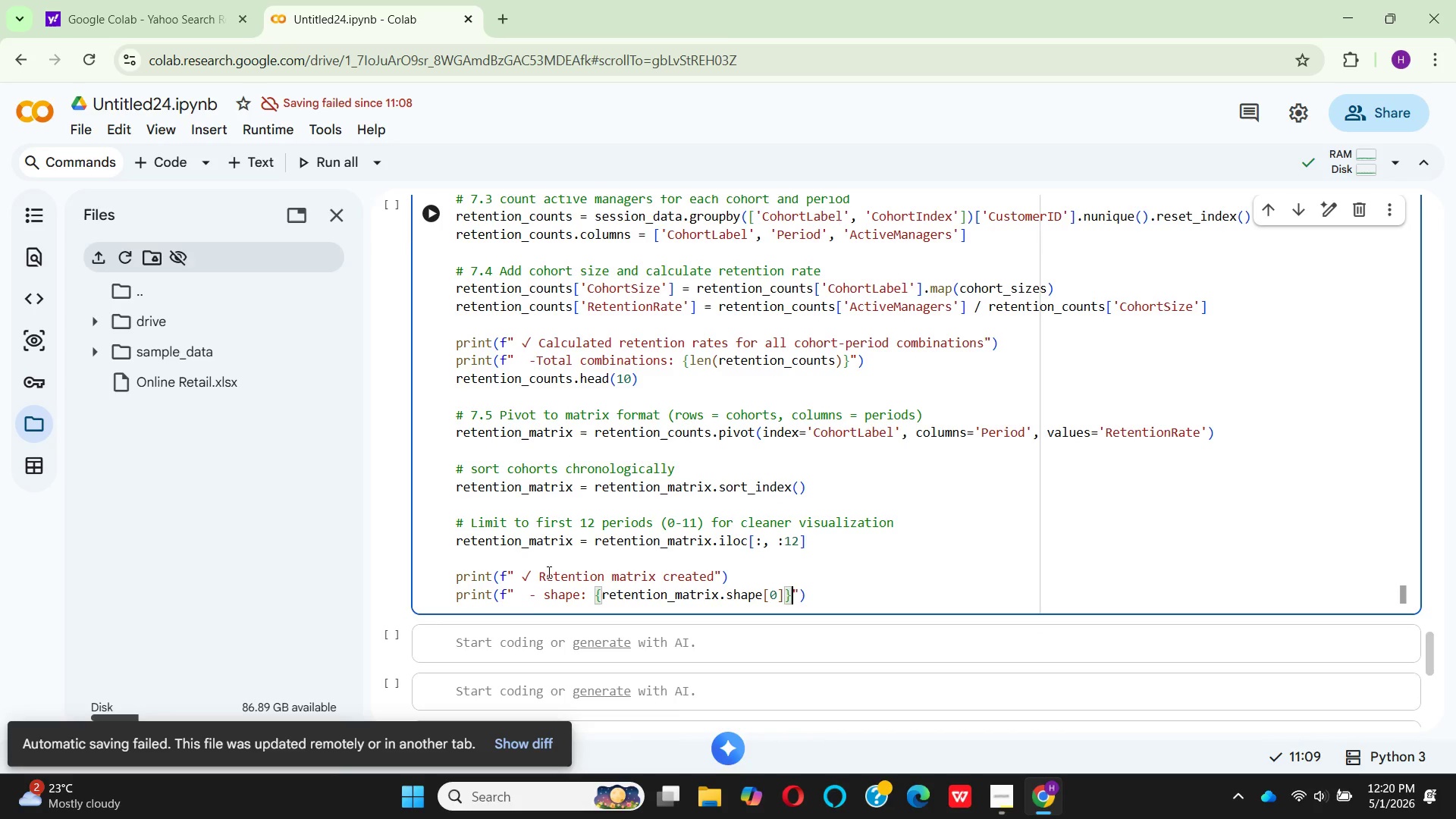 
key(ArrowRight)
 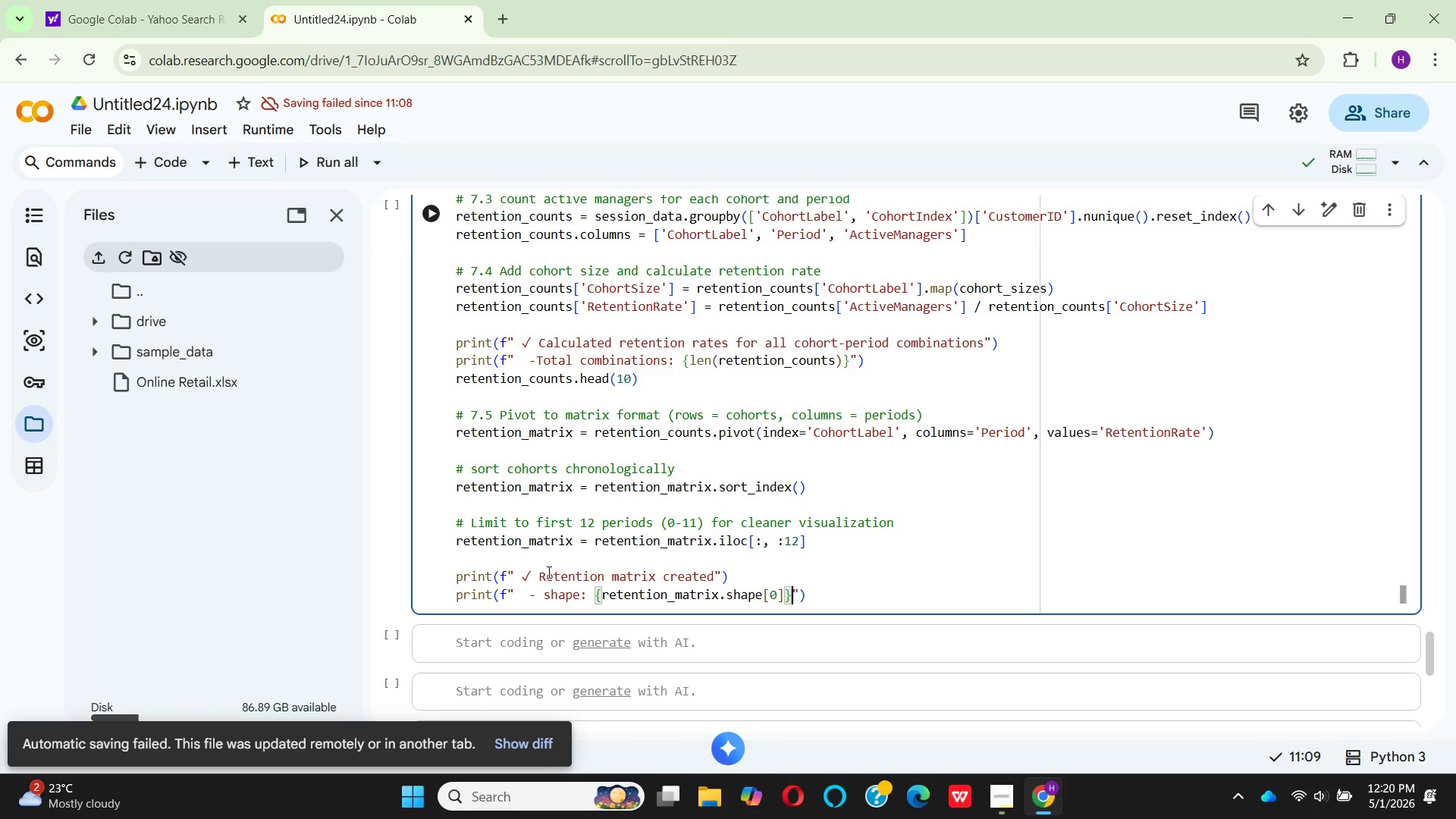 
type( cor)
key(Backspace)
key(Backspace)
key(Backspace)
type(ohorts)
 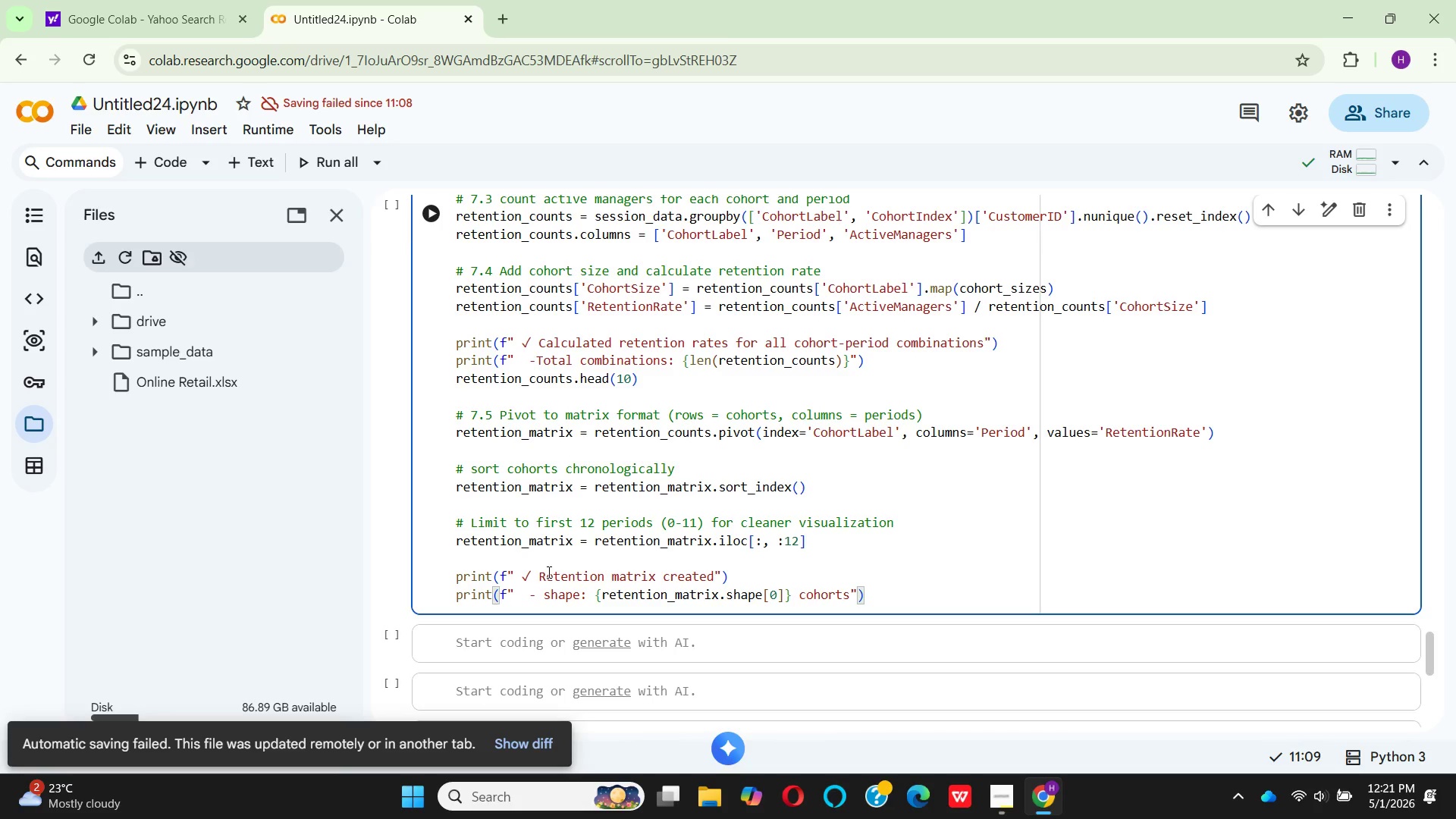 
wait(7.67)
 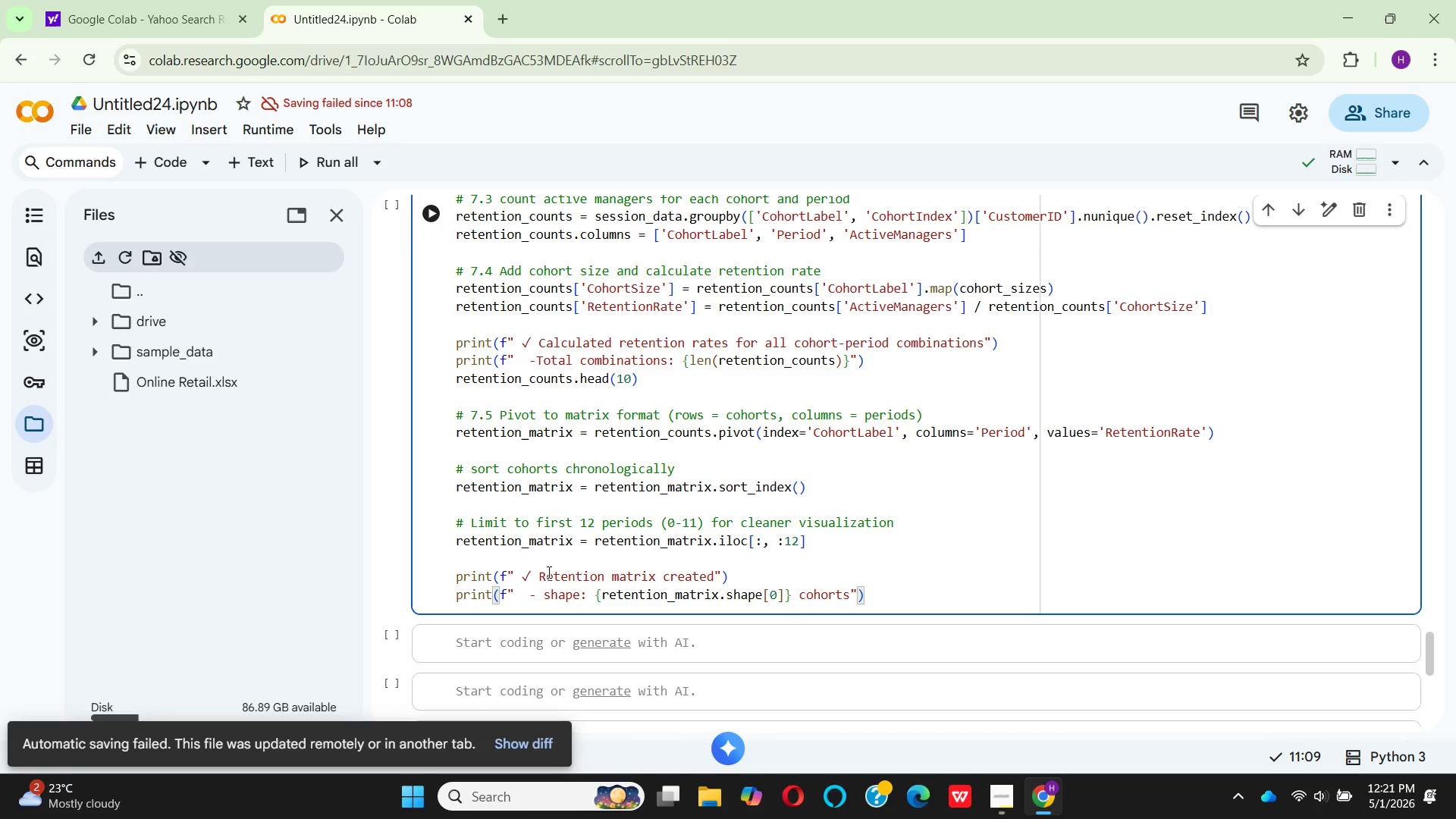 
key(ArrowRight)
 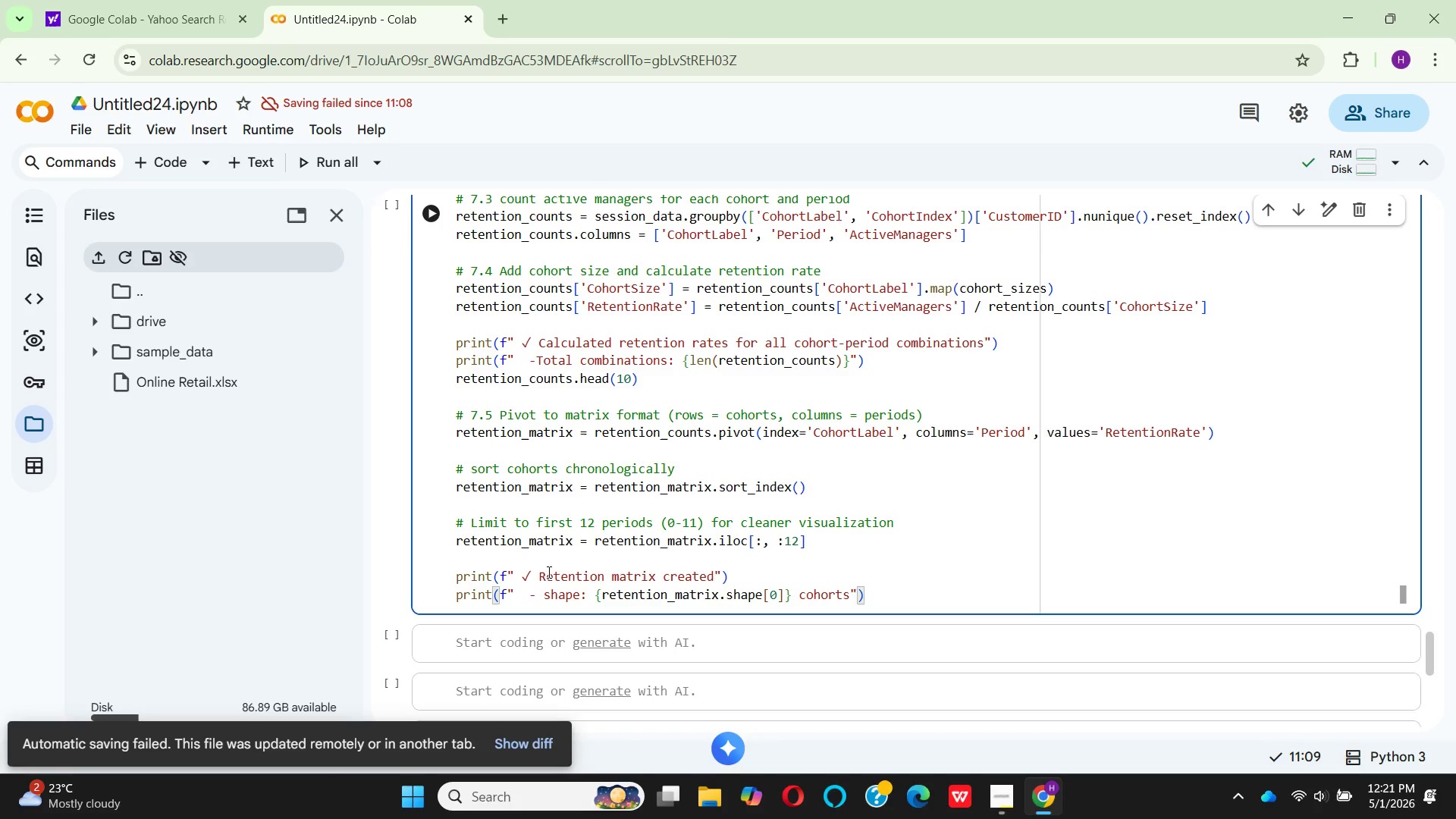 
key(ArrowLeft)
 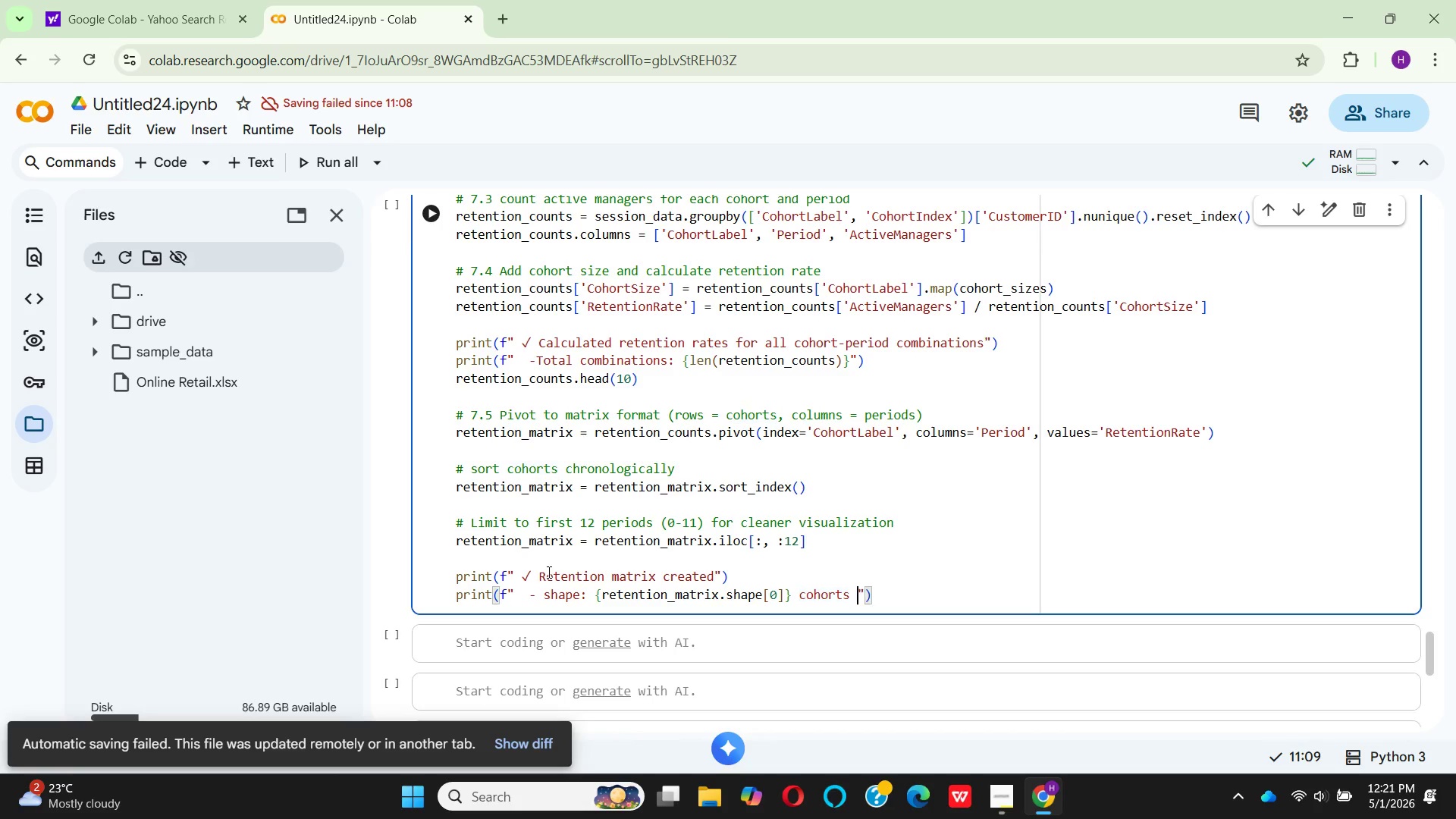 
key(Space)
 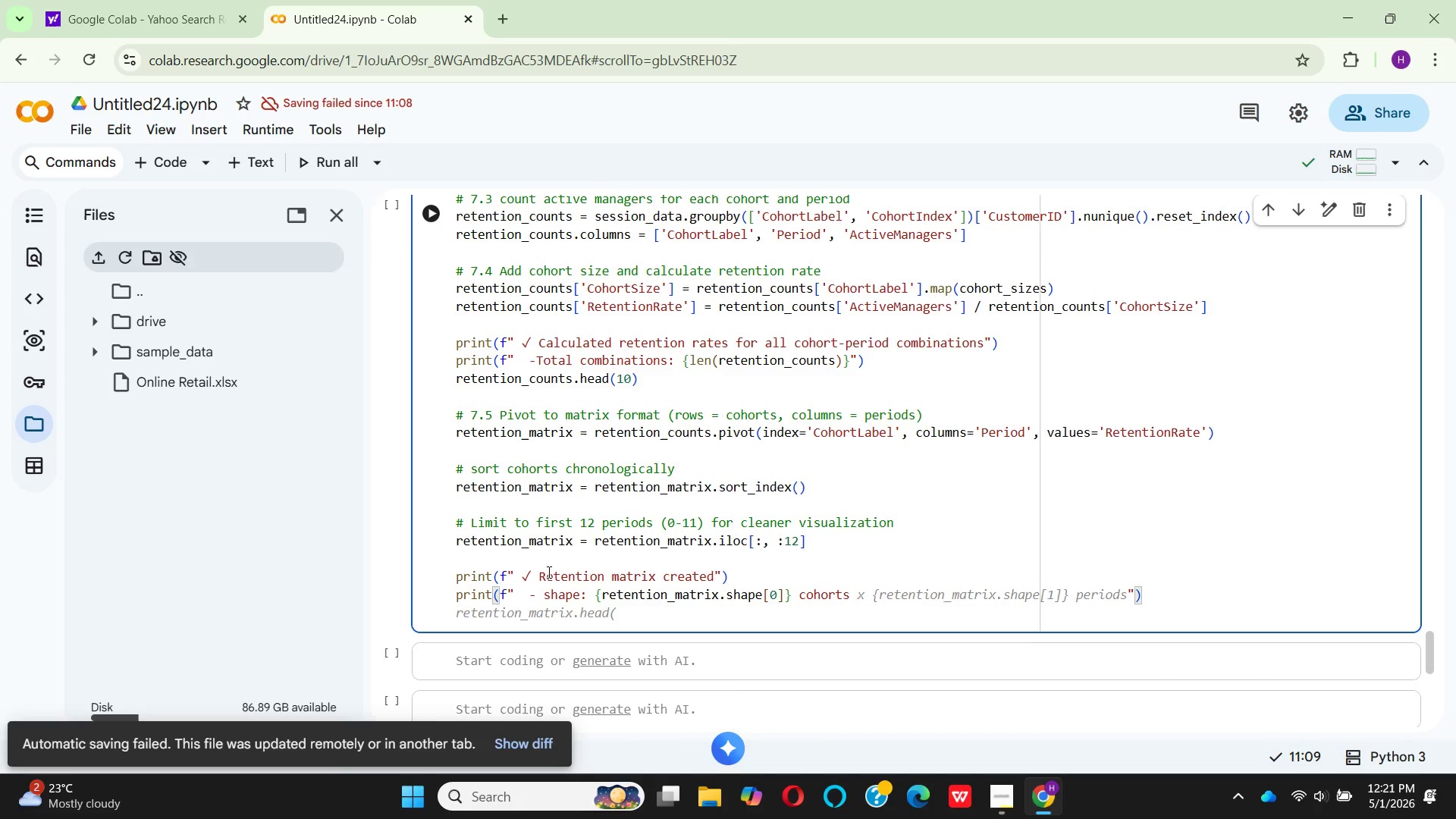 
key(Shift+ShiftRight)
 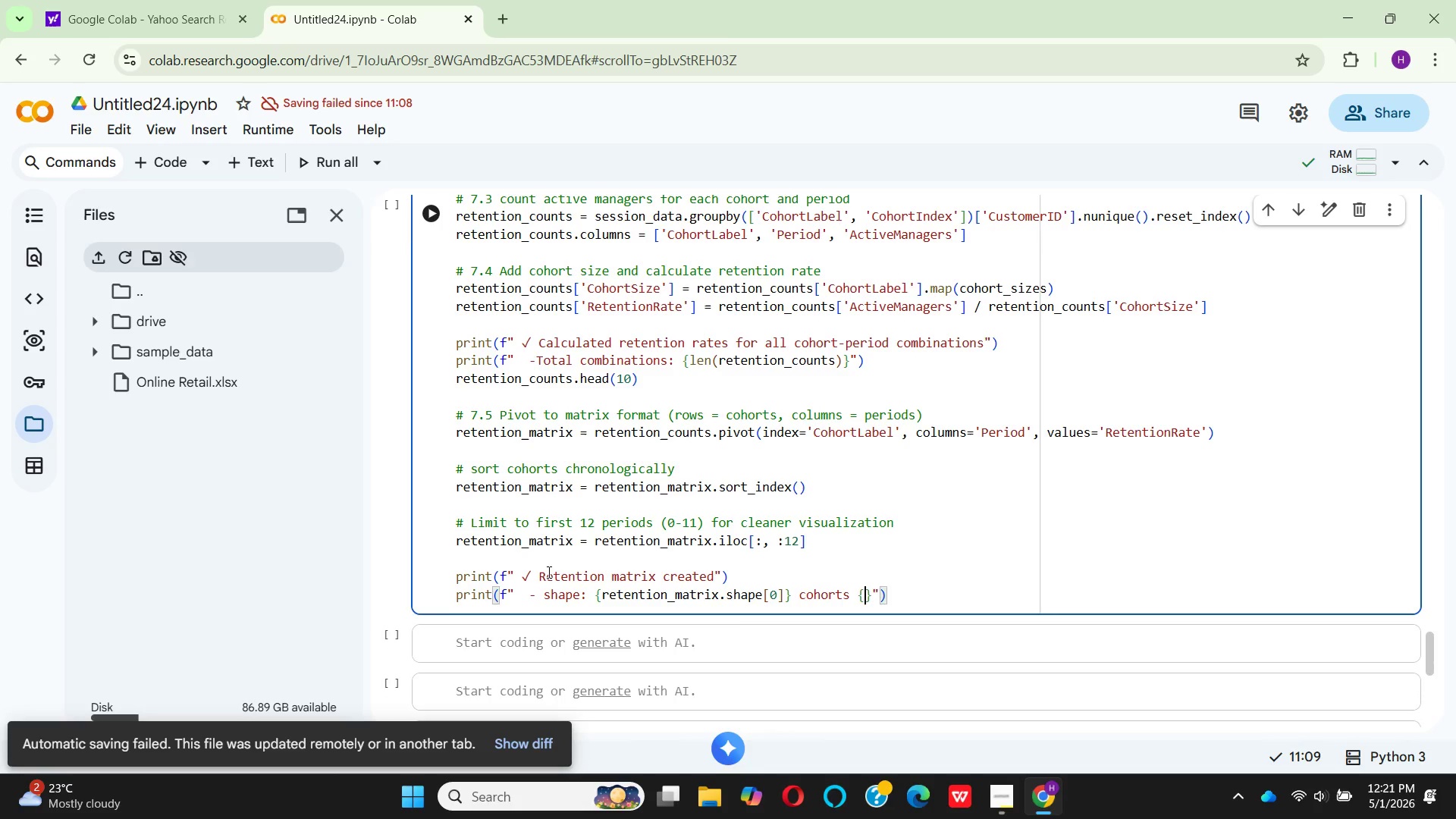 
key(Shift+BracketLeft)
 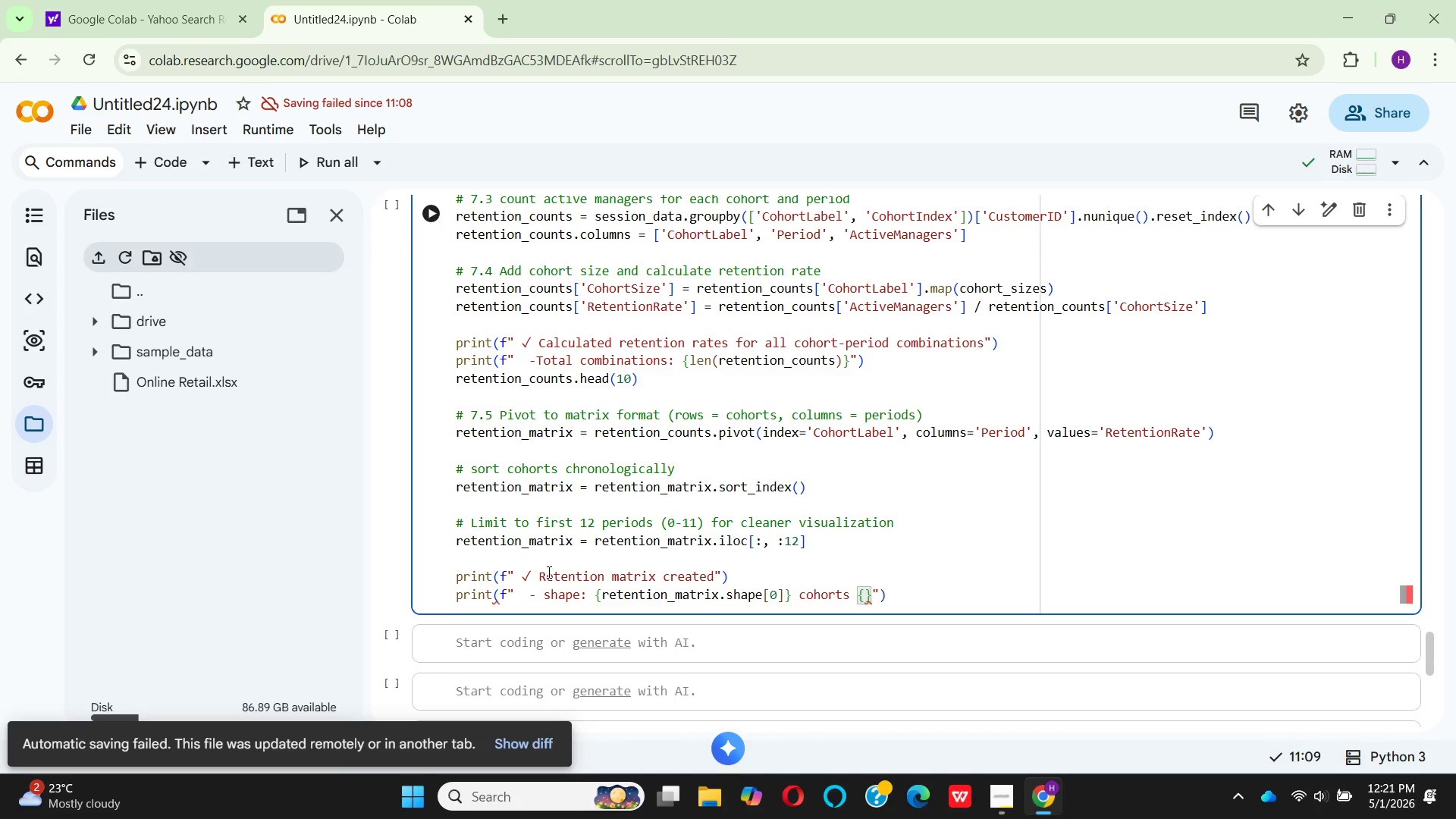 
wait(6.11)
 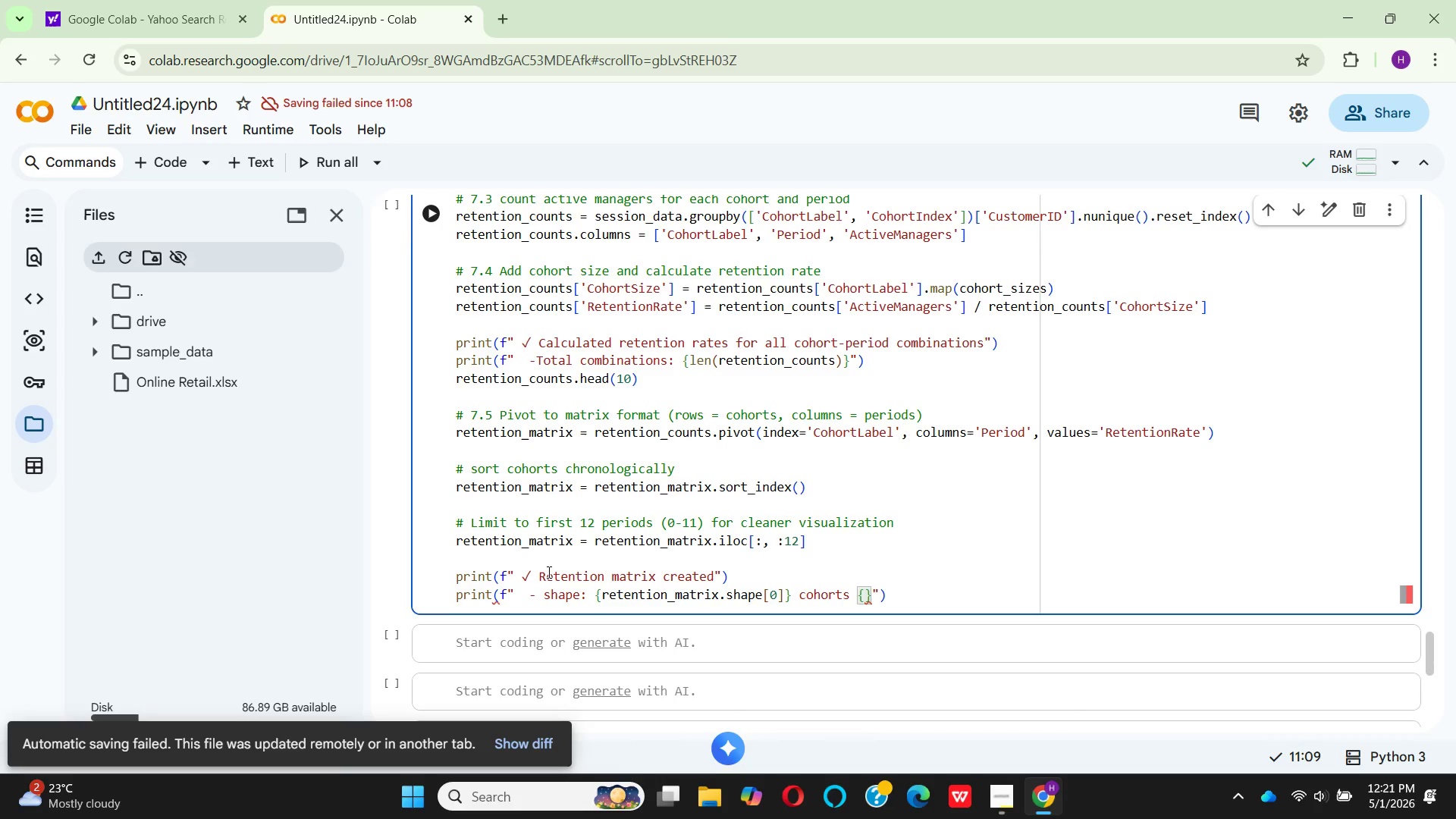 
type(retent)
 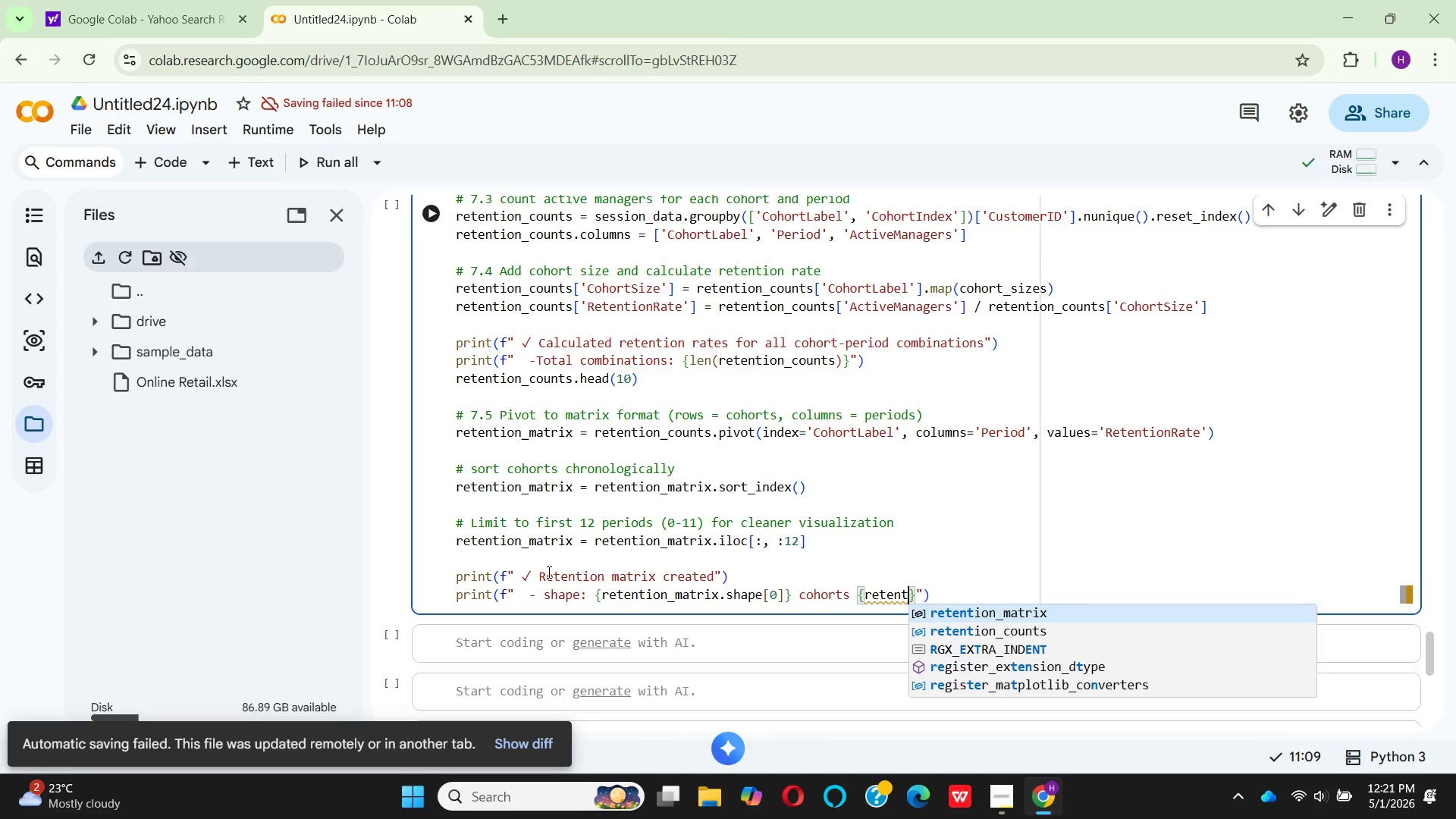 
key(Enter)
 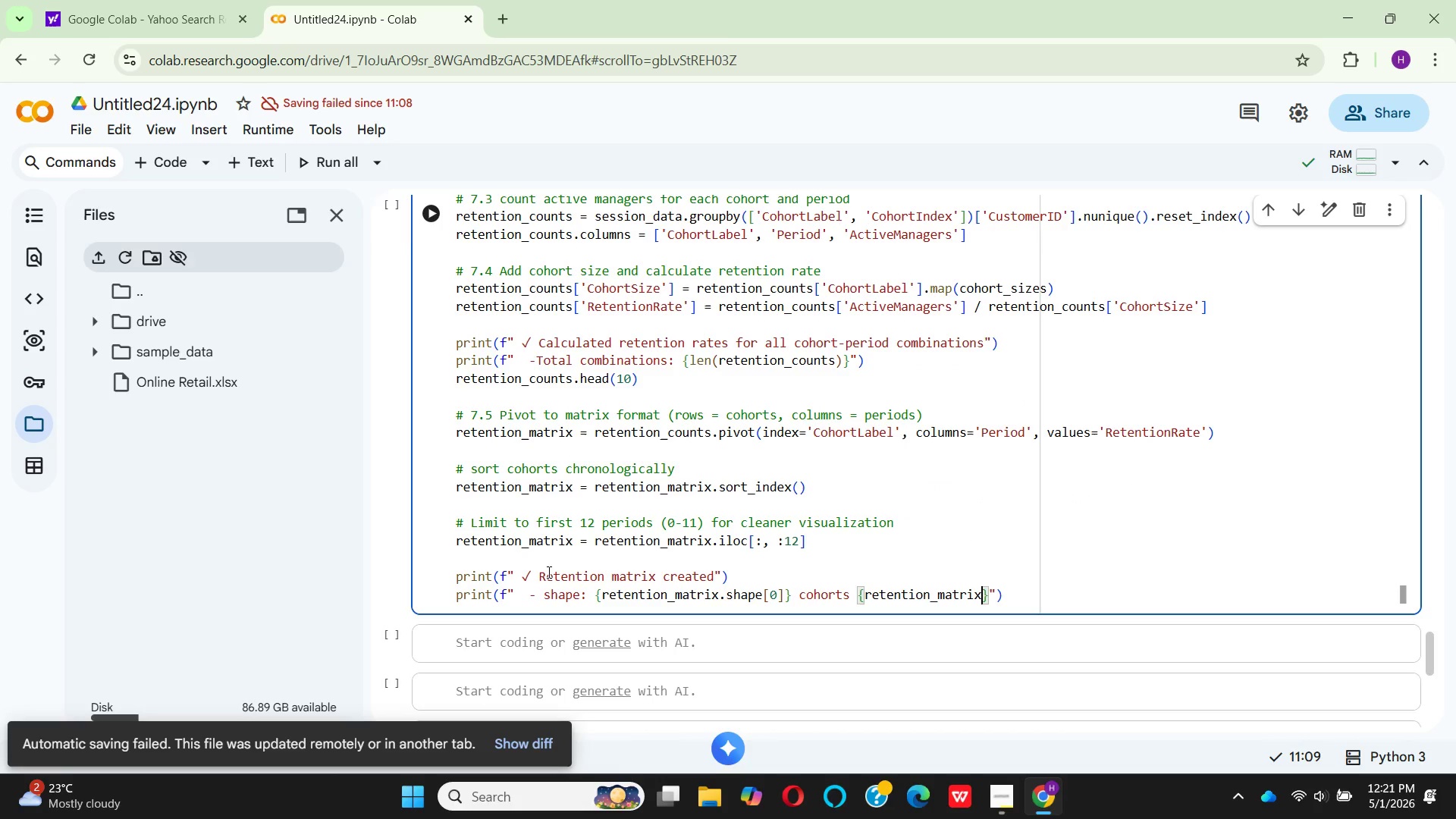 
type(.shap)
 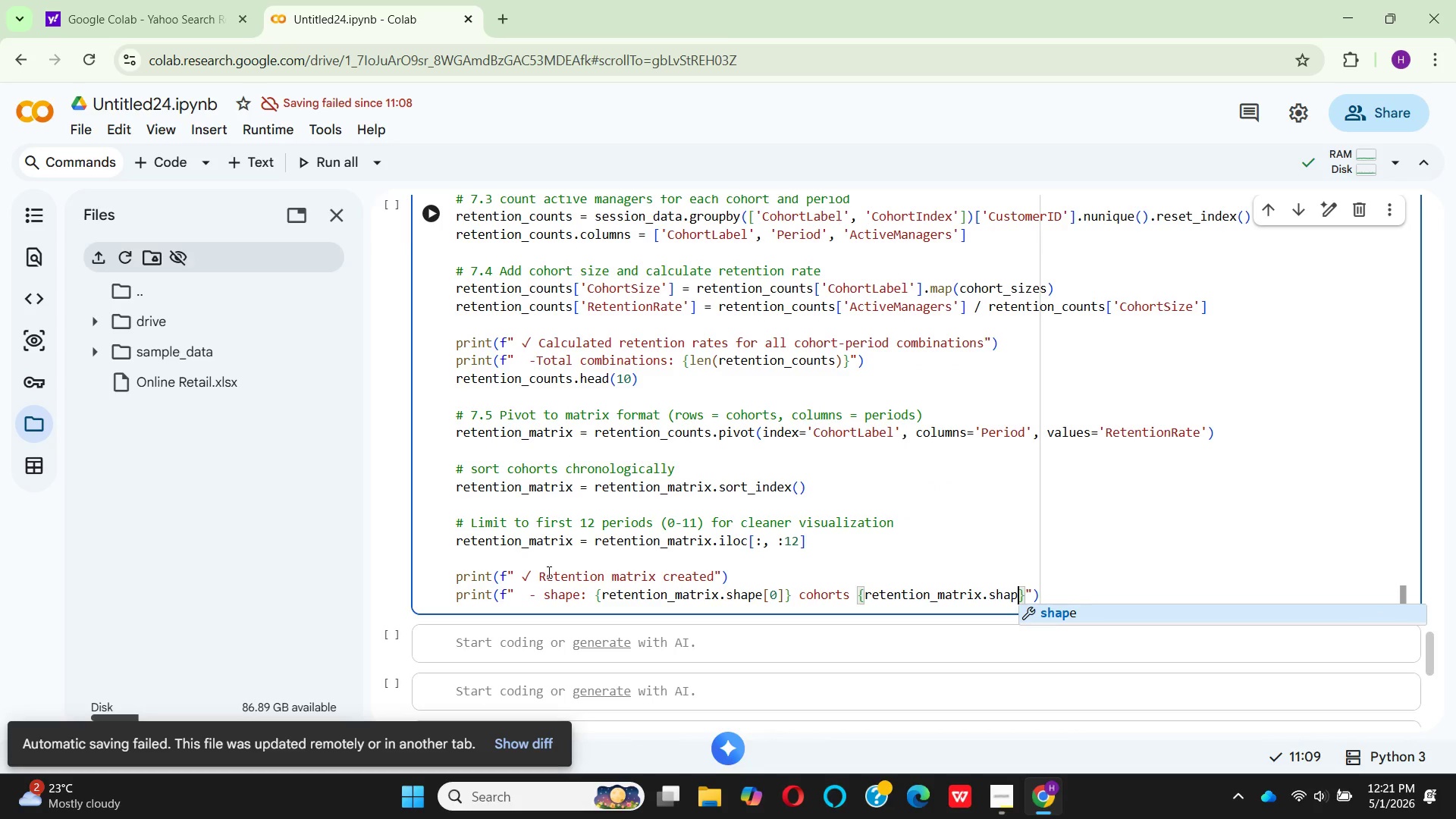 
key(Enter)
 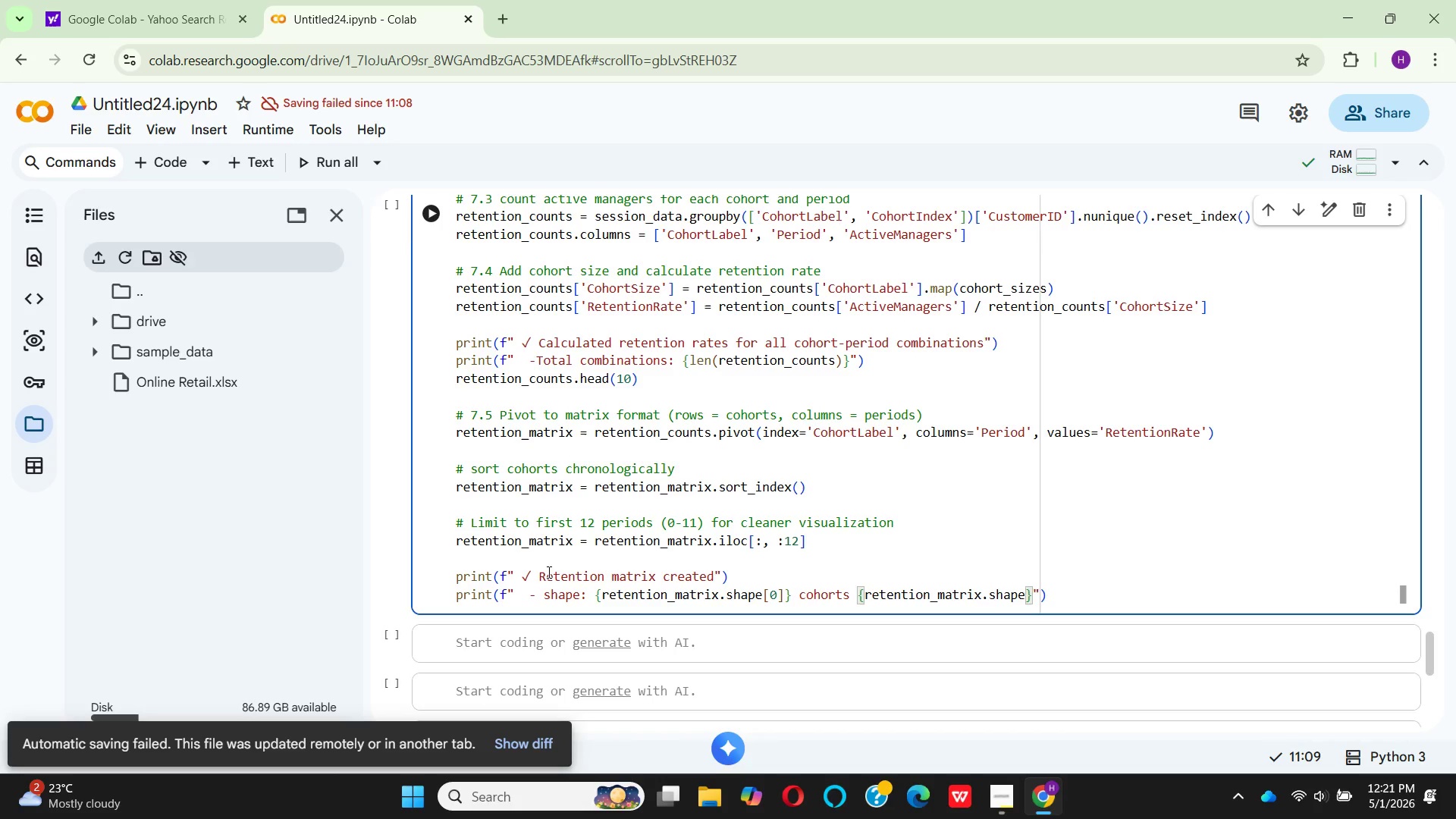 
key(BracketLeft)
 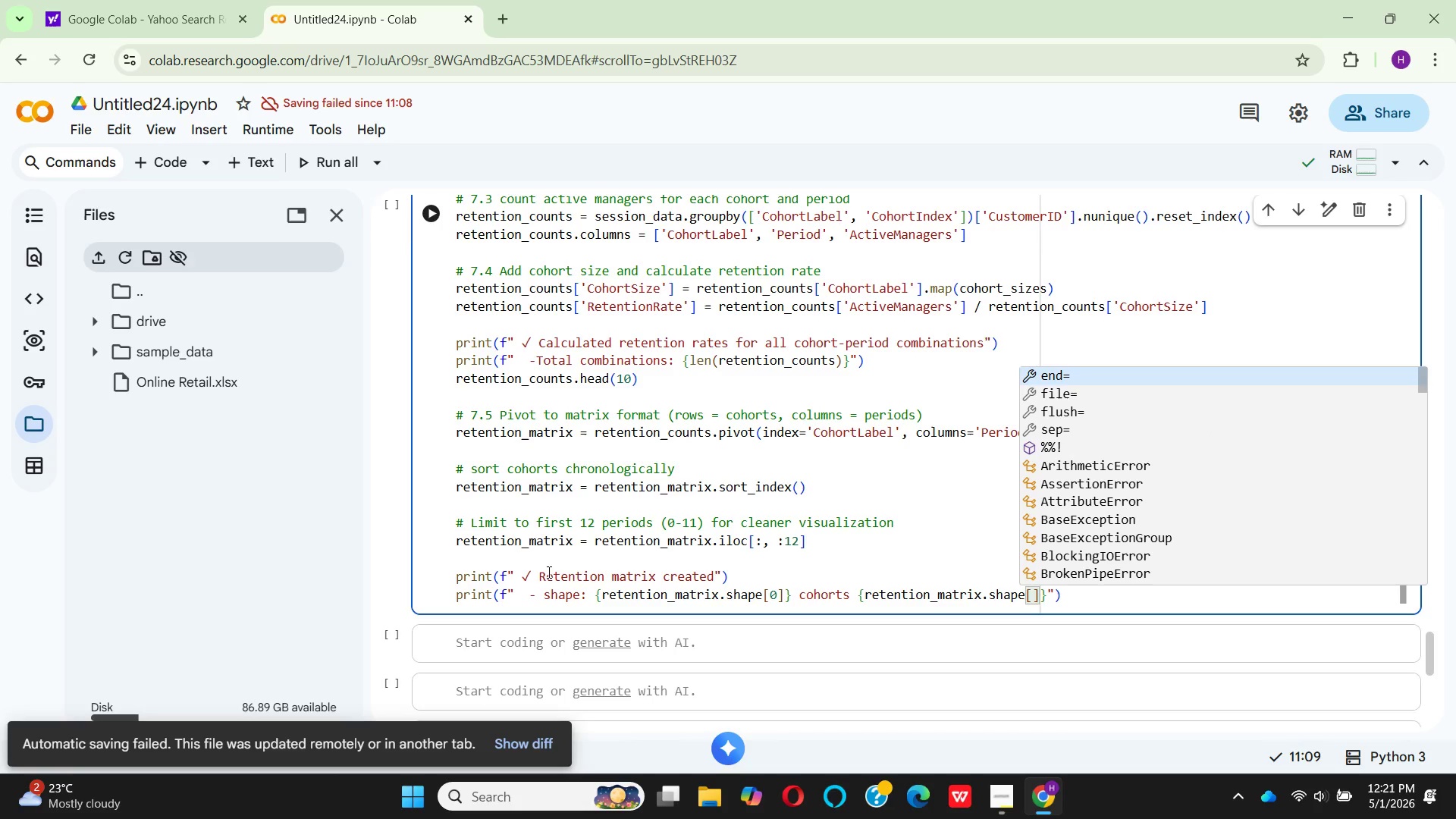 
key(1)
 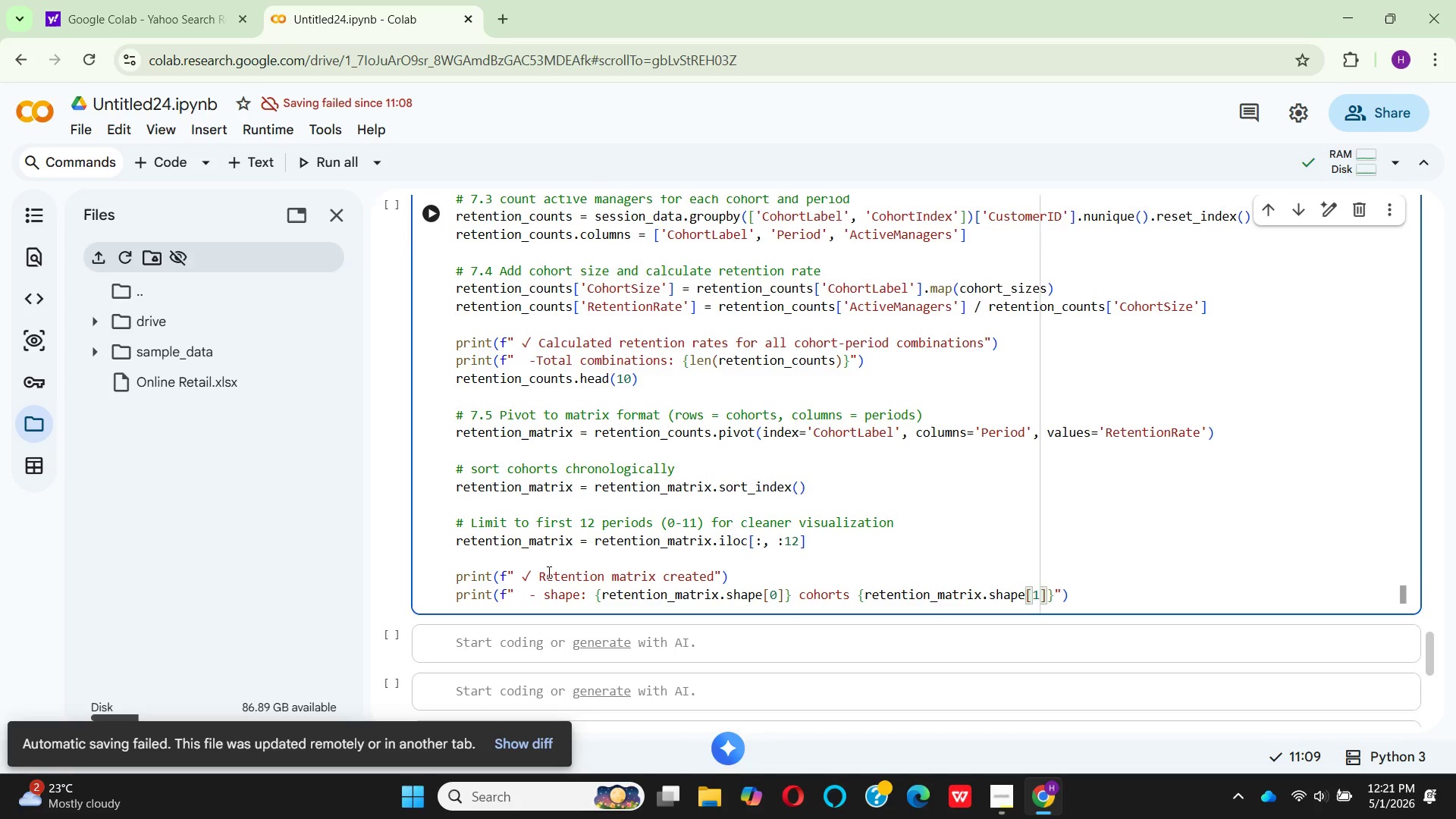 
key(ArrowRight)
 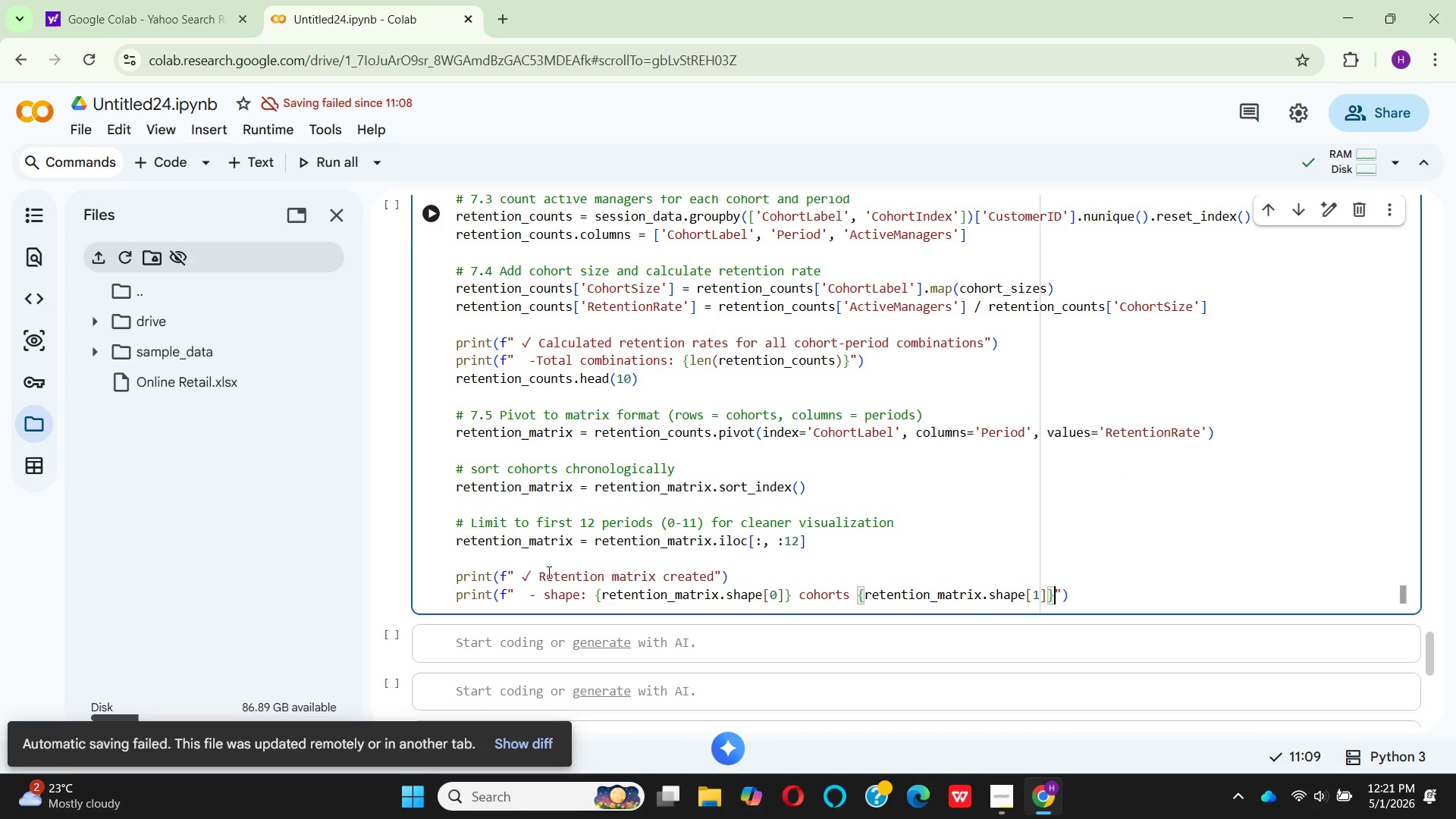 
key(ArrowRight)
 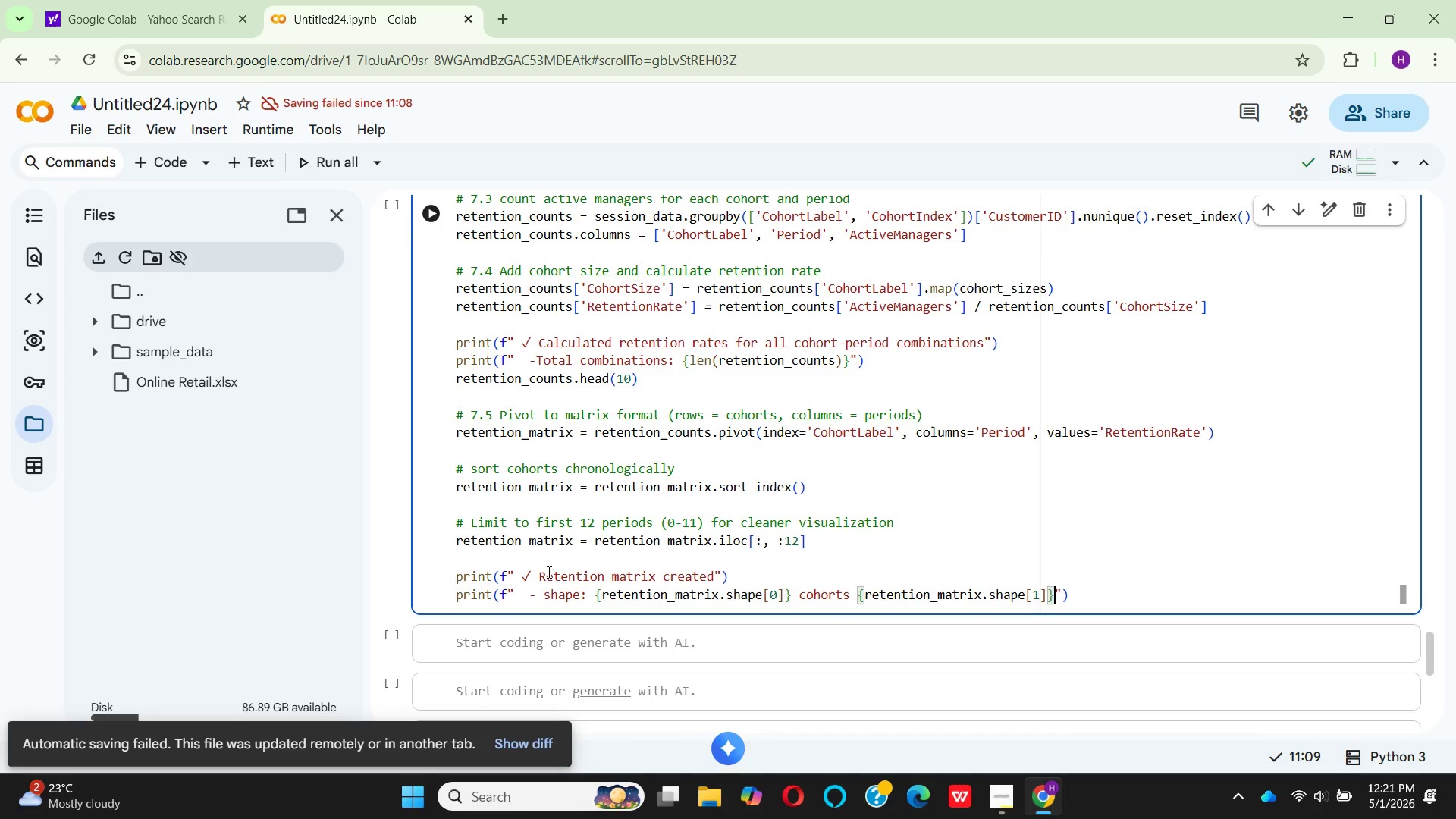 
type( periad)
key(Backspace)
key(Backspace)
type(ods)
 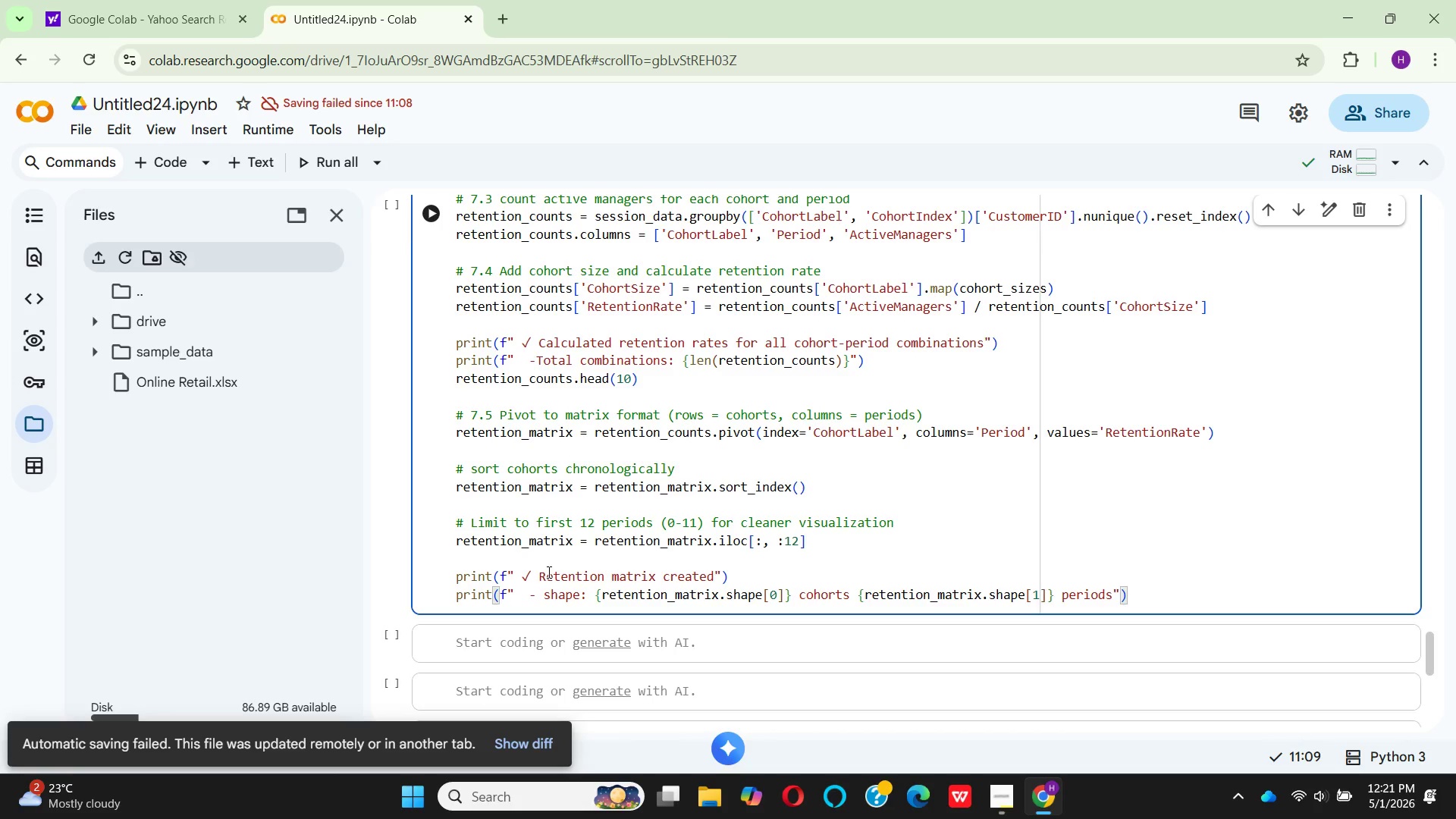 
key(ArrowRight)
 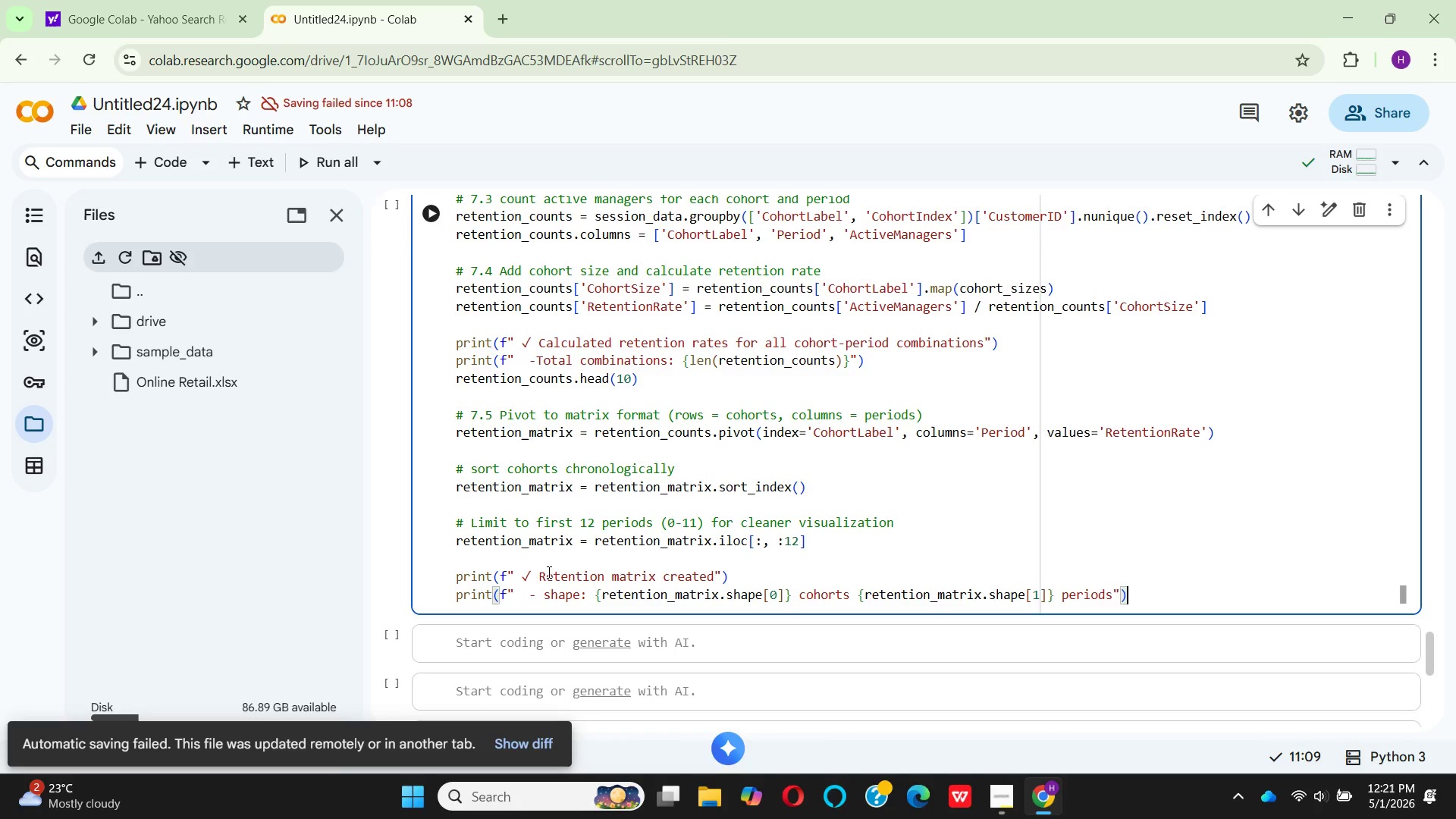 
key(ArrowRight)
 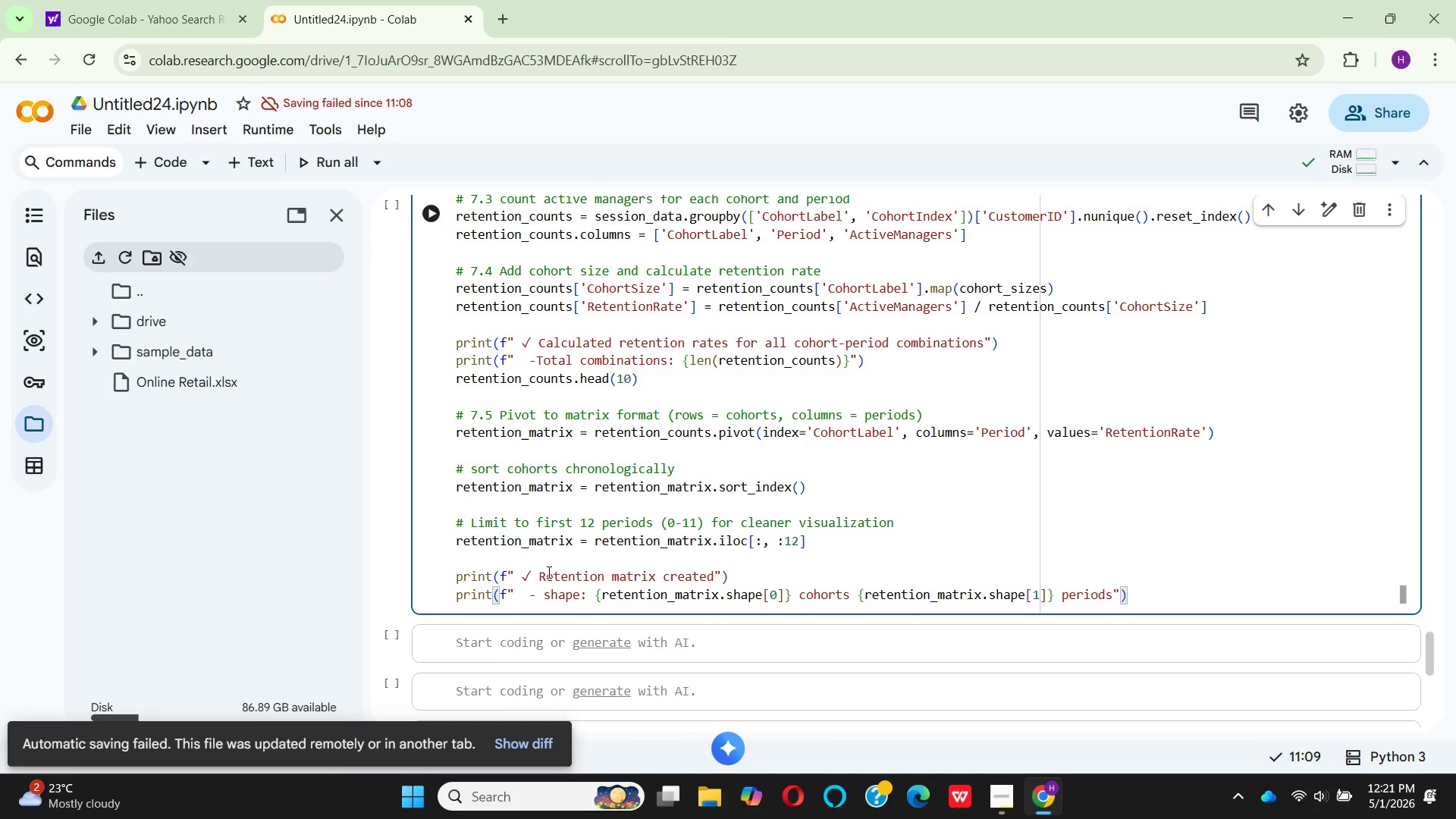 
key(Enter)
 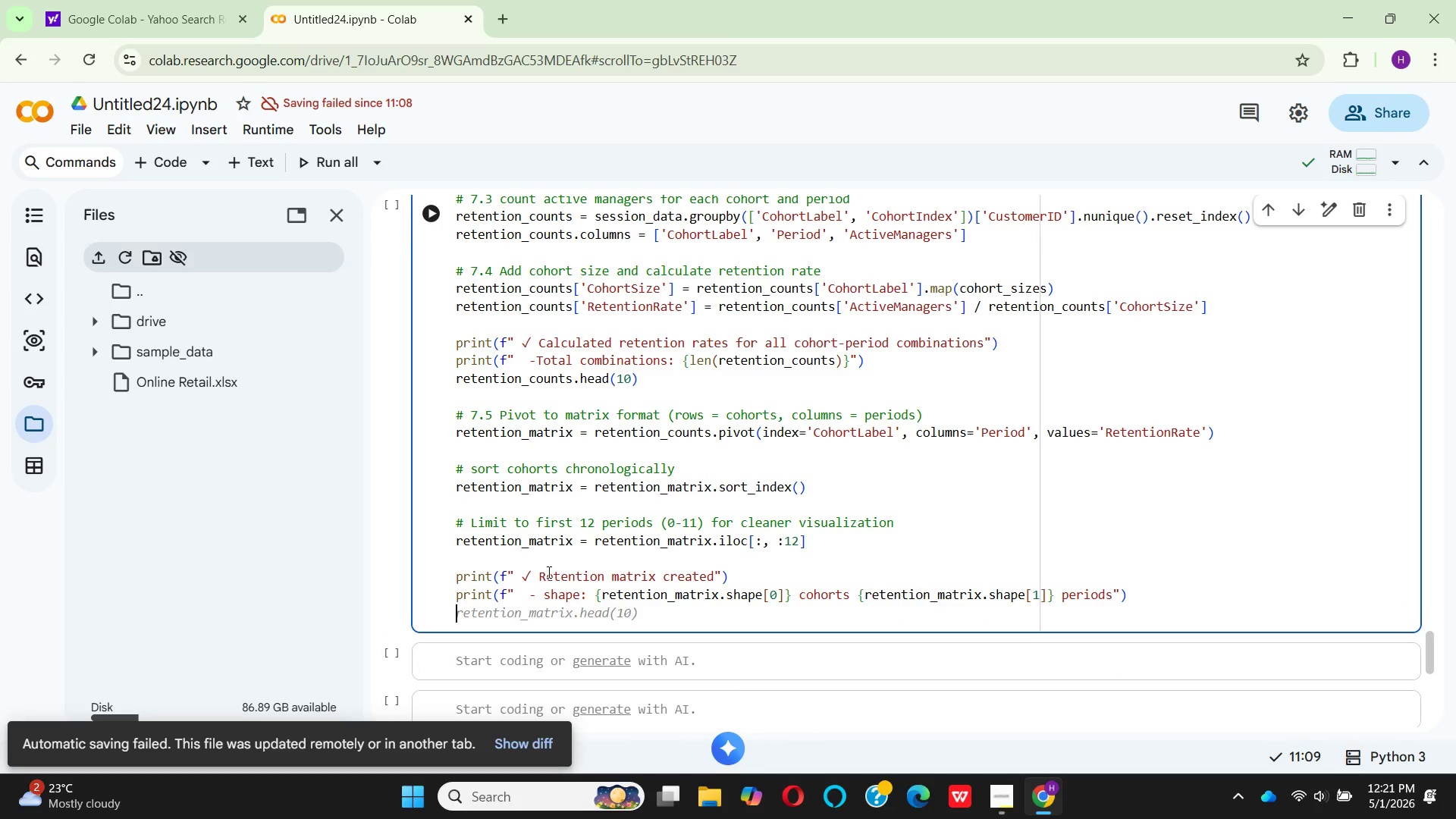 
type(prnt)
 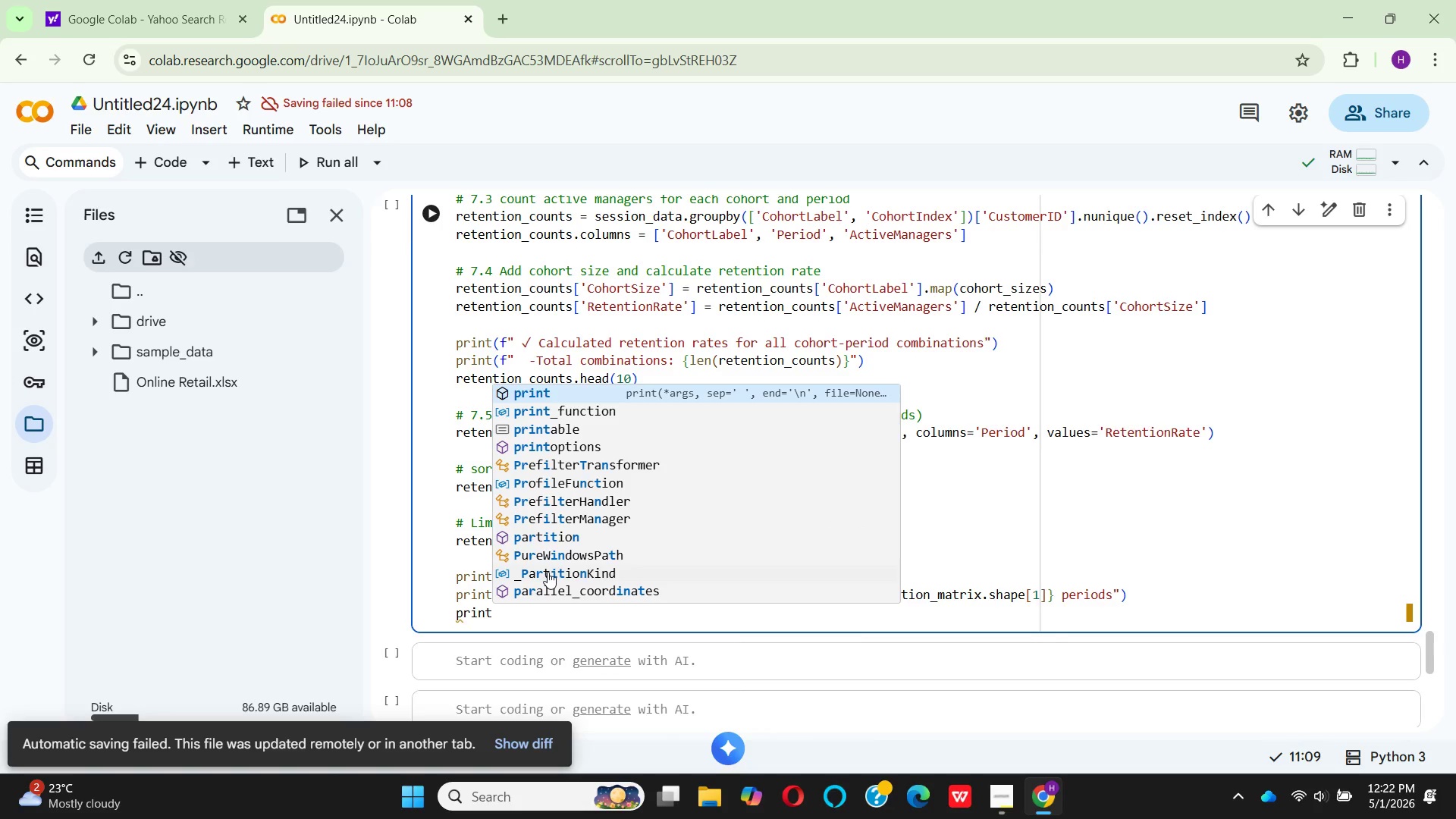 
hold_key(key=I, duration=0.31)
 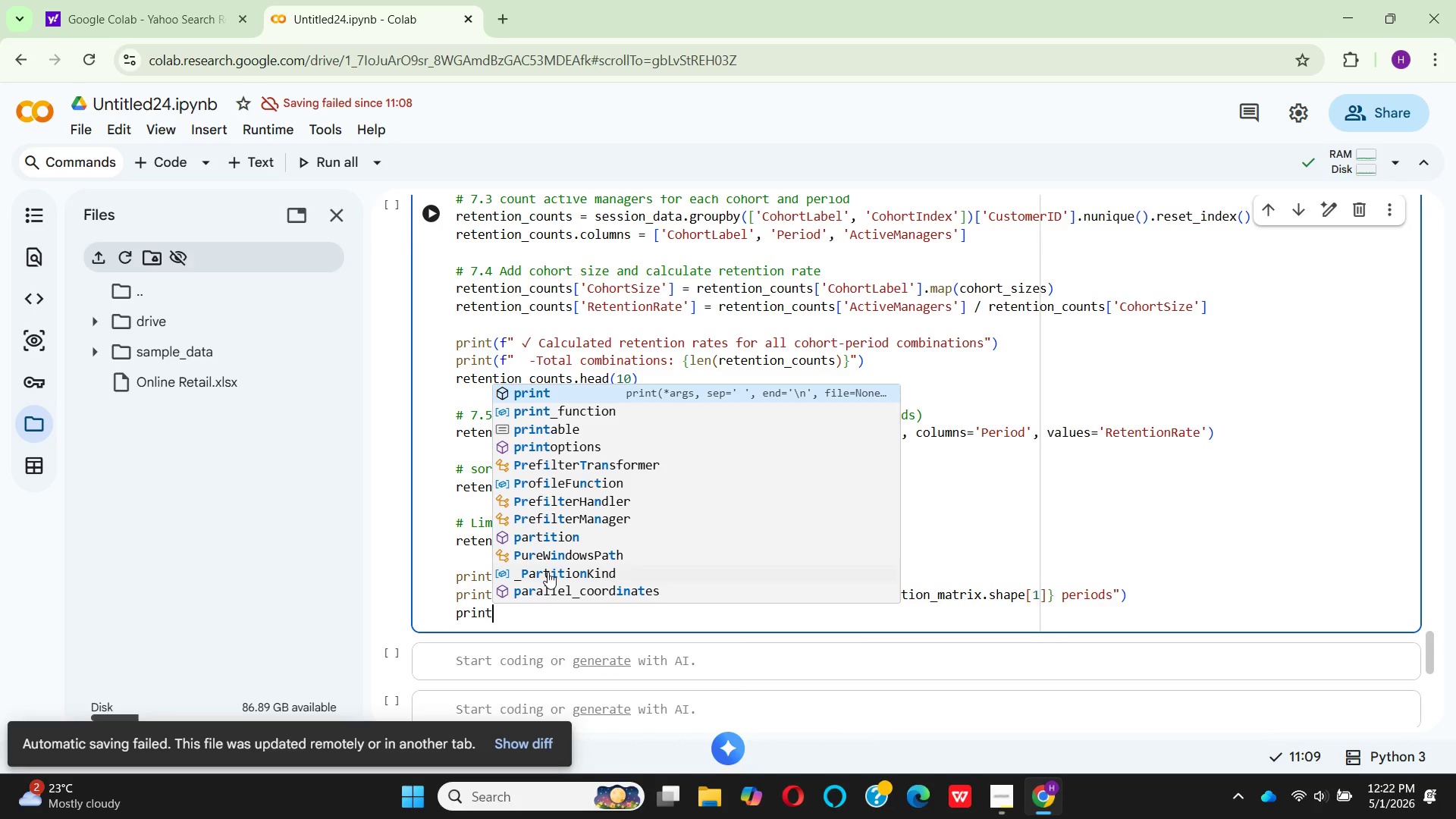 
key(Enter)
 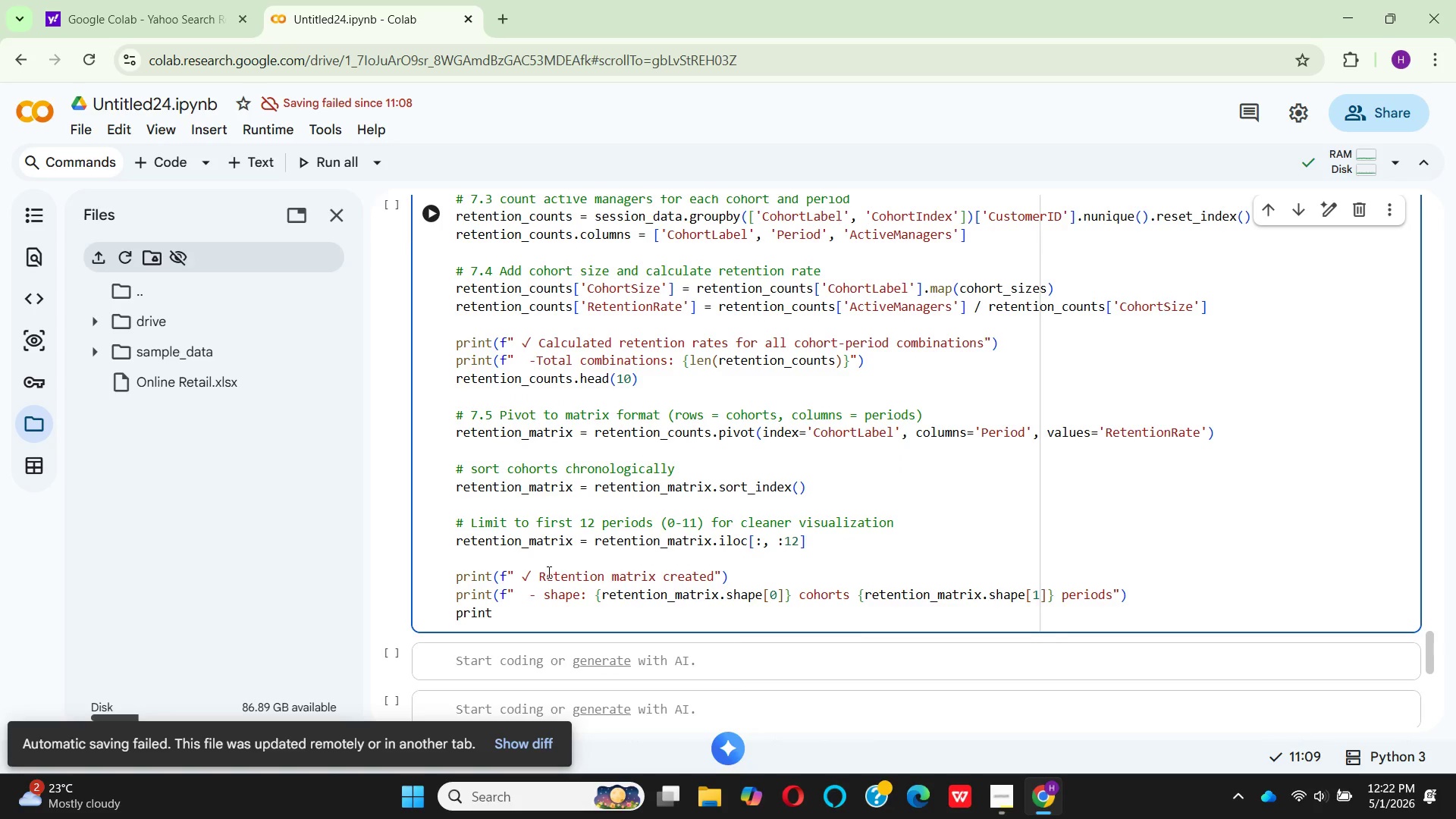 
type((F"\N Retent)
 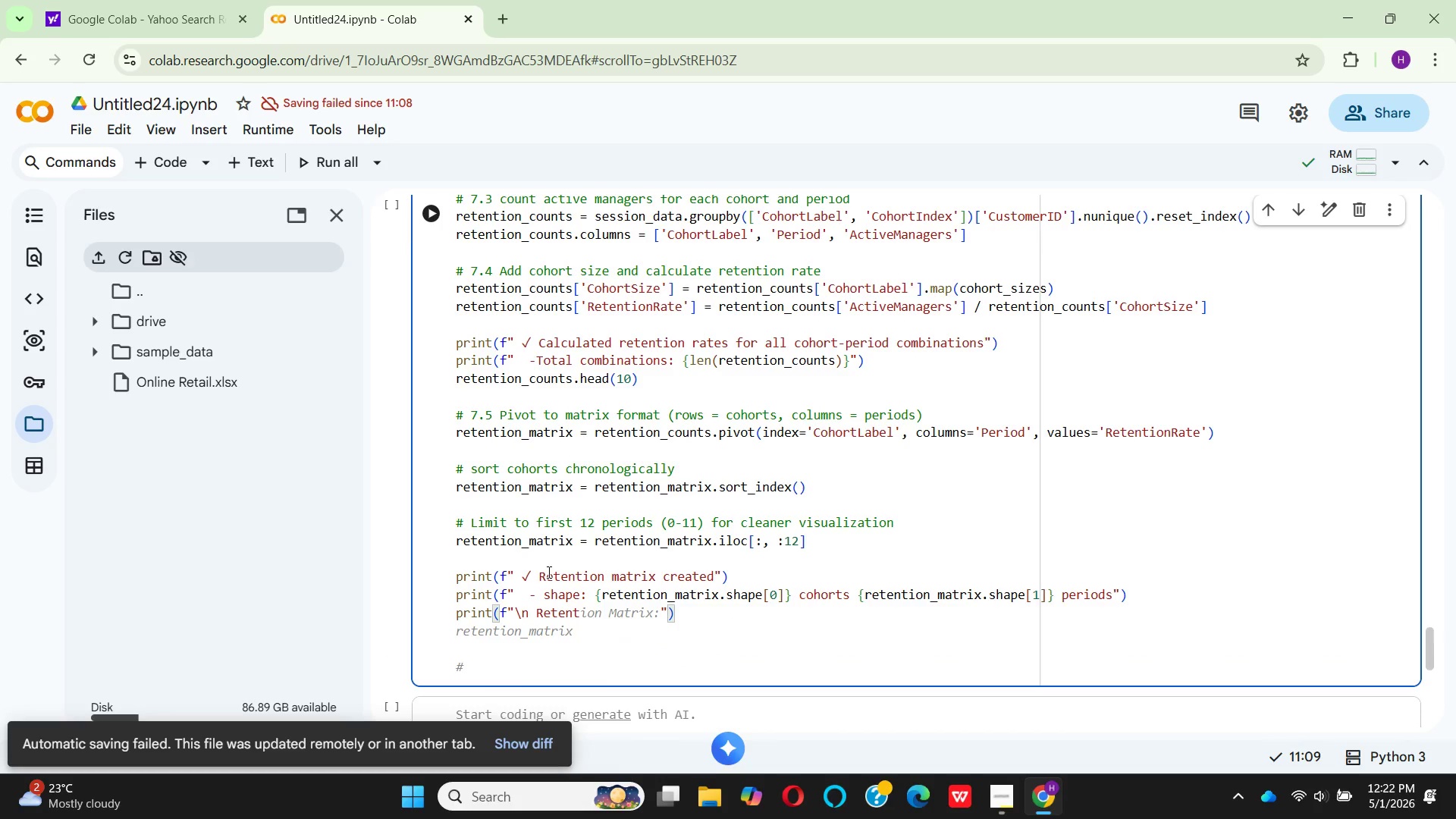 
 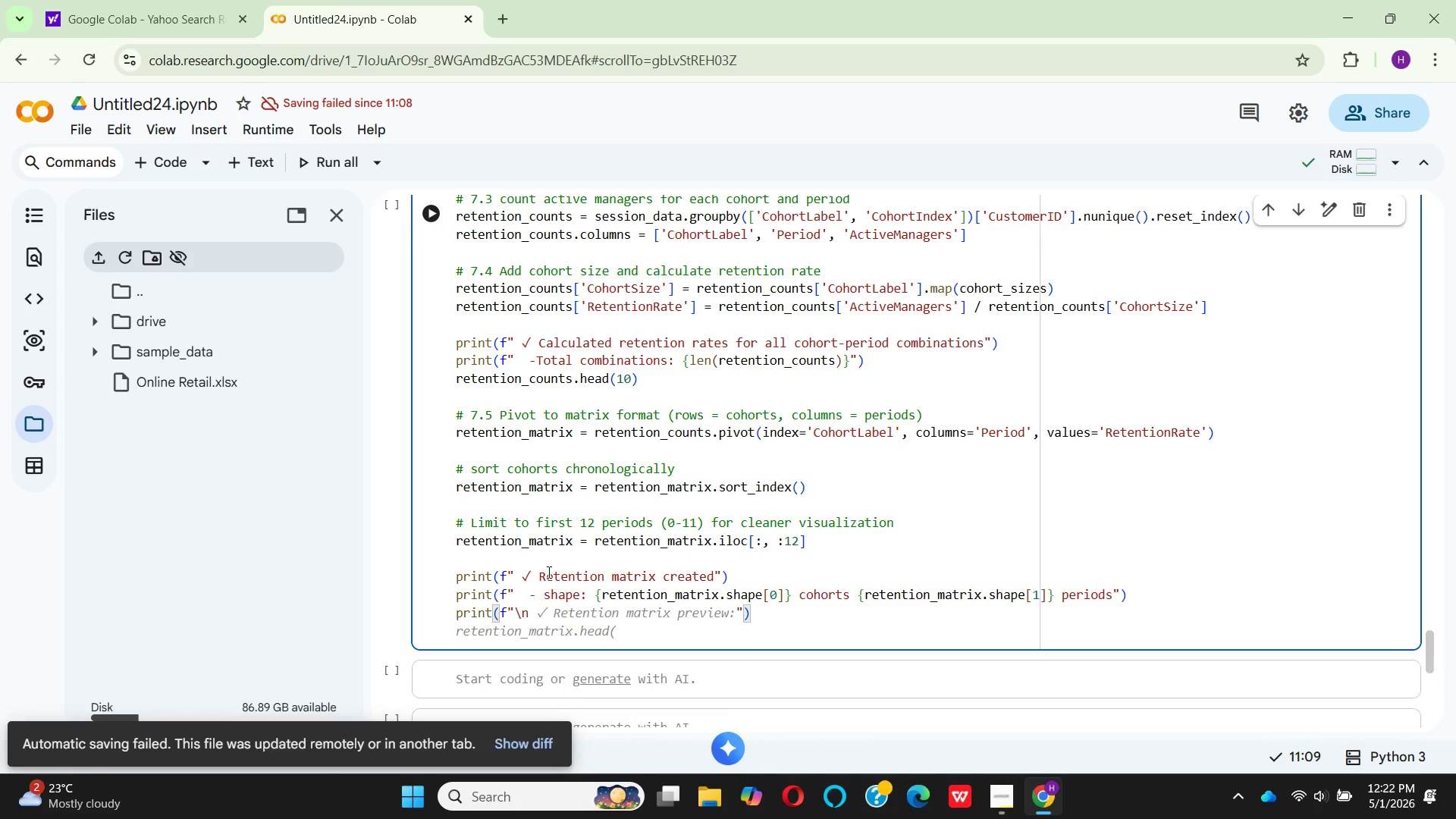 
hold_key(key=CapsLock, duration=0.31)
 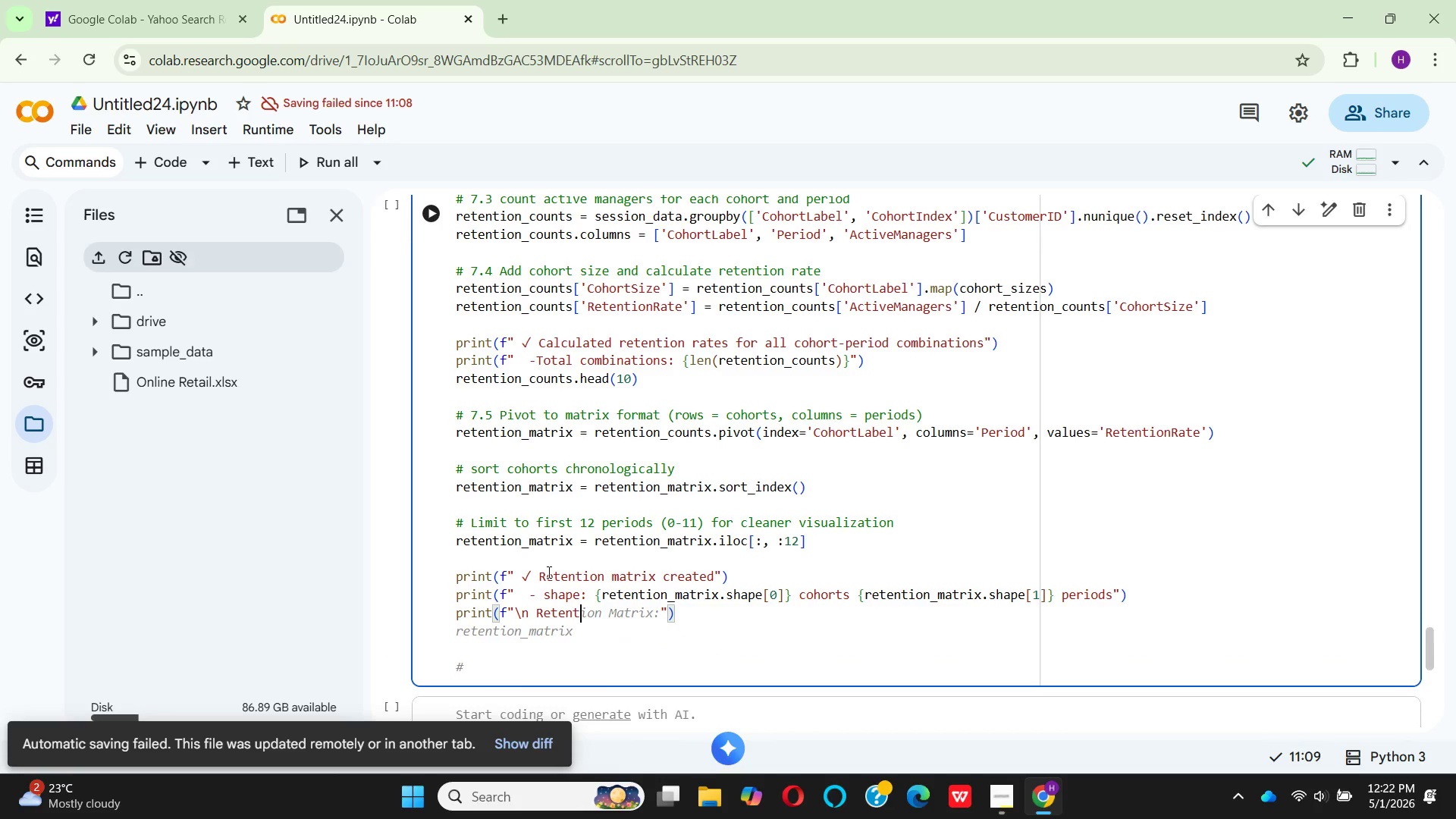 
wait(5.14)
 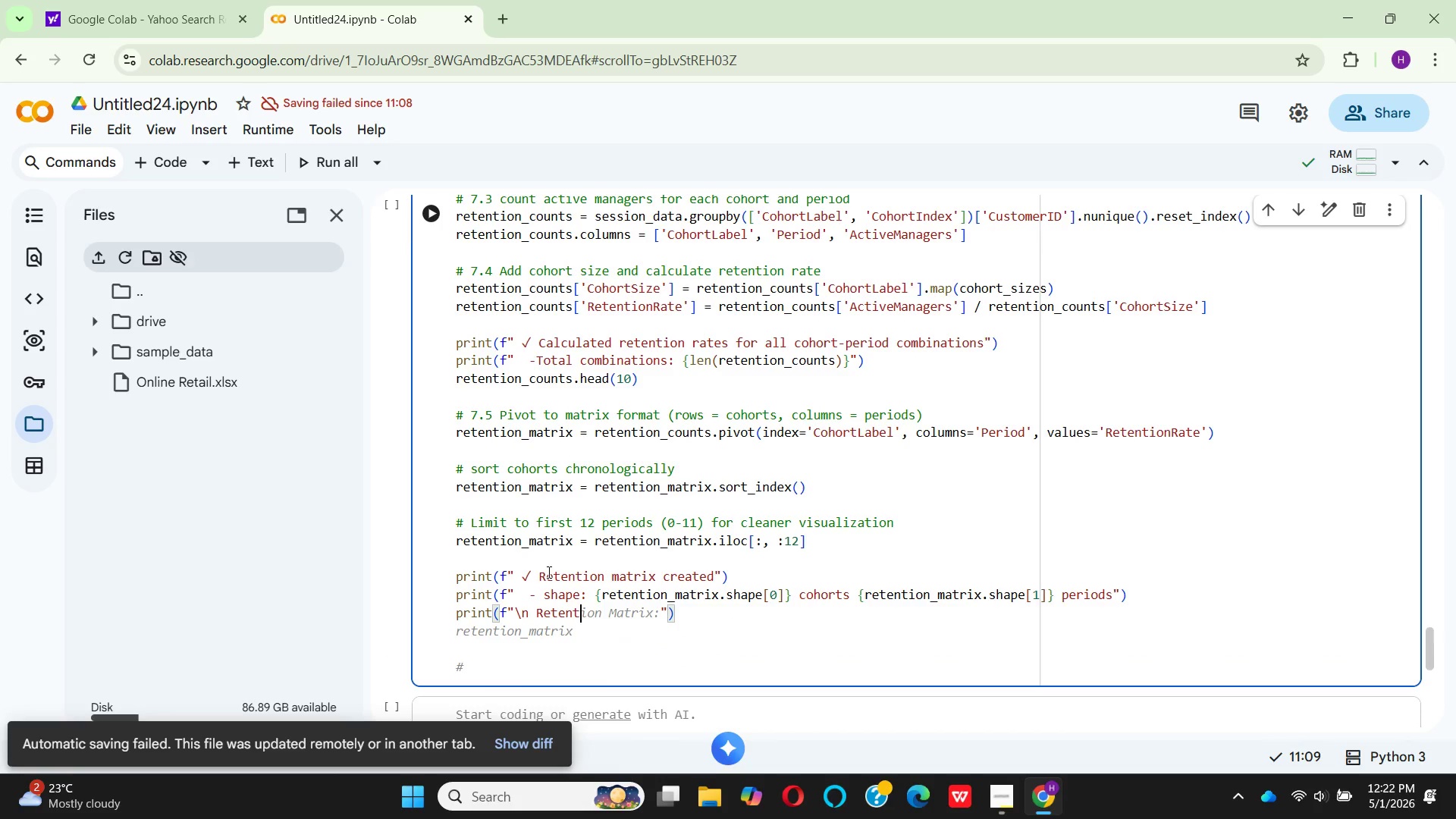 
type(ION Matrix ()
 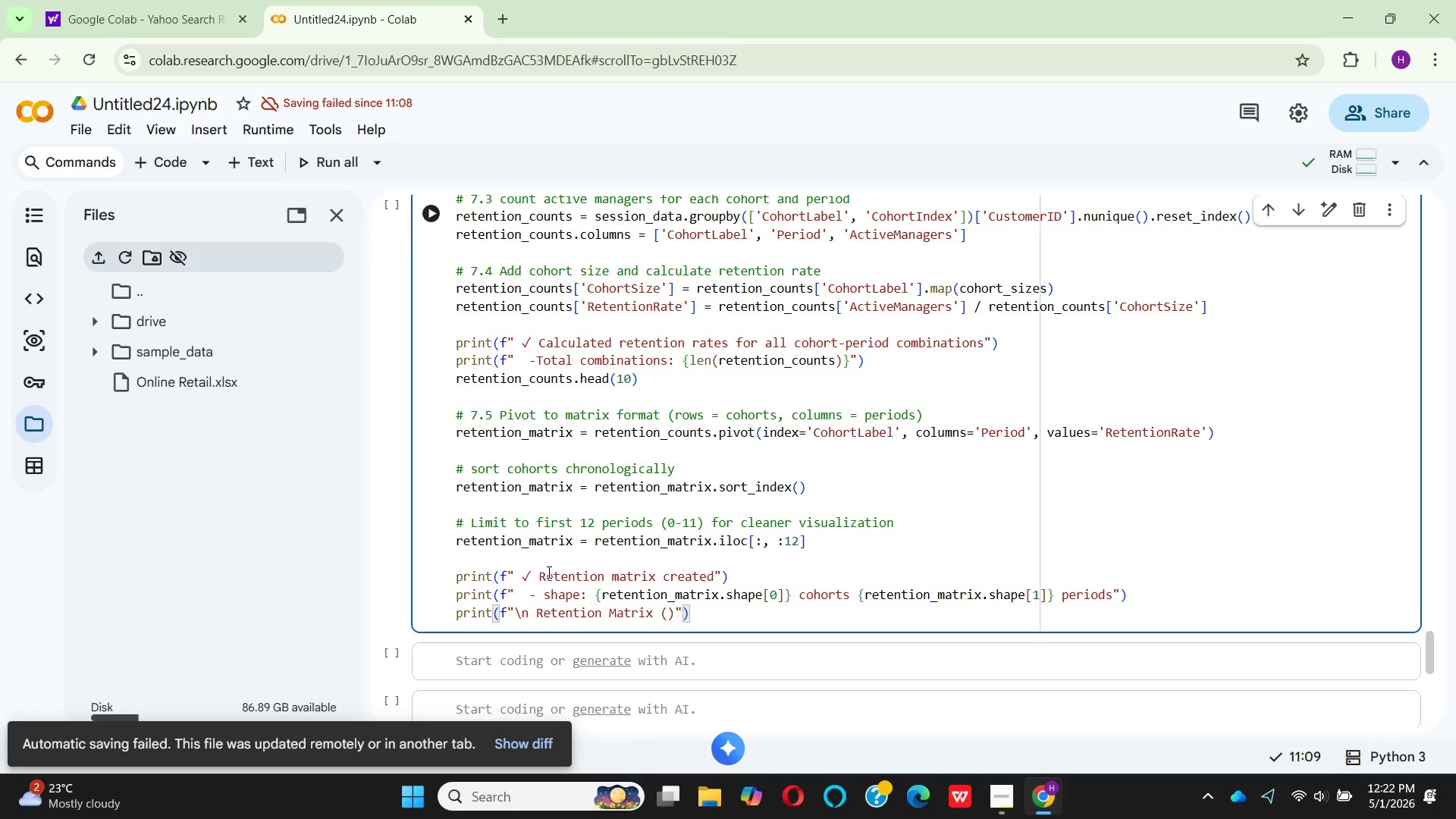 
hold_key(key=CapsLock, duration=0.33)
 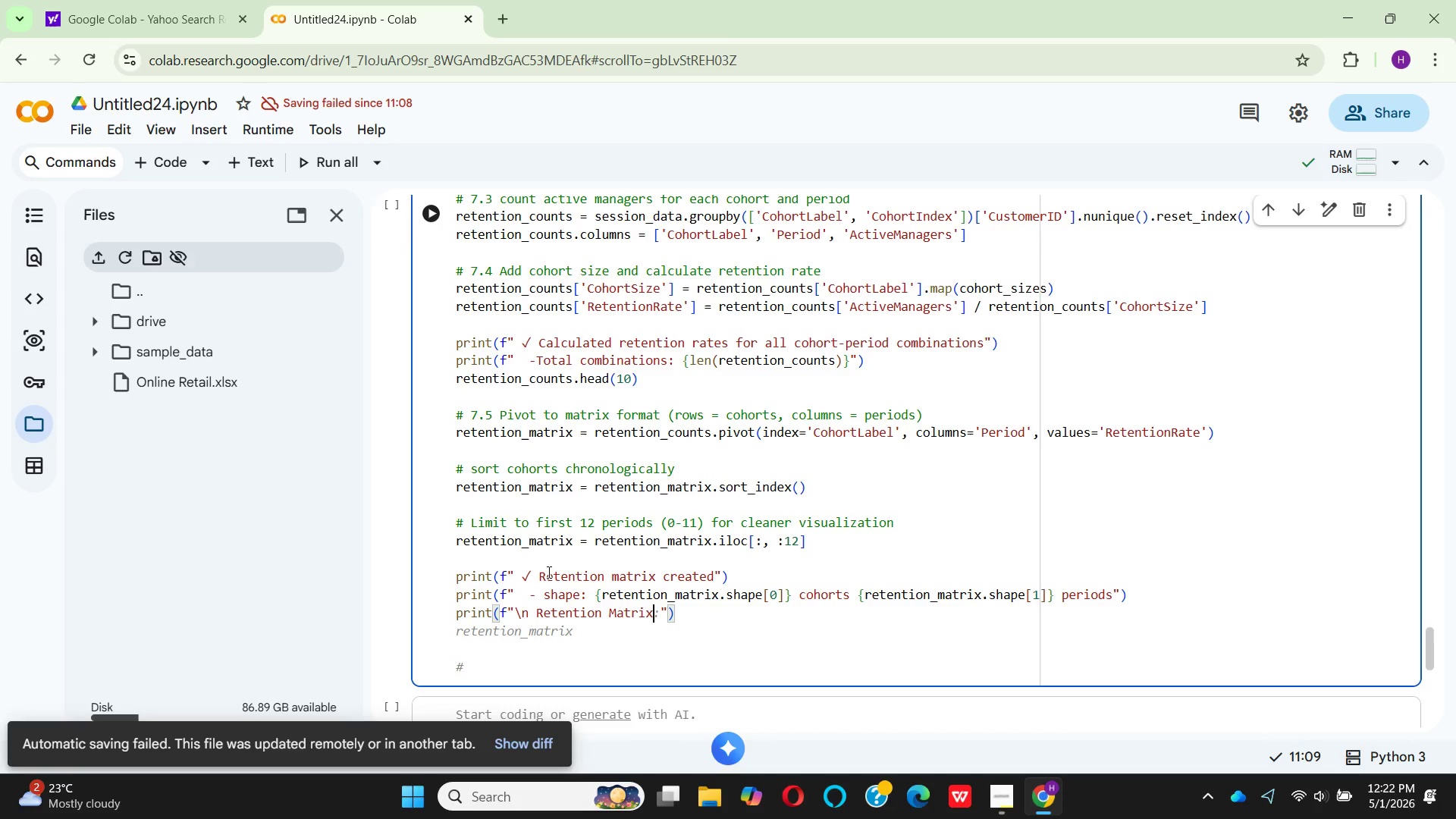 
type(FIRST)
 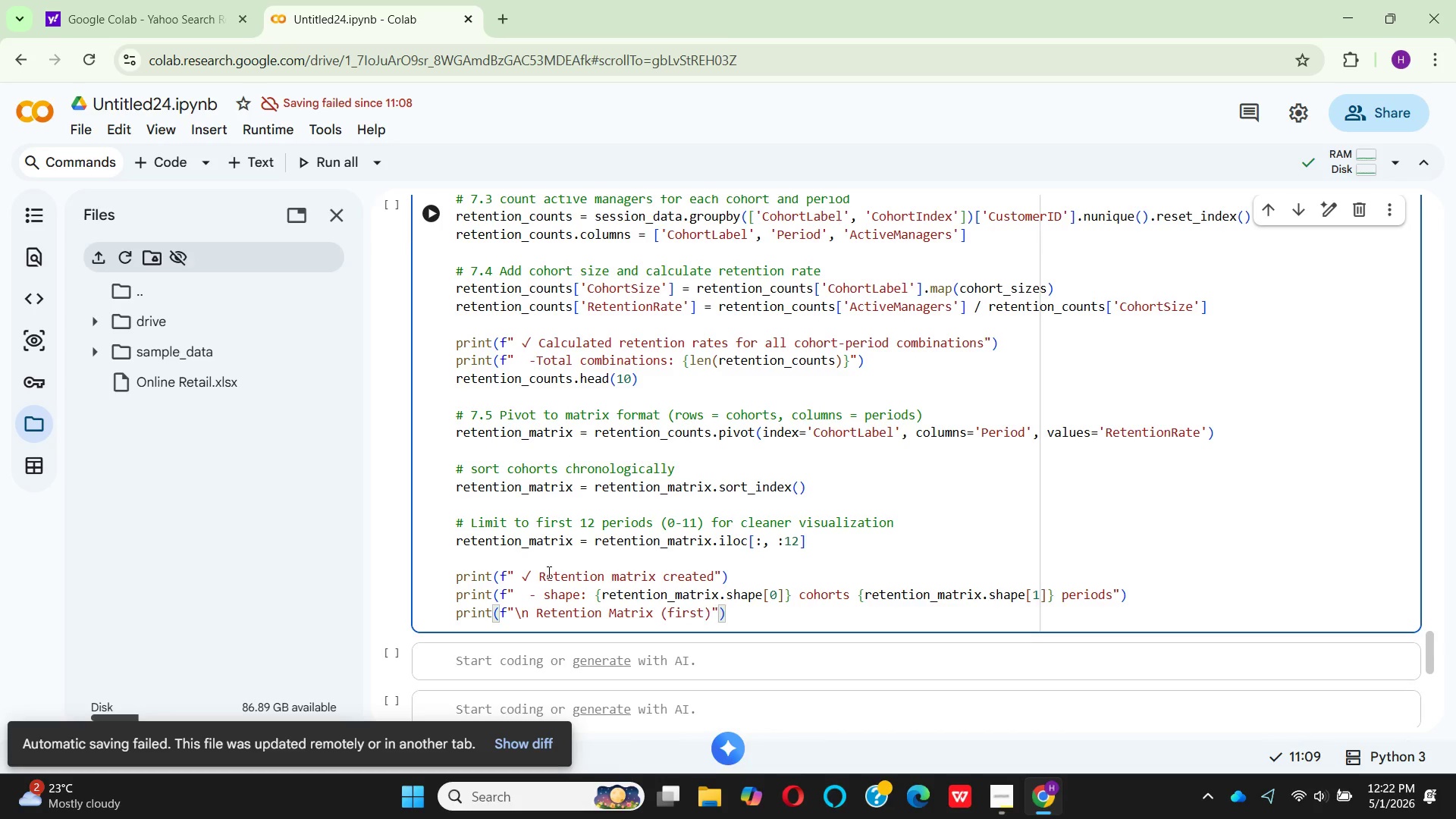 
type( 5 COHORTS, FIRST 6 PERIODS)
 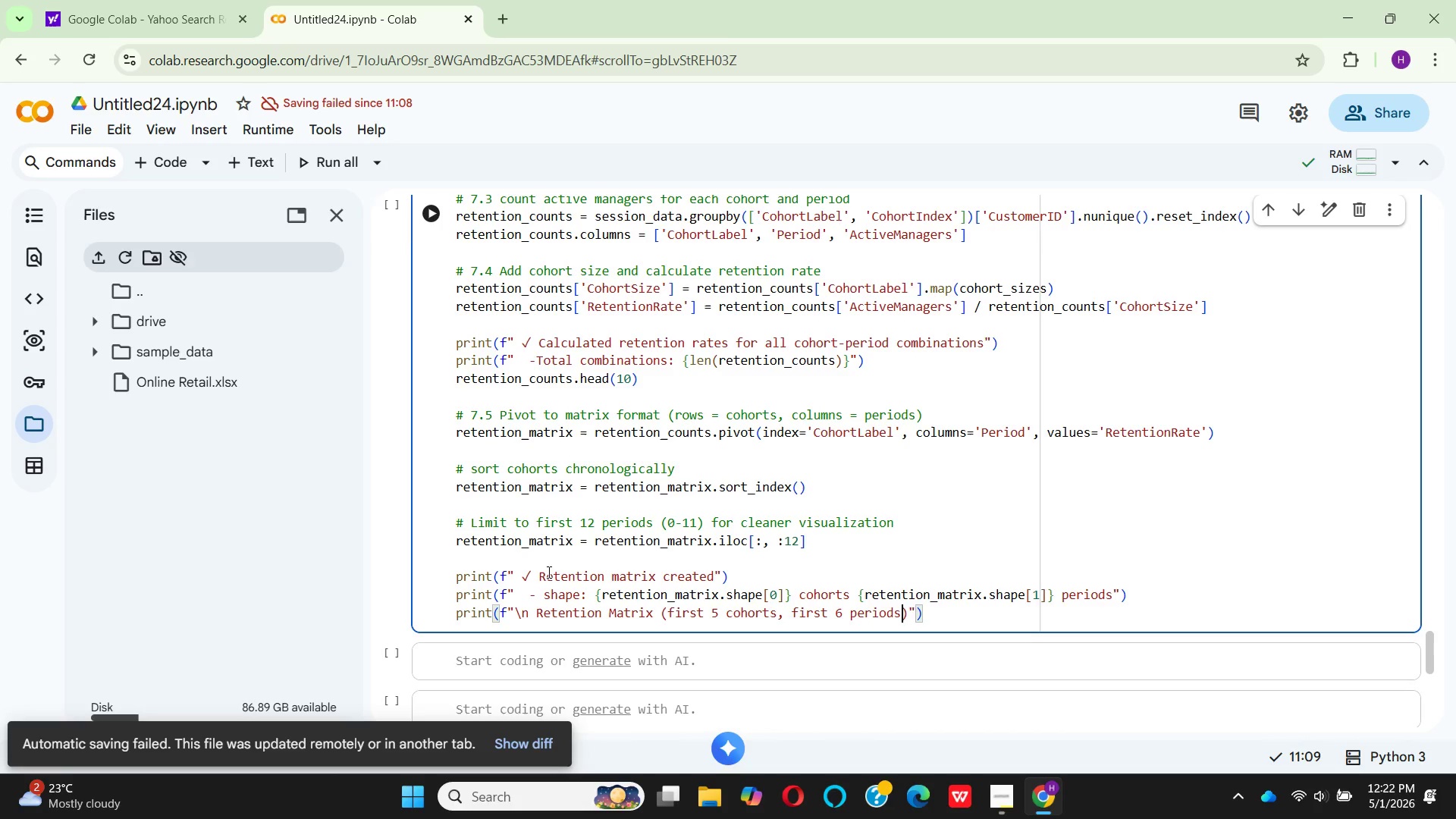 
key(ArrowRight)
 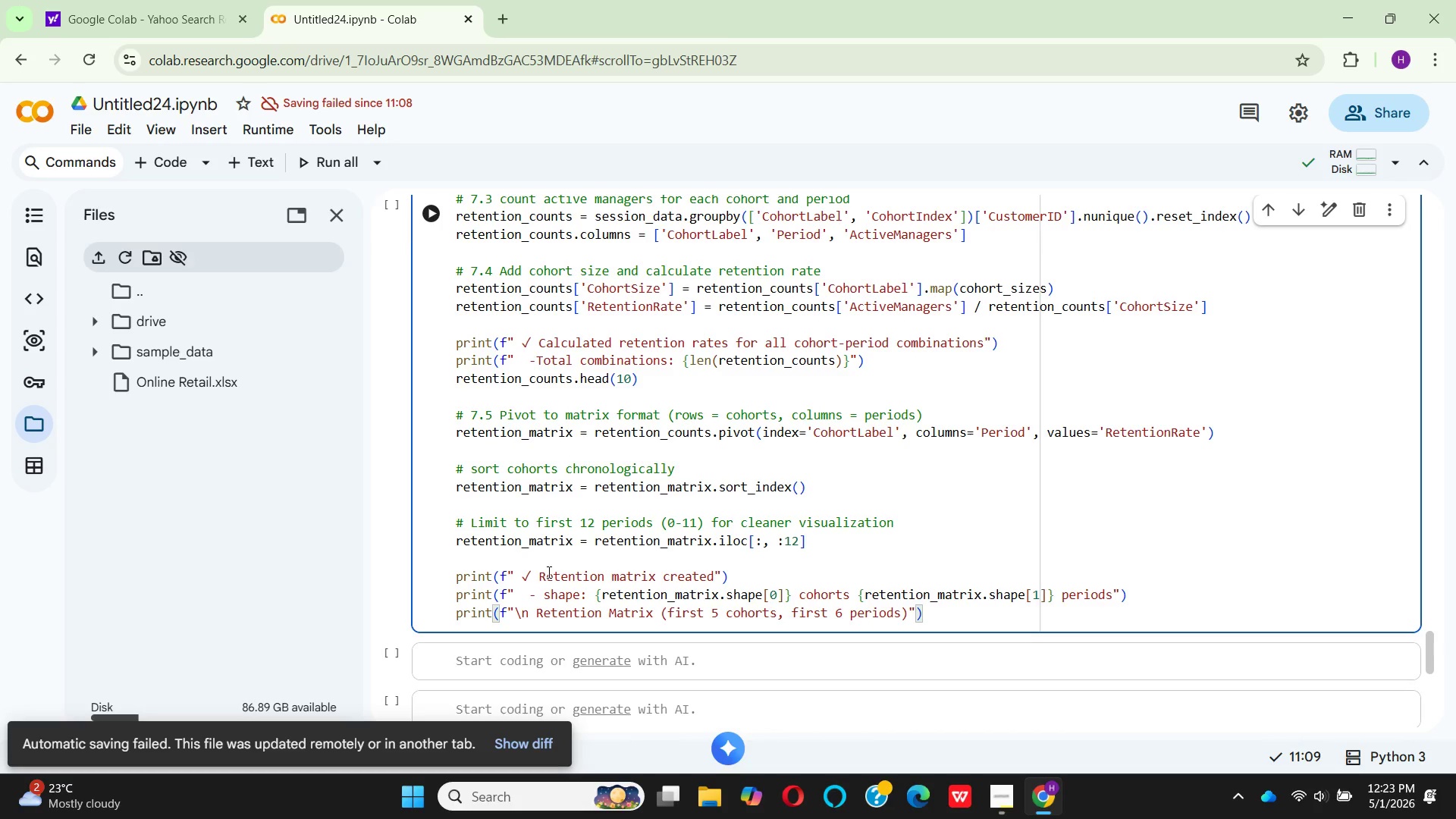 
key(Shift+ShiftRight)
 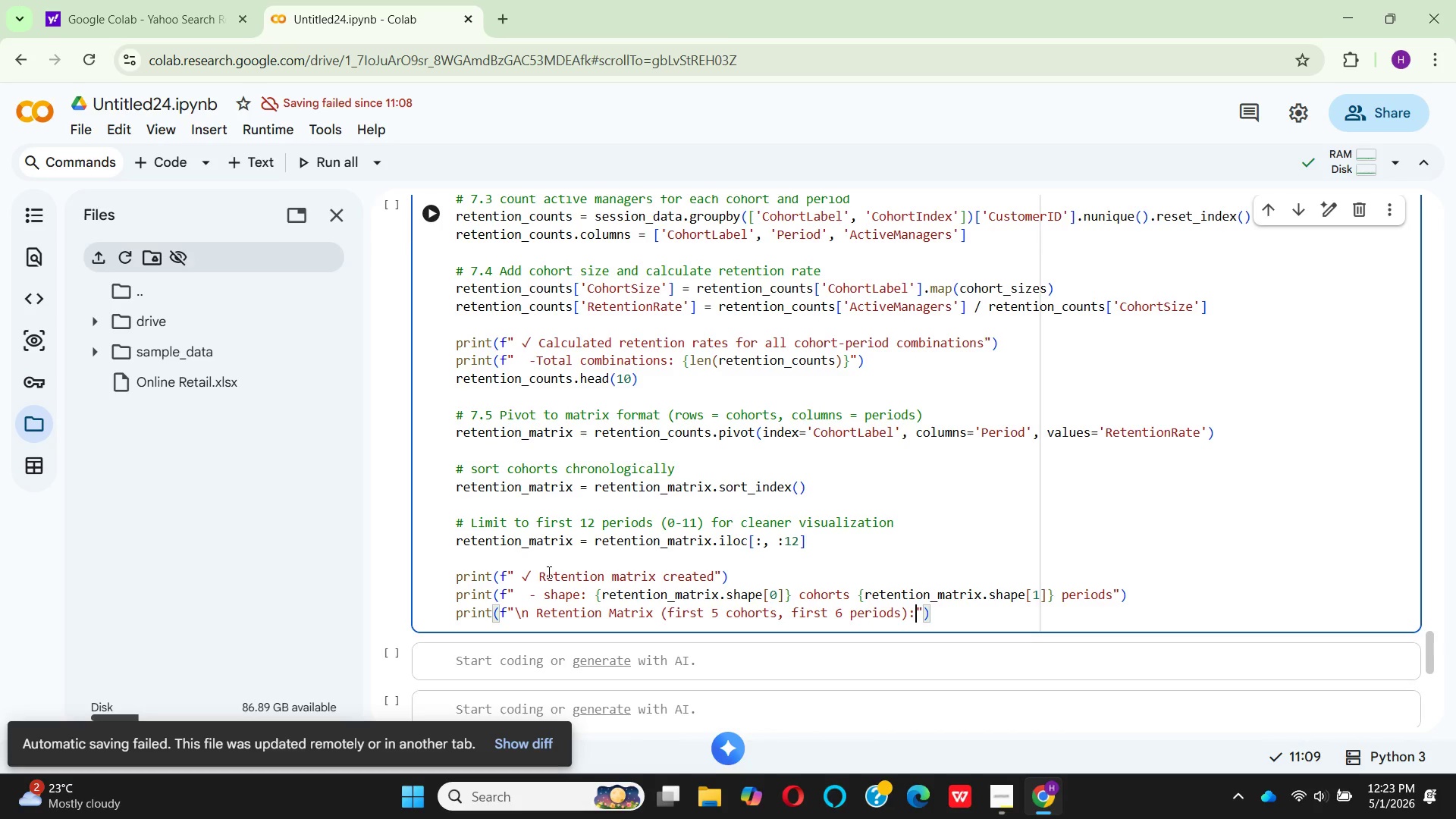 
key(Shift+Semicolon)
 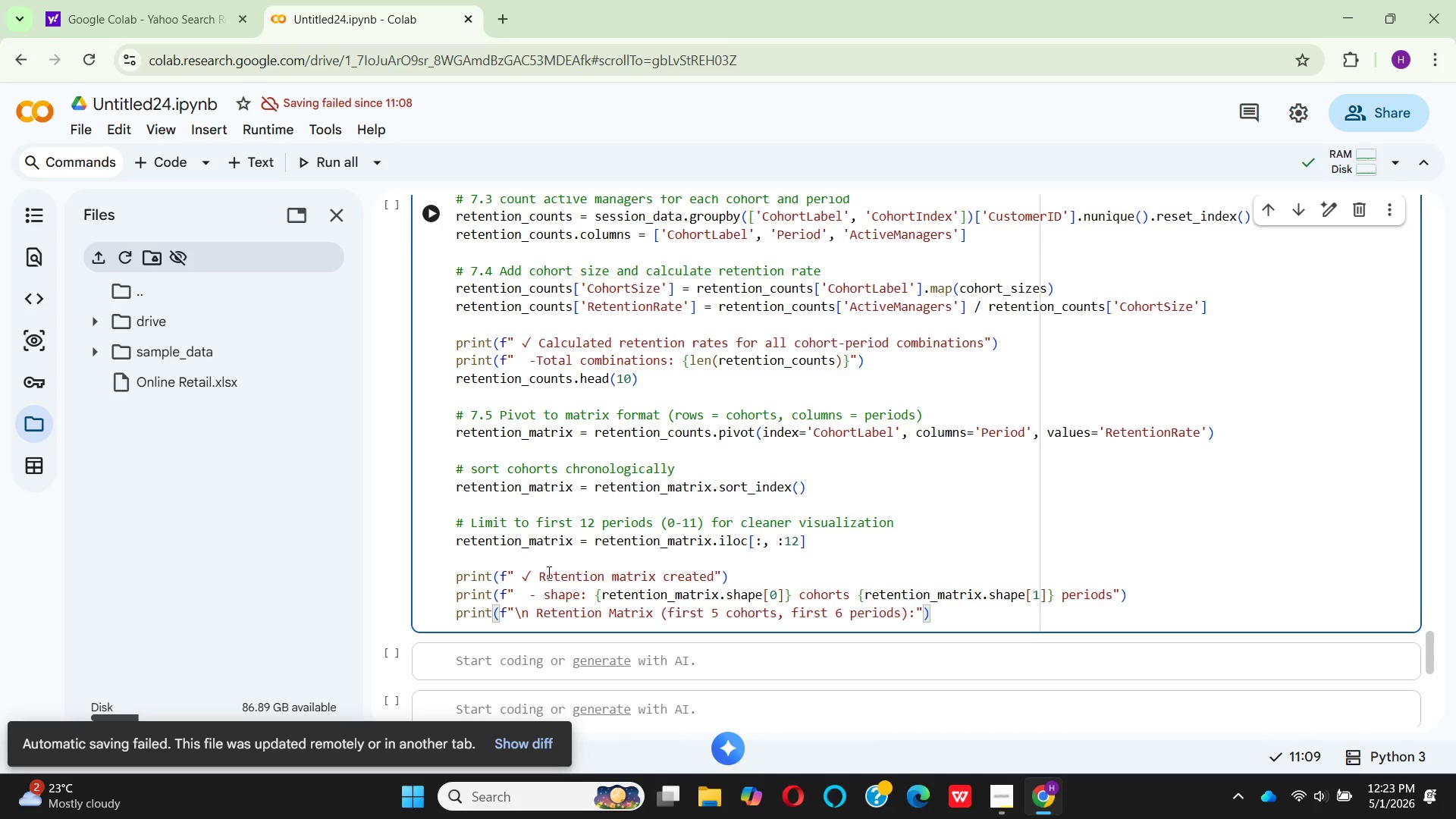 
key(ArrowRight)
 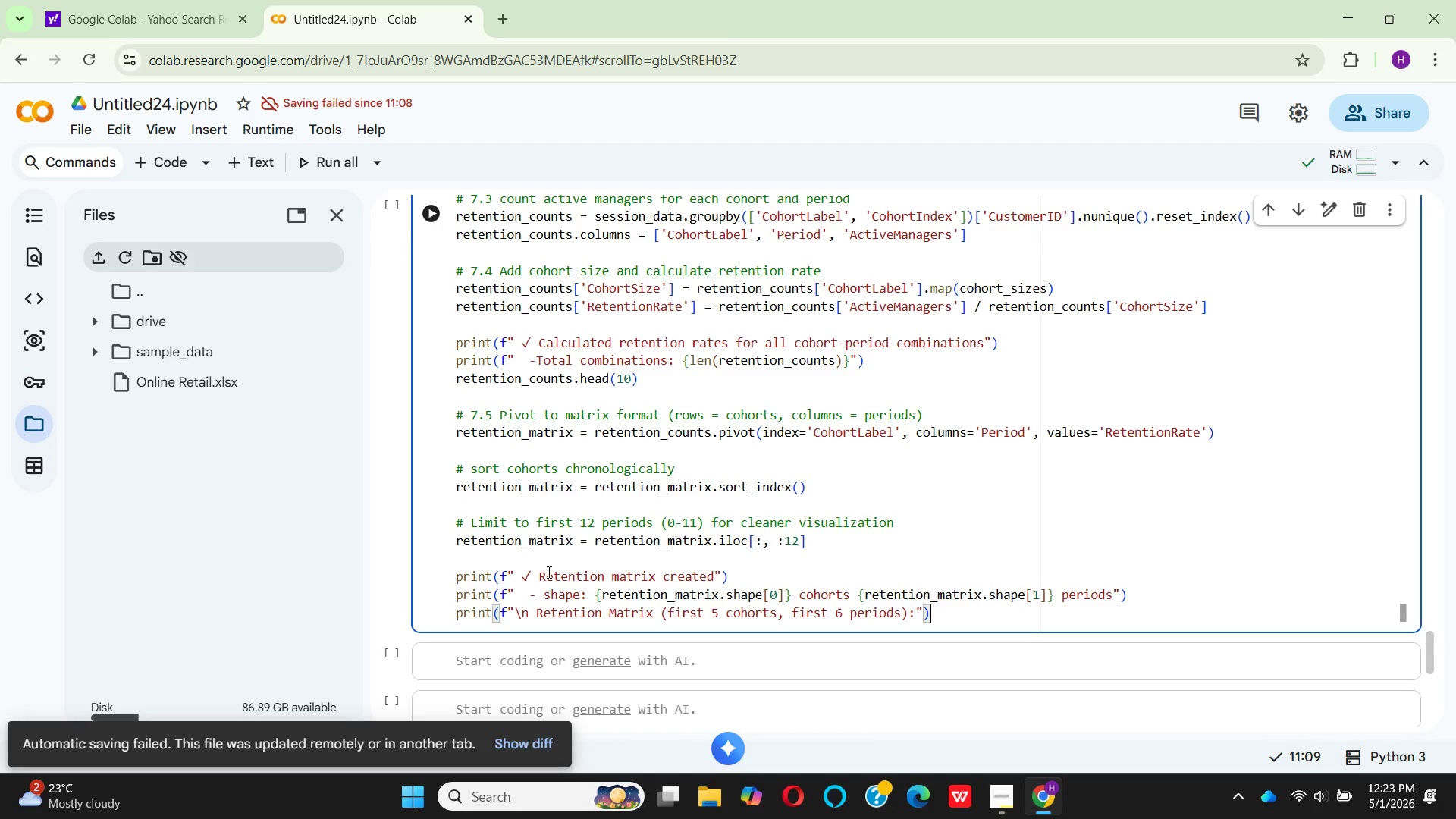 
key(ArrowRight)
 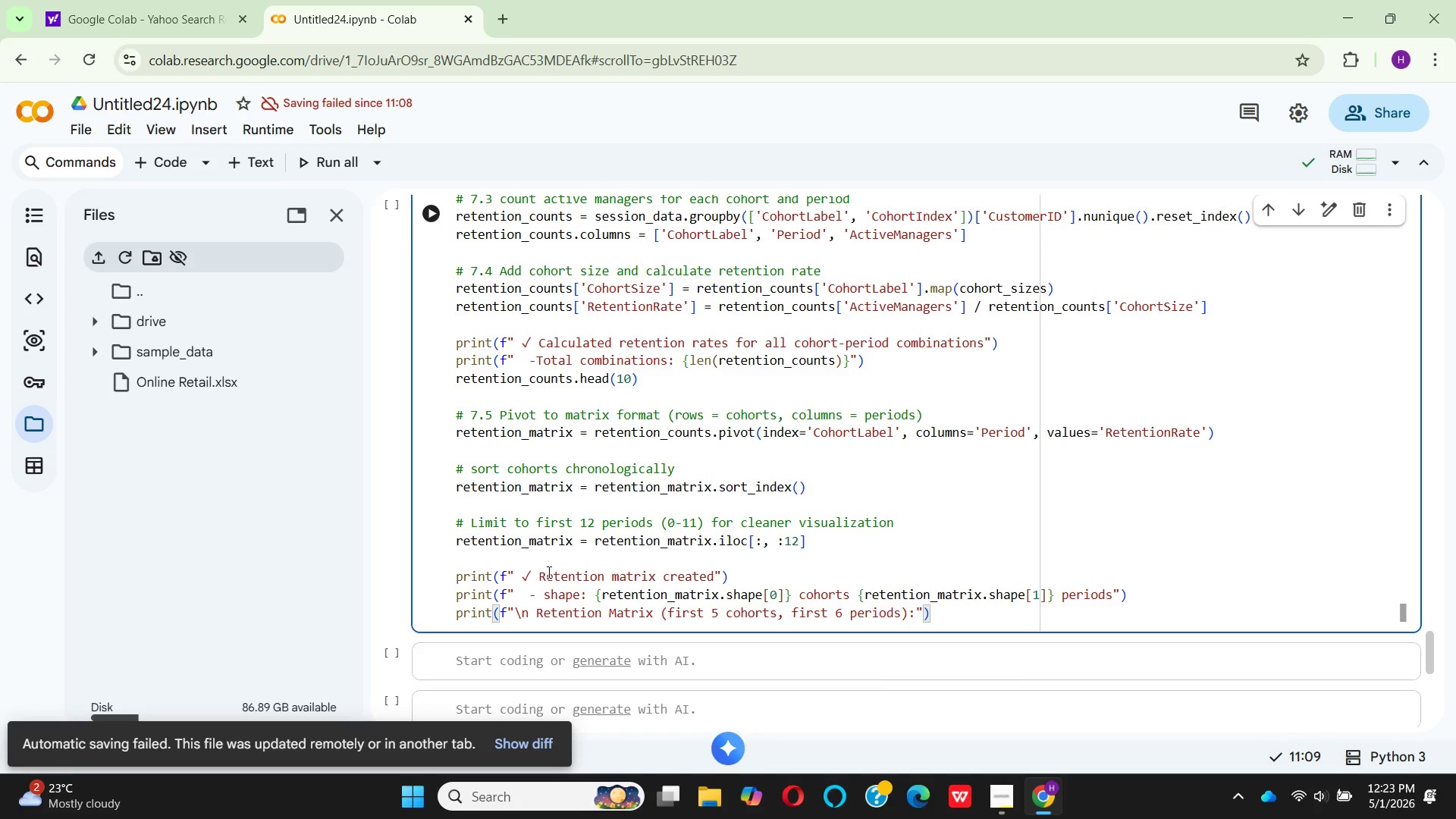 
key(Enter)
 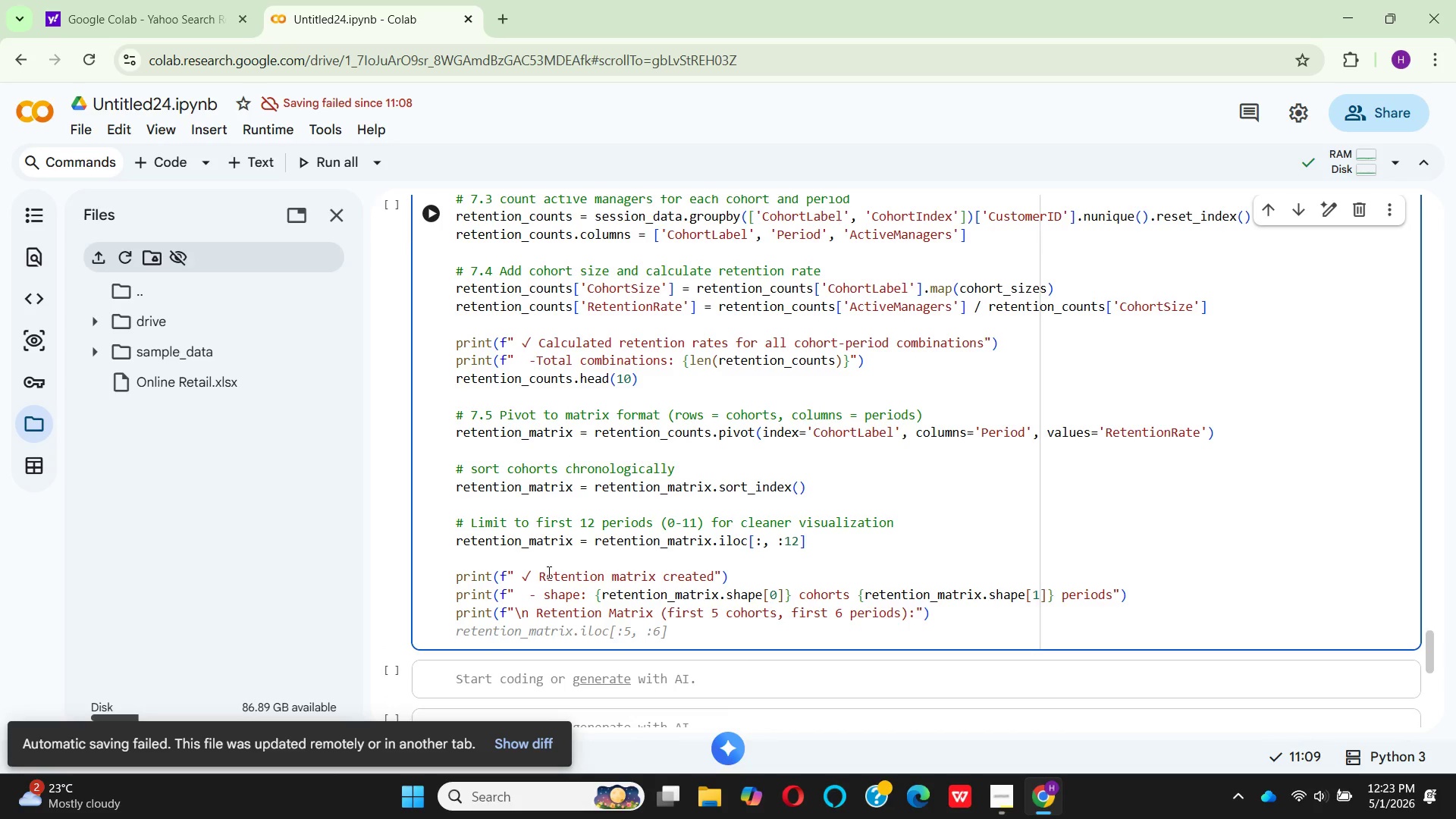 
type(RETE)
 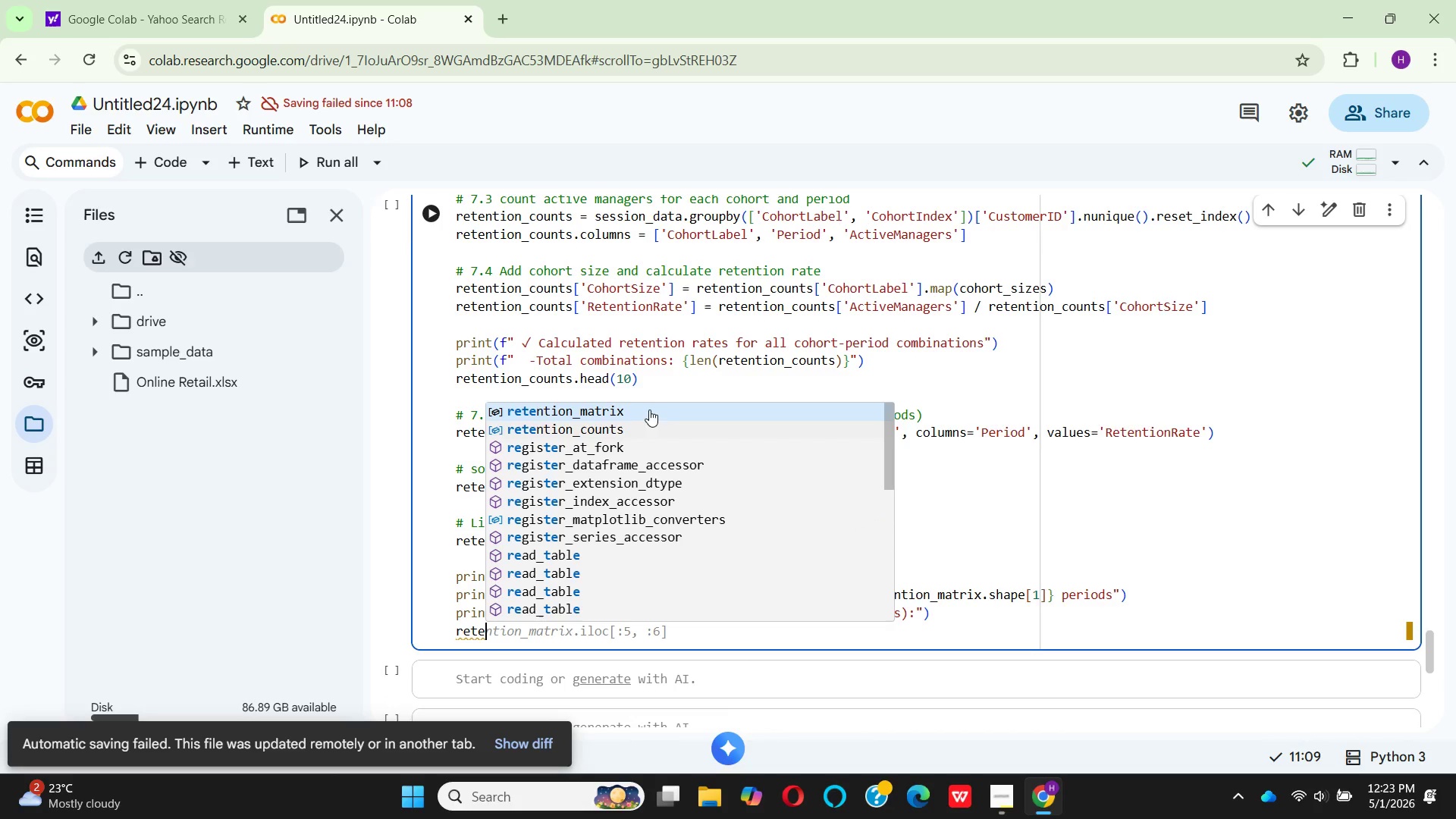 
left_click([641, 405])
 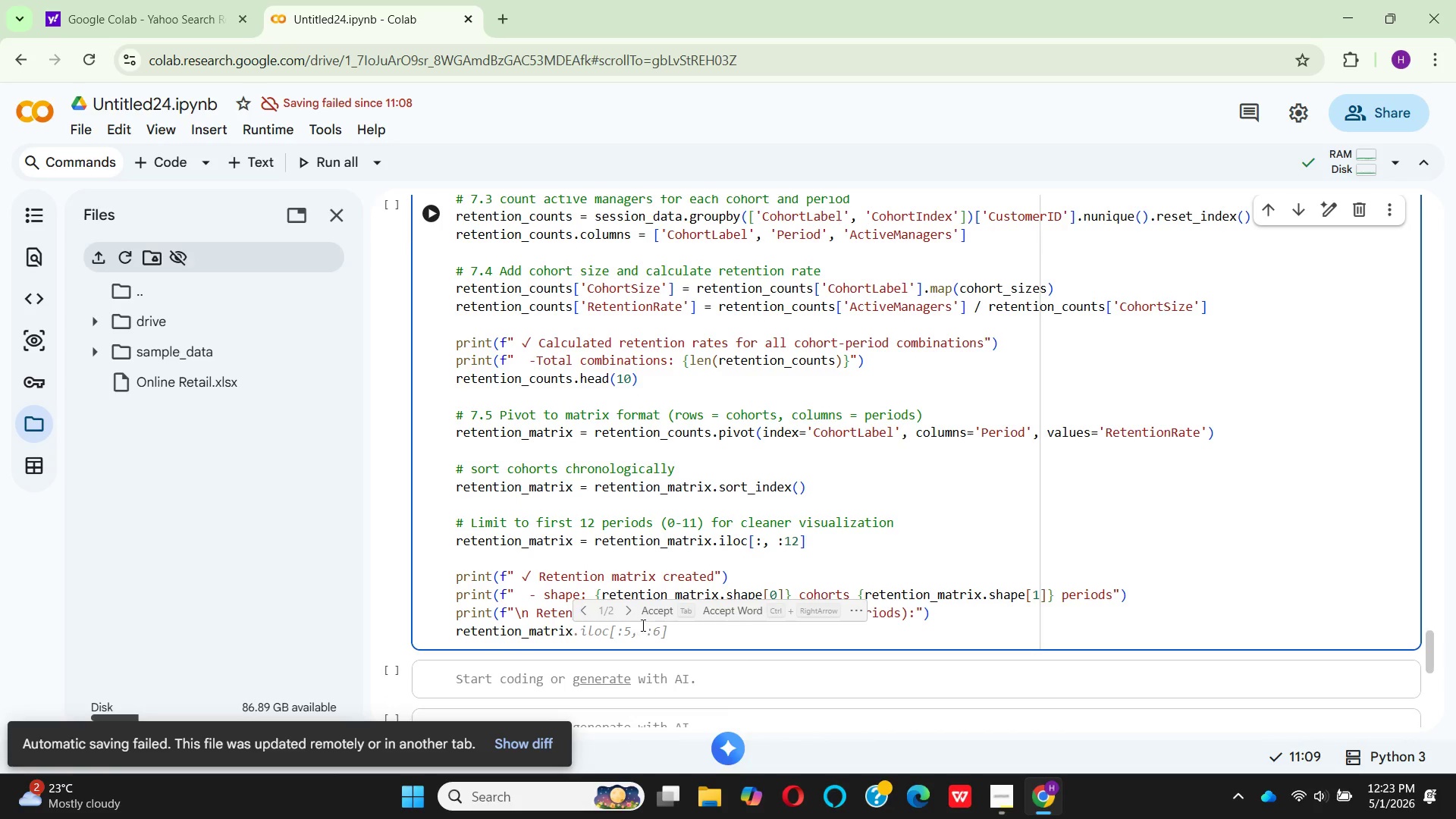 
left_click([652, 609])
 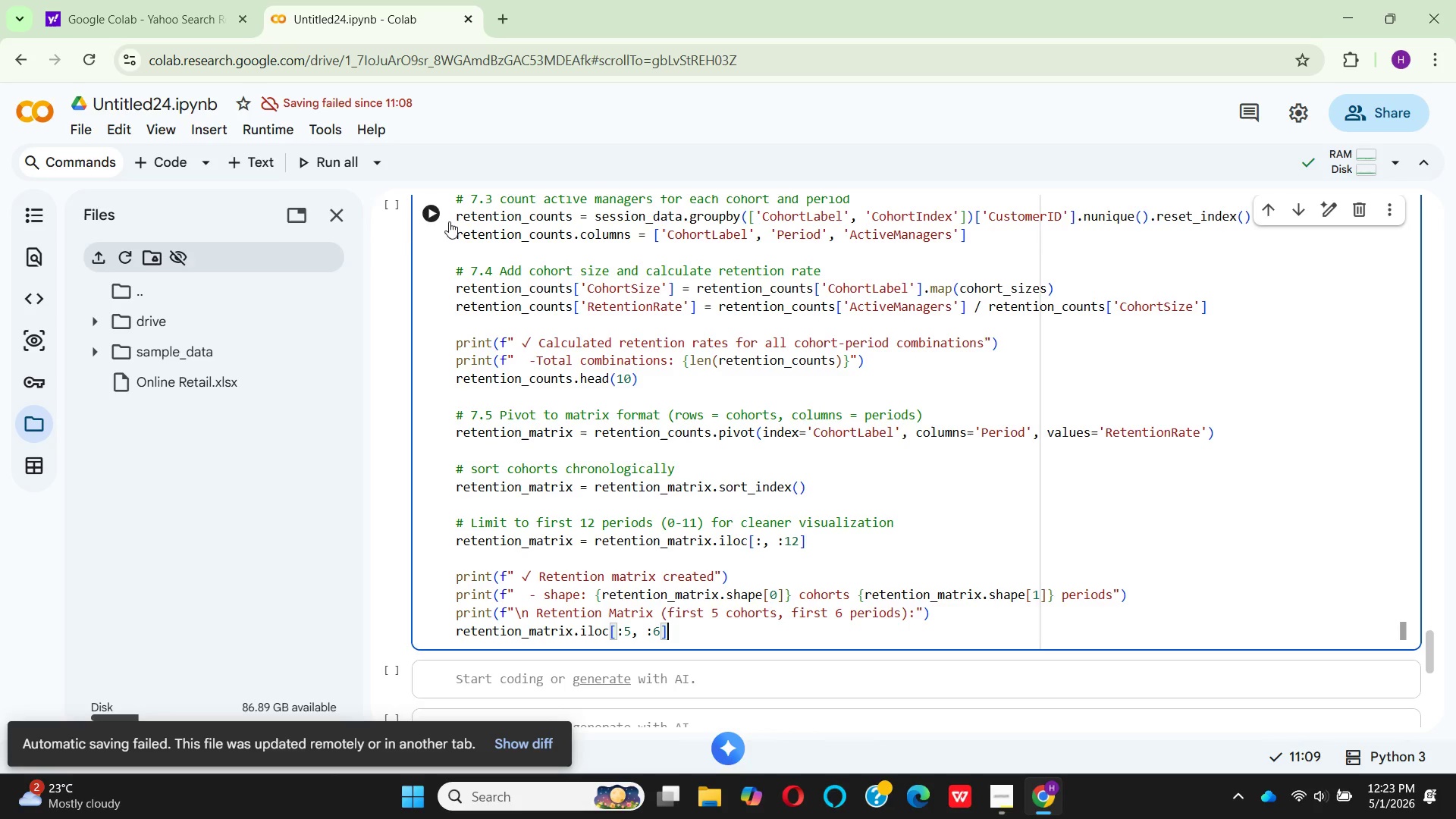 
wait(5.53)
 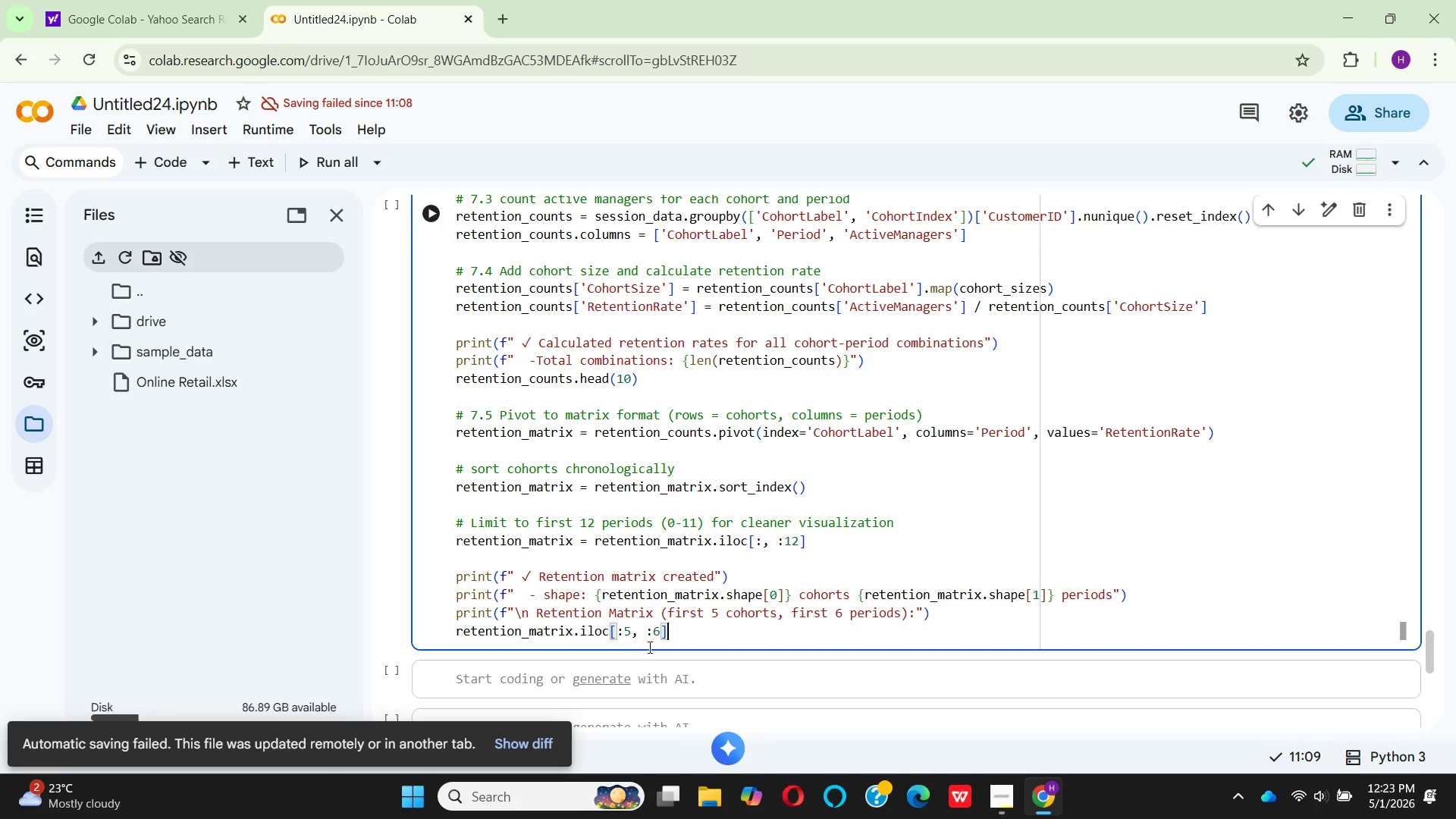 
left_click([445, 216])
 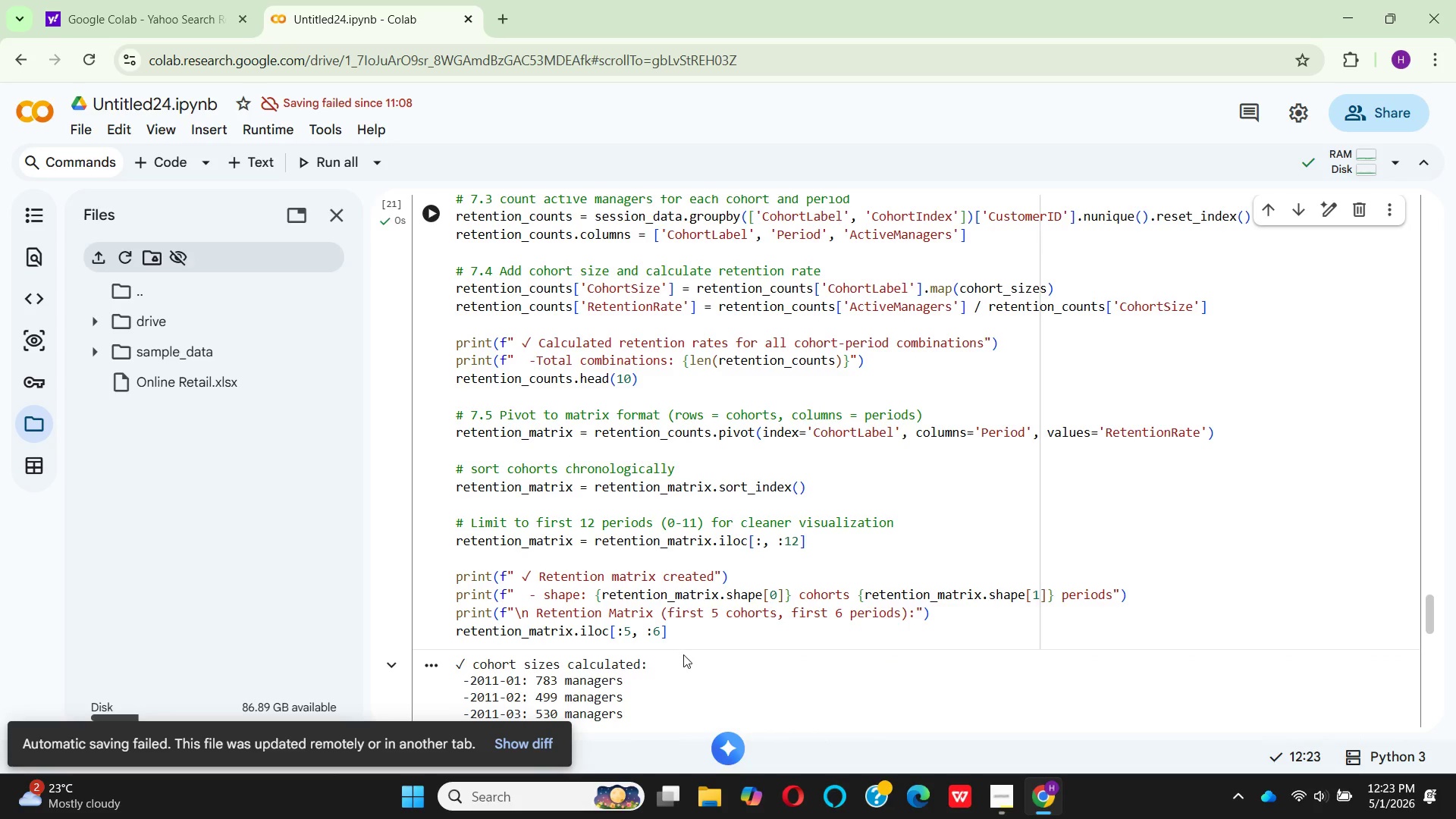 
scroll: coordinate [696, 629], scroll_direction: down, amount: 4.0
 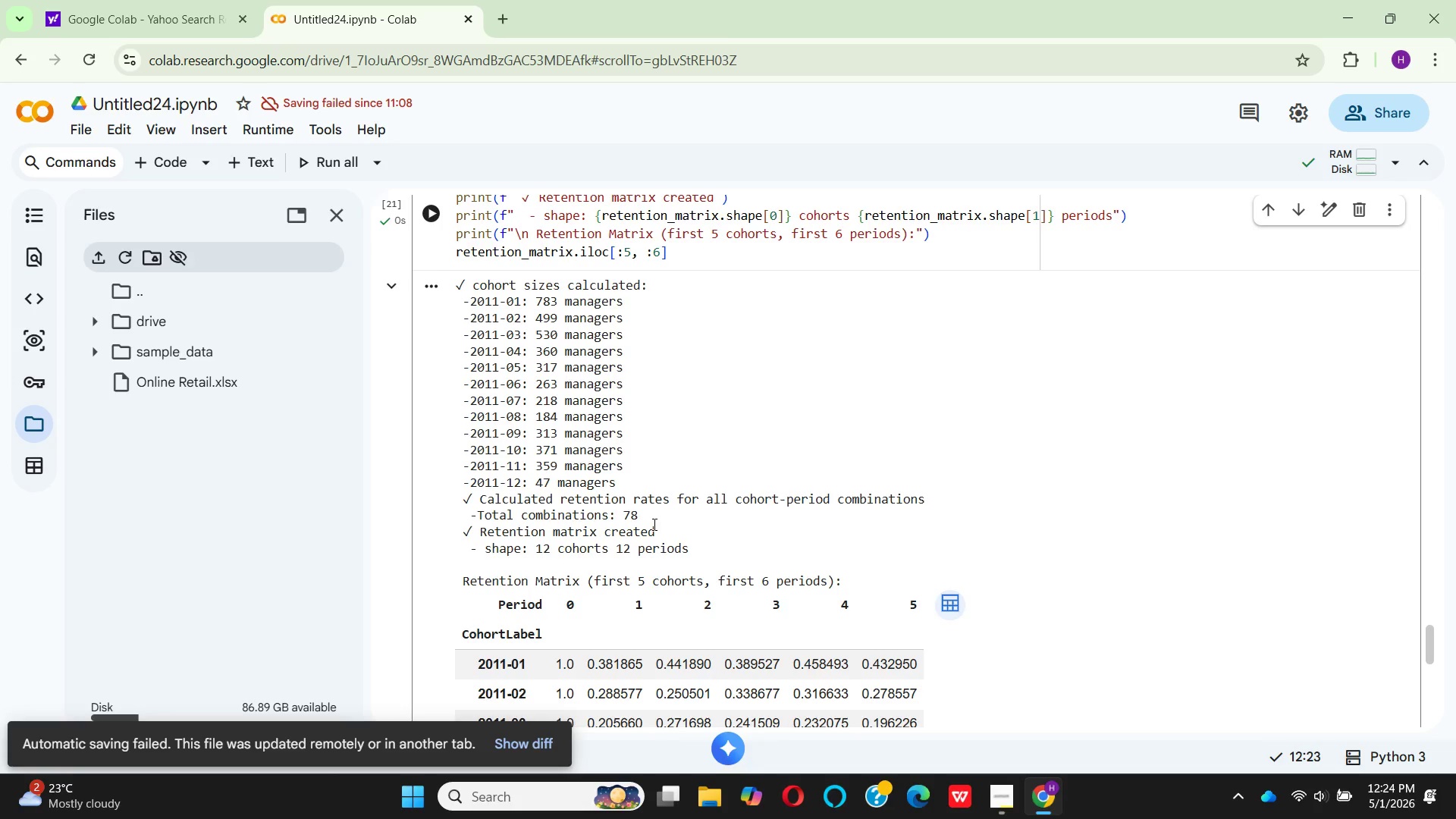 
wait(43.89)
 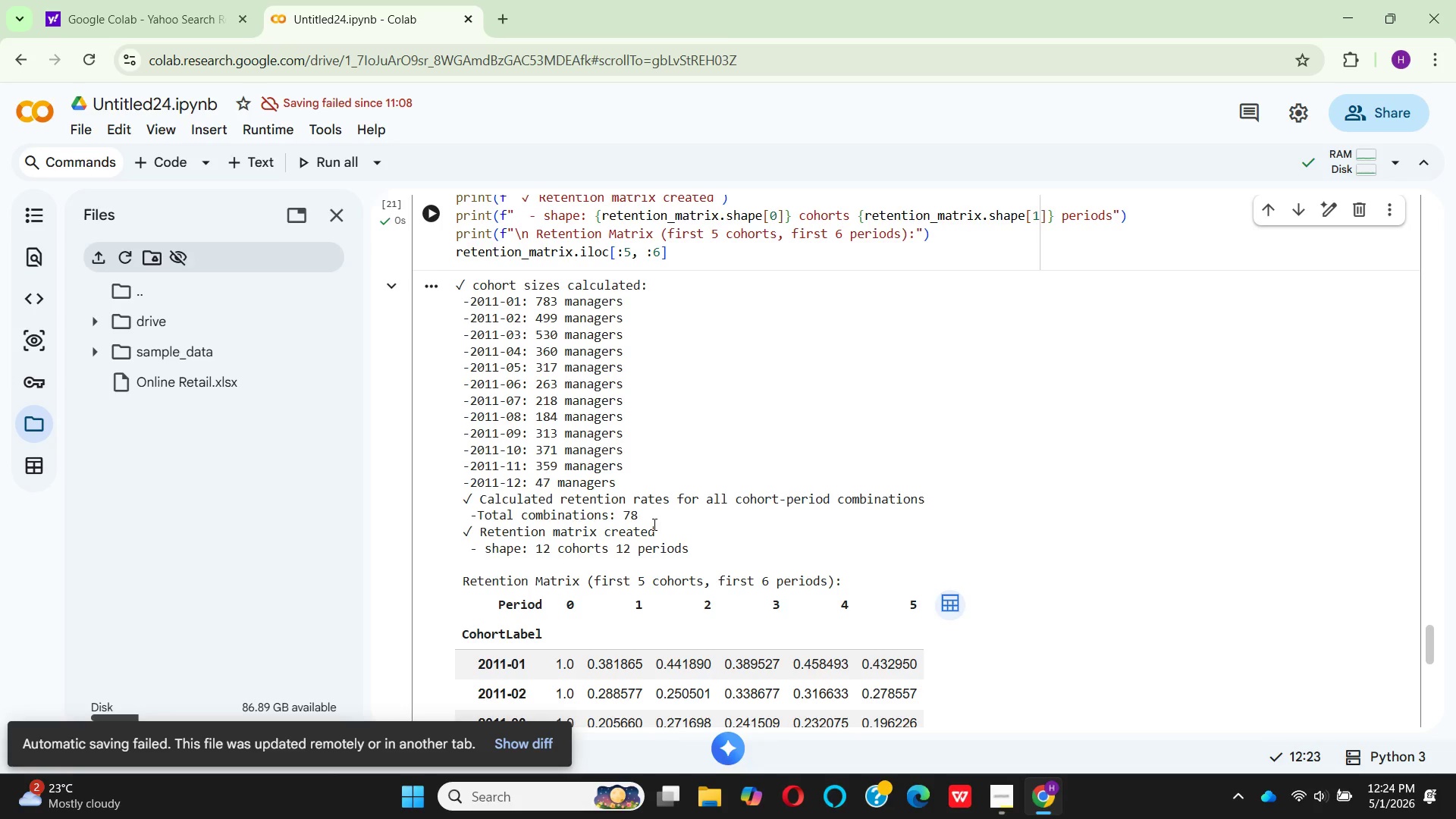 
scroll: coordinate [653, 524], scroll_direction: down, amount: 1.0
 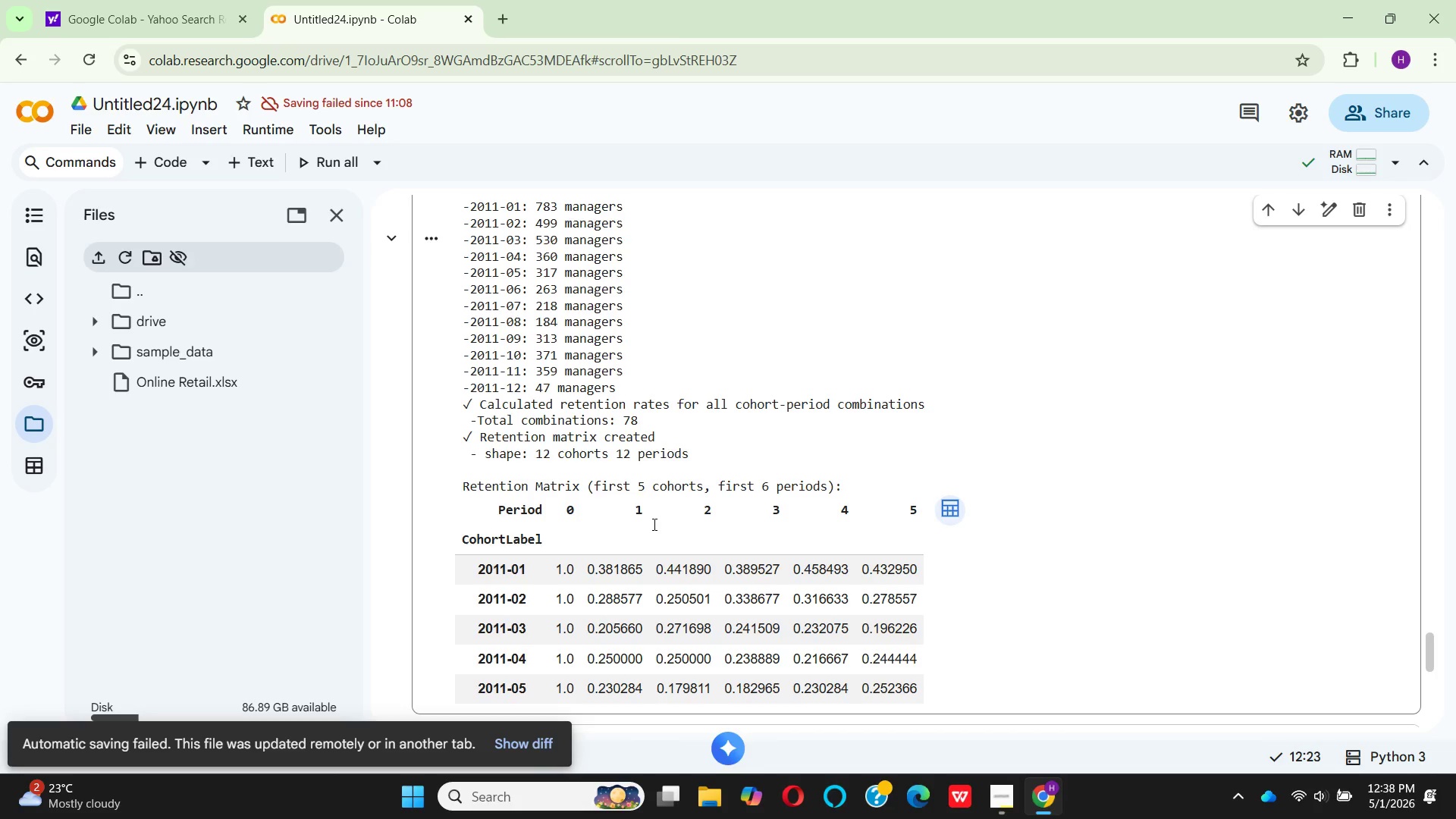 
wait(867.14)
 